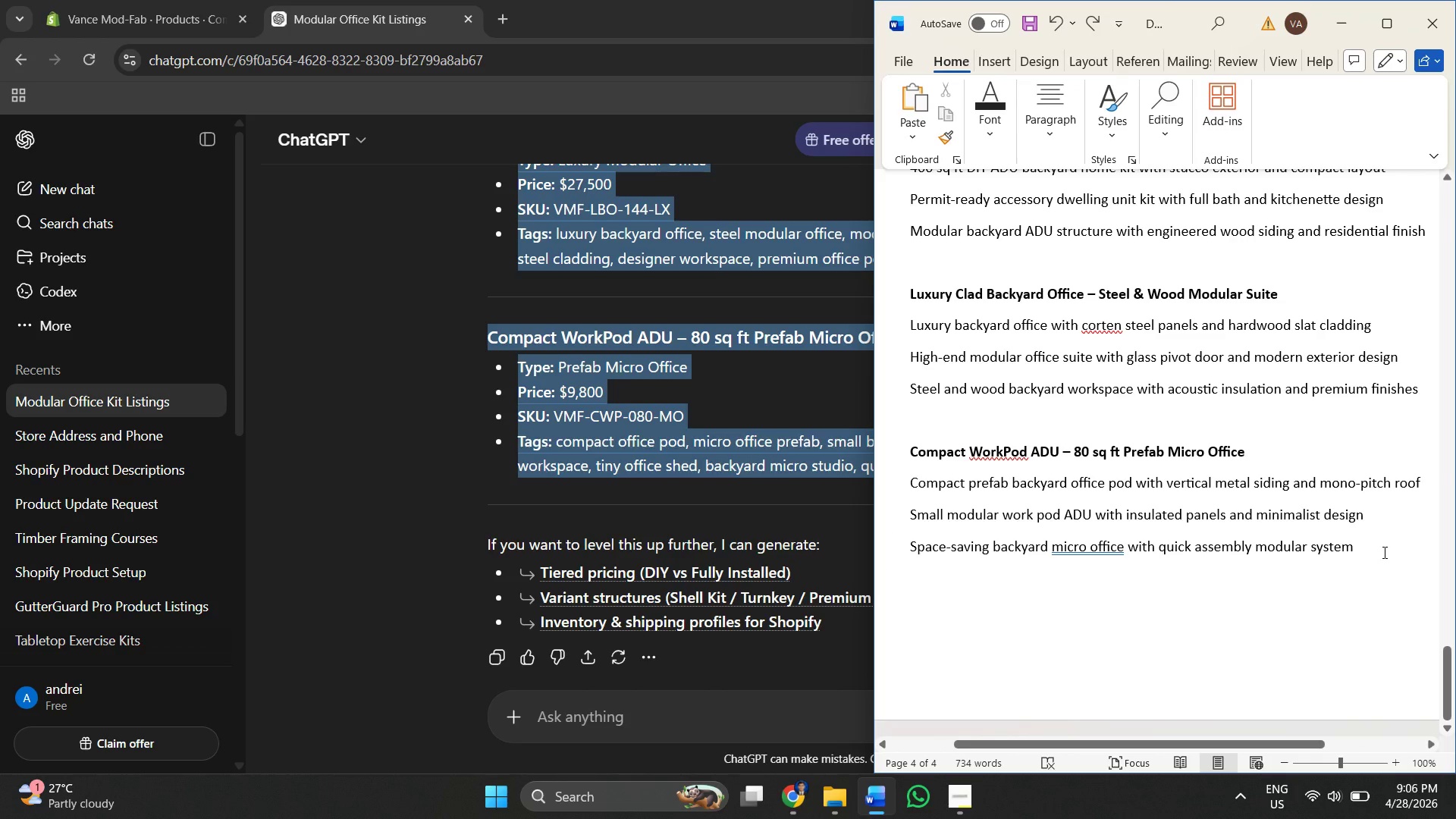 
key(Enter)
 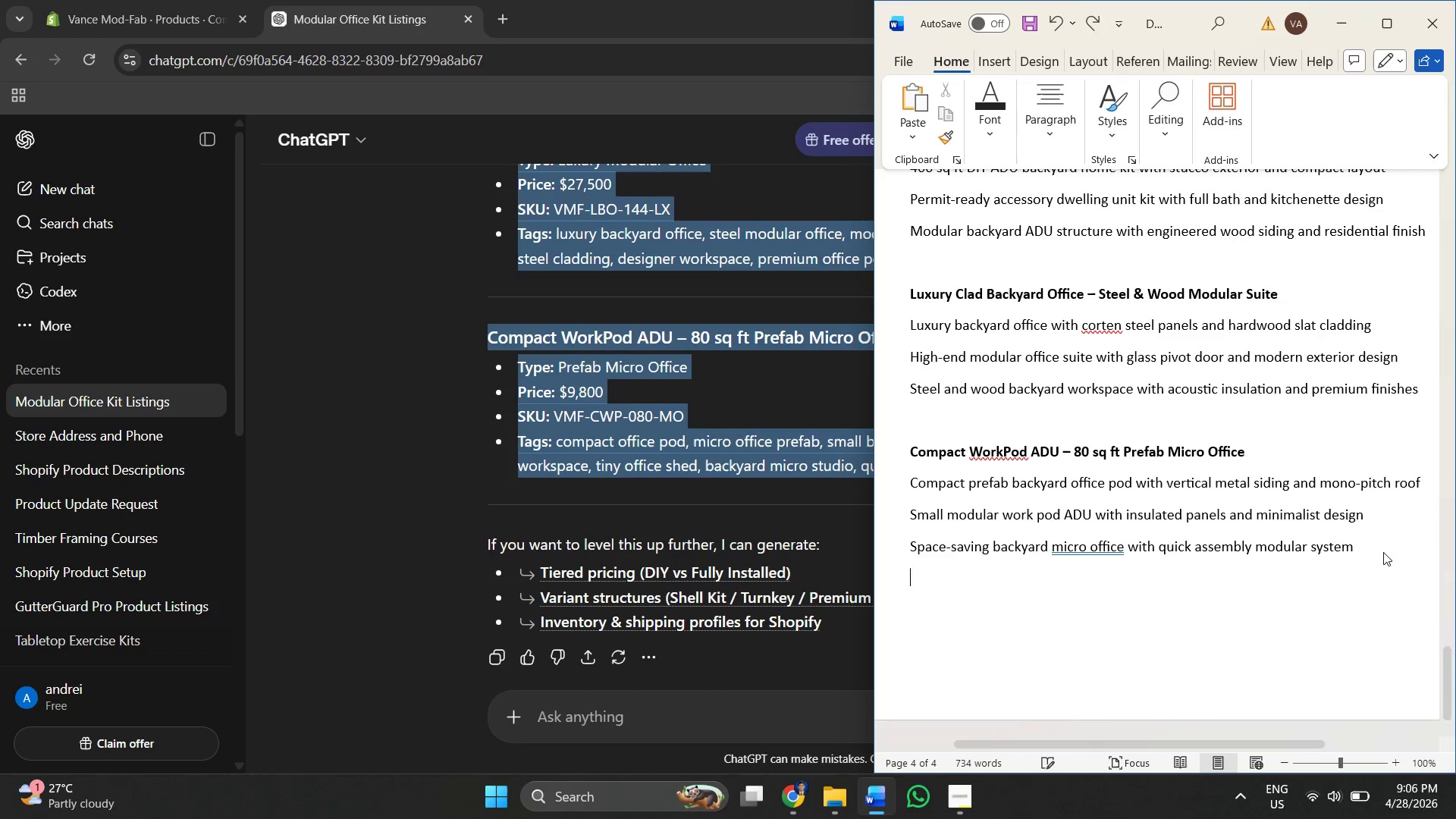 
key(Enter)
 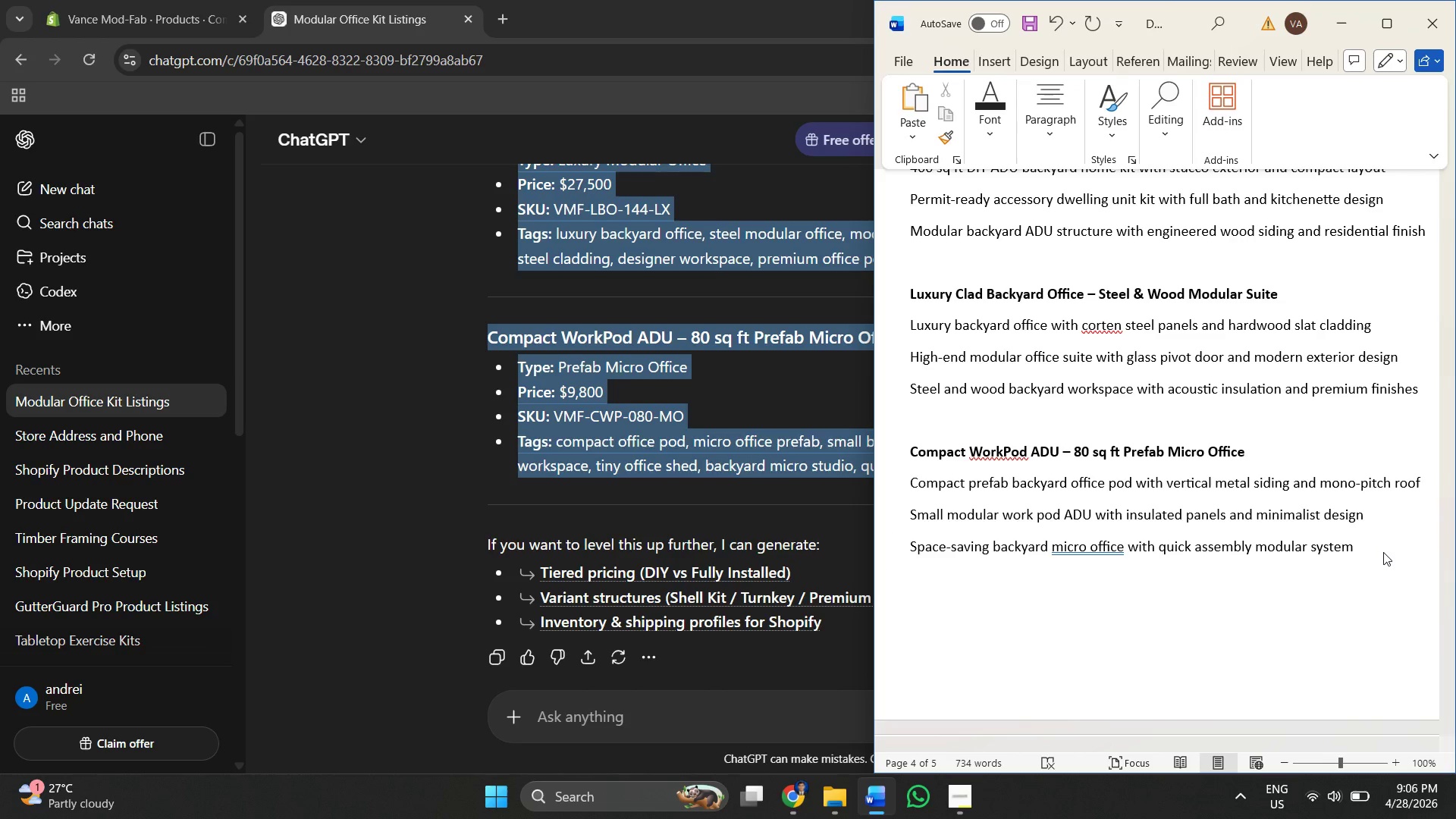 
key(Control+Space)
 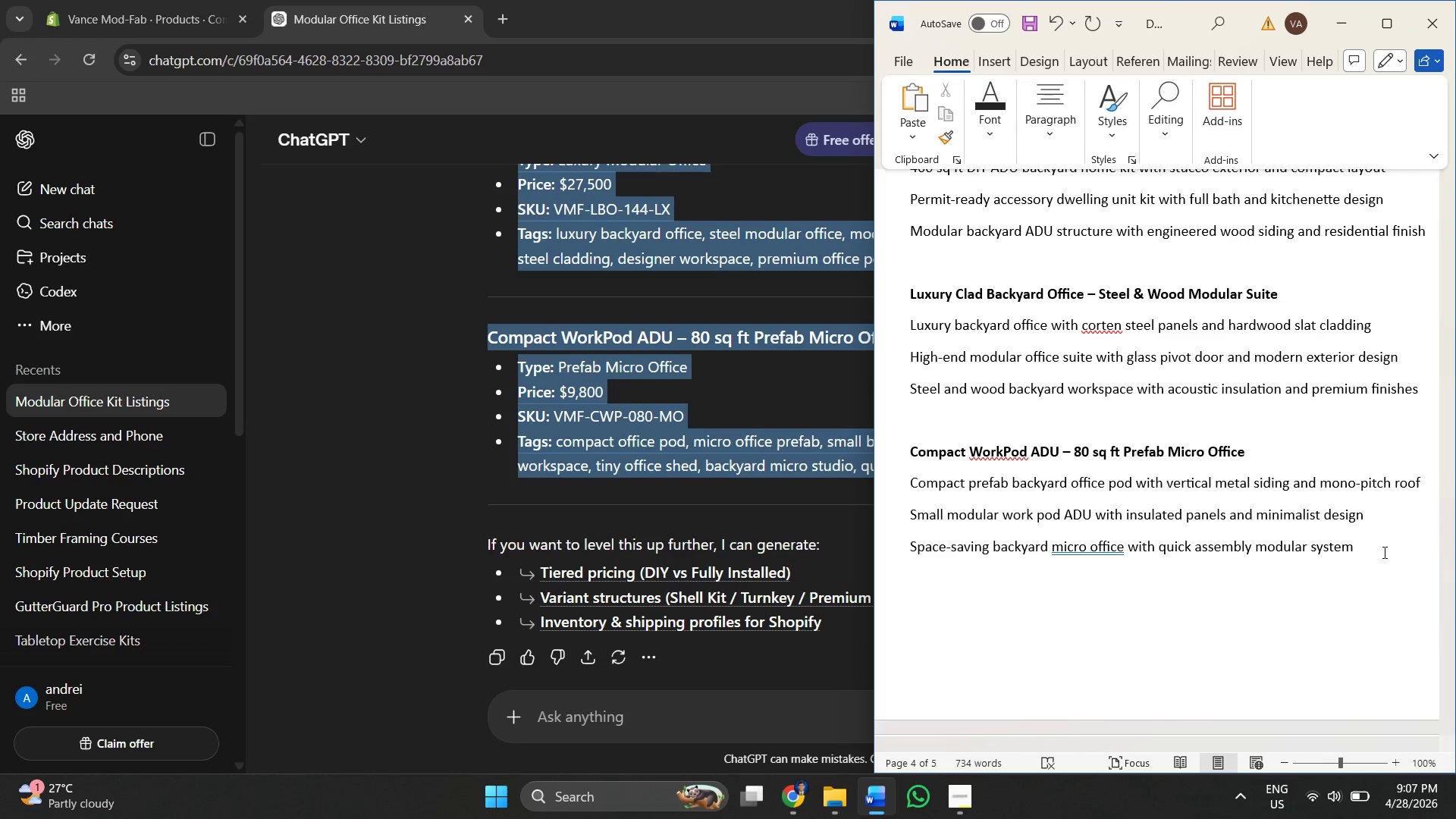 
key(Control+B)
 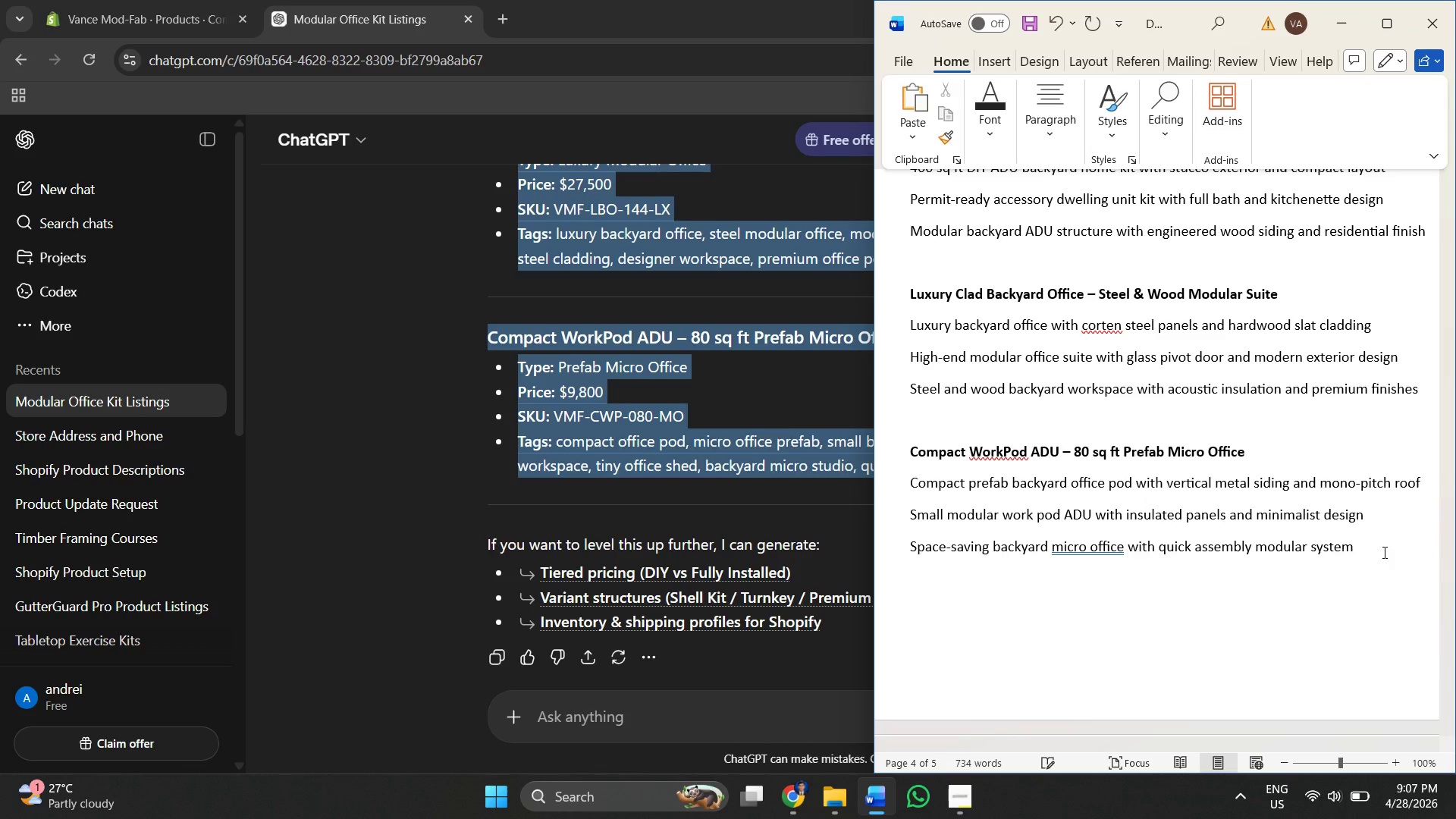 
key(Control+V)
 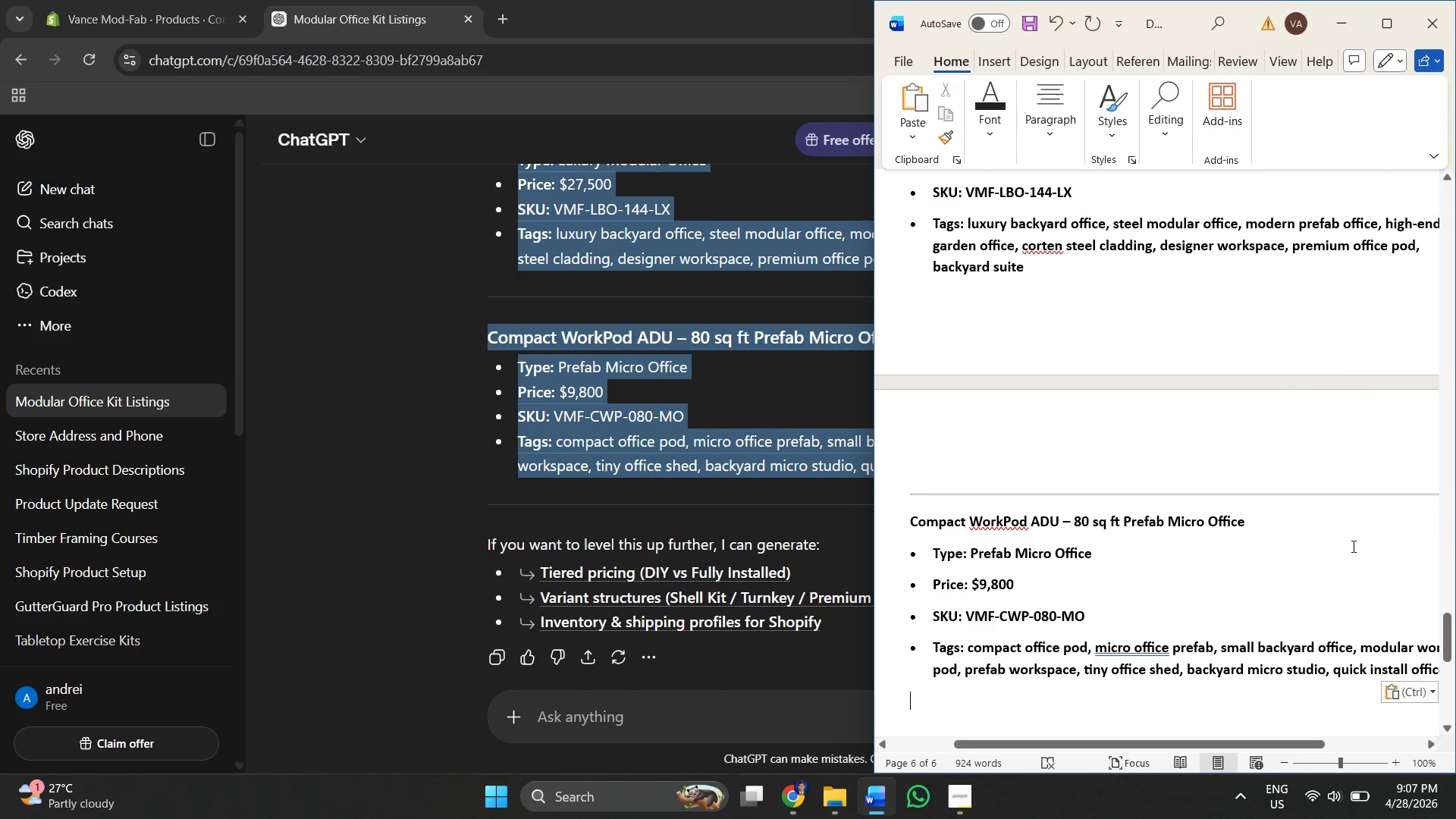 
key(Control+Z)
 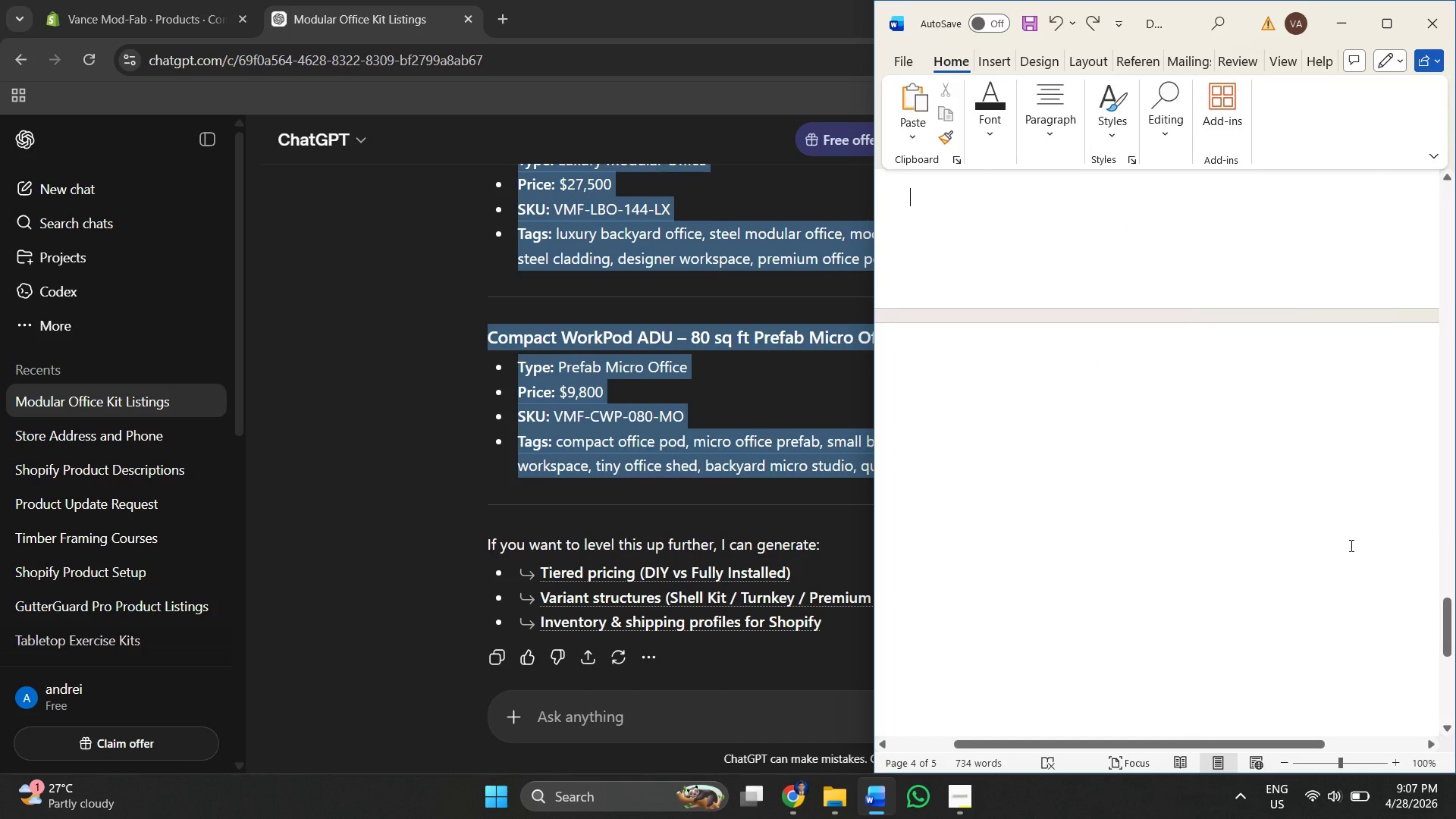 
scroll: coordinate [1268, 536], scroll_direction: up, amount: 5.0
 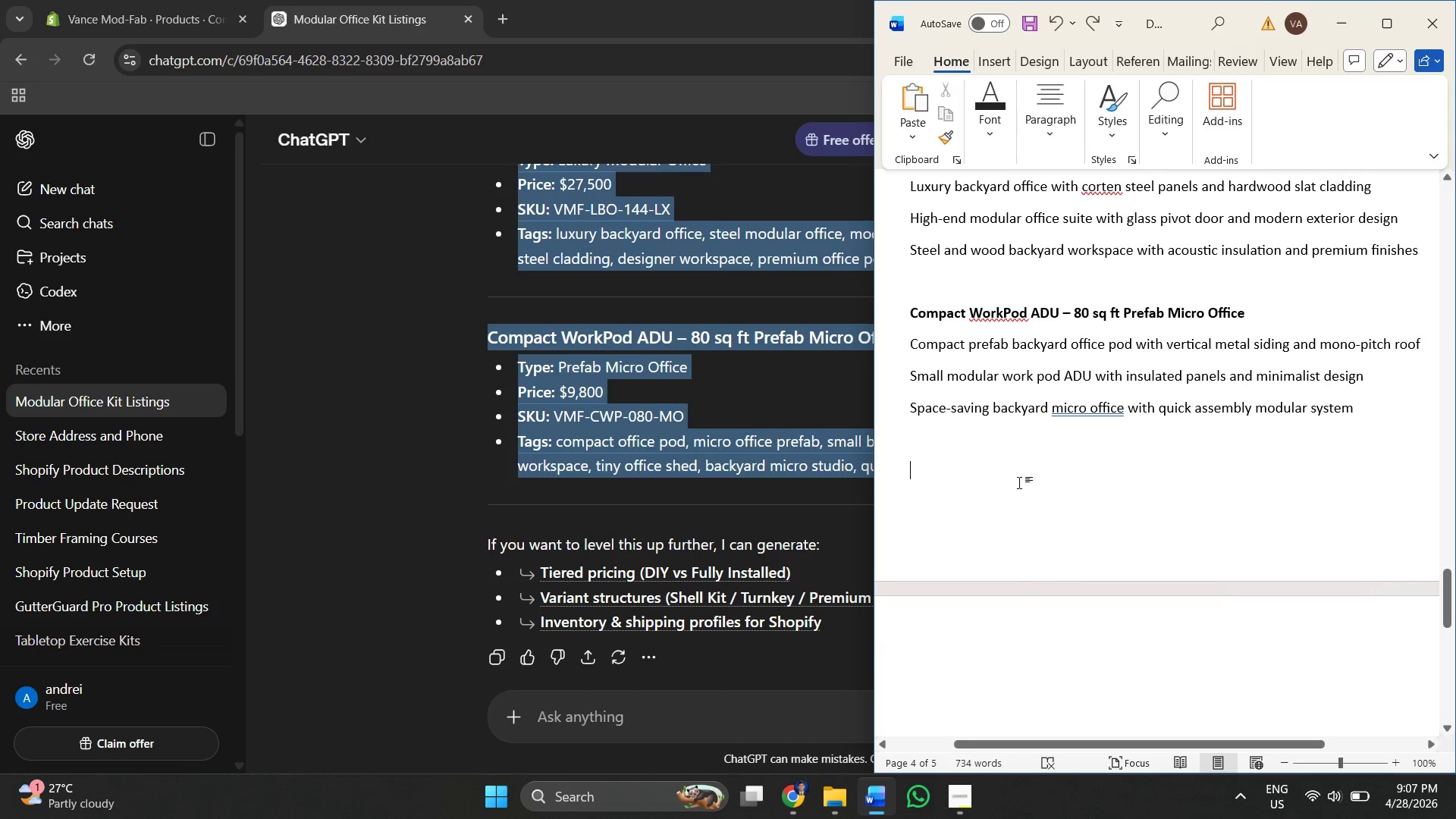 
right_click([1004, 457])
 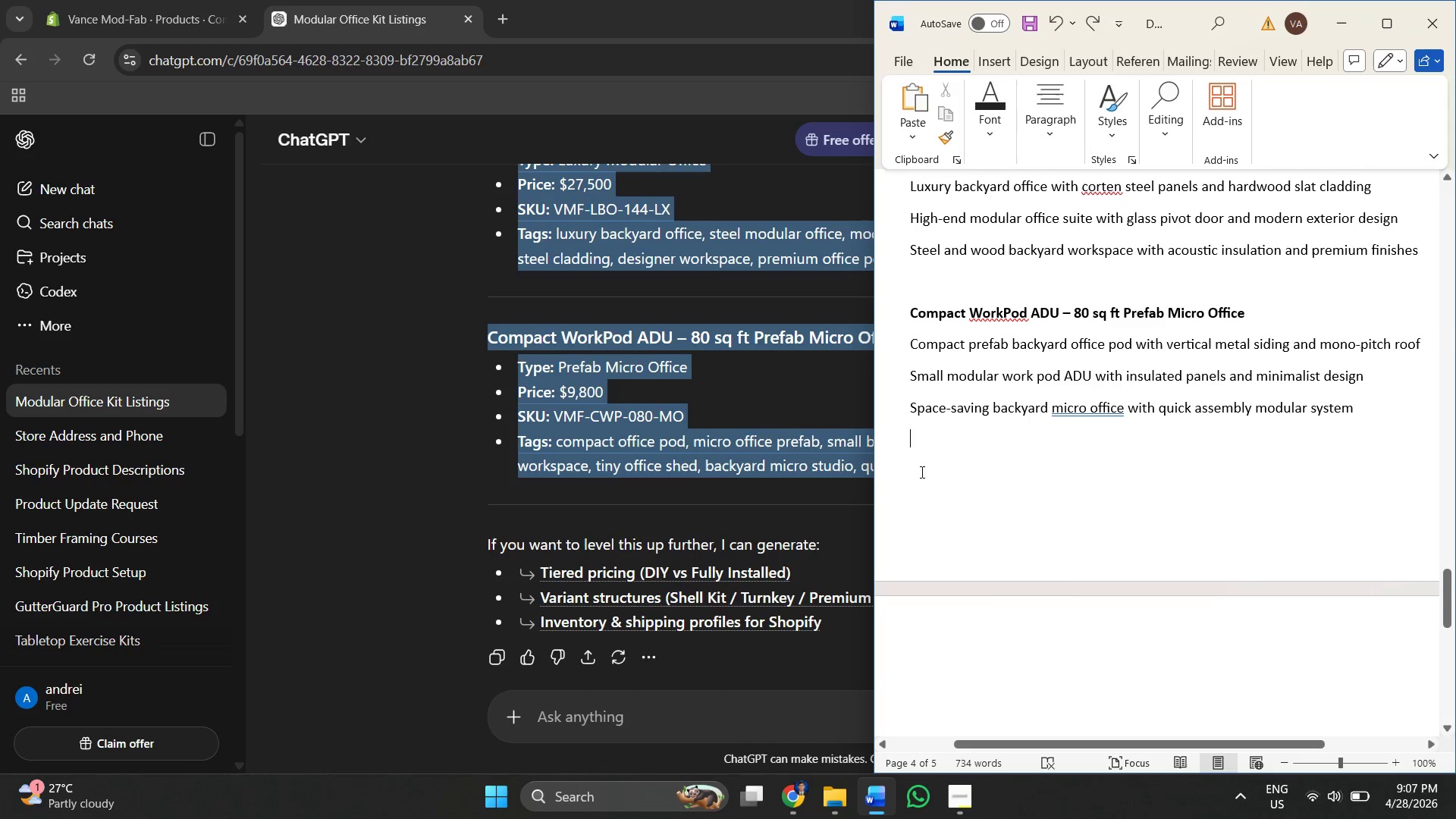 
double_click([927, 501])
 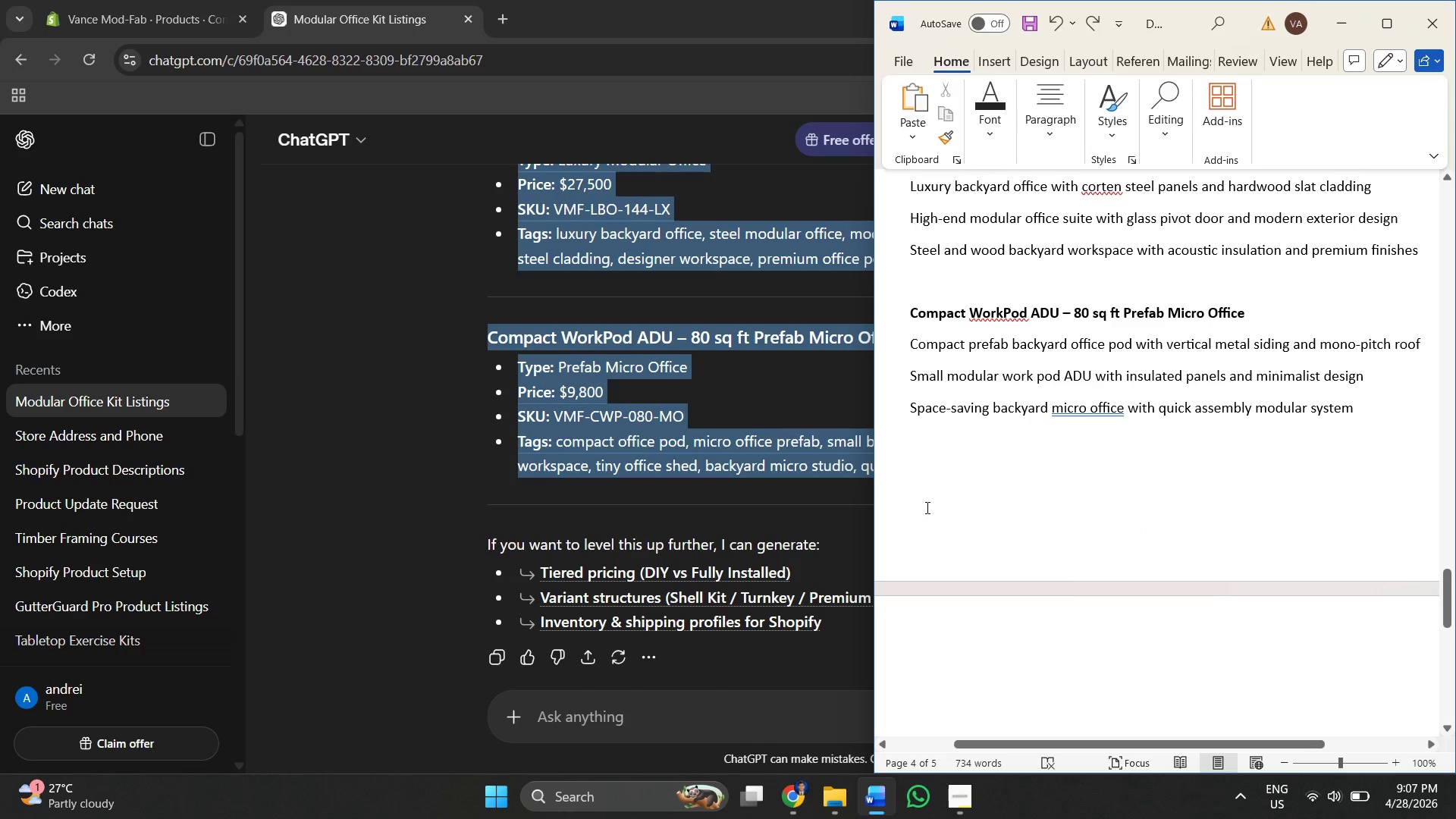 
mouse_move([896, 466])
 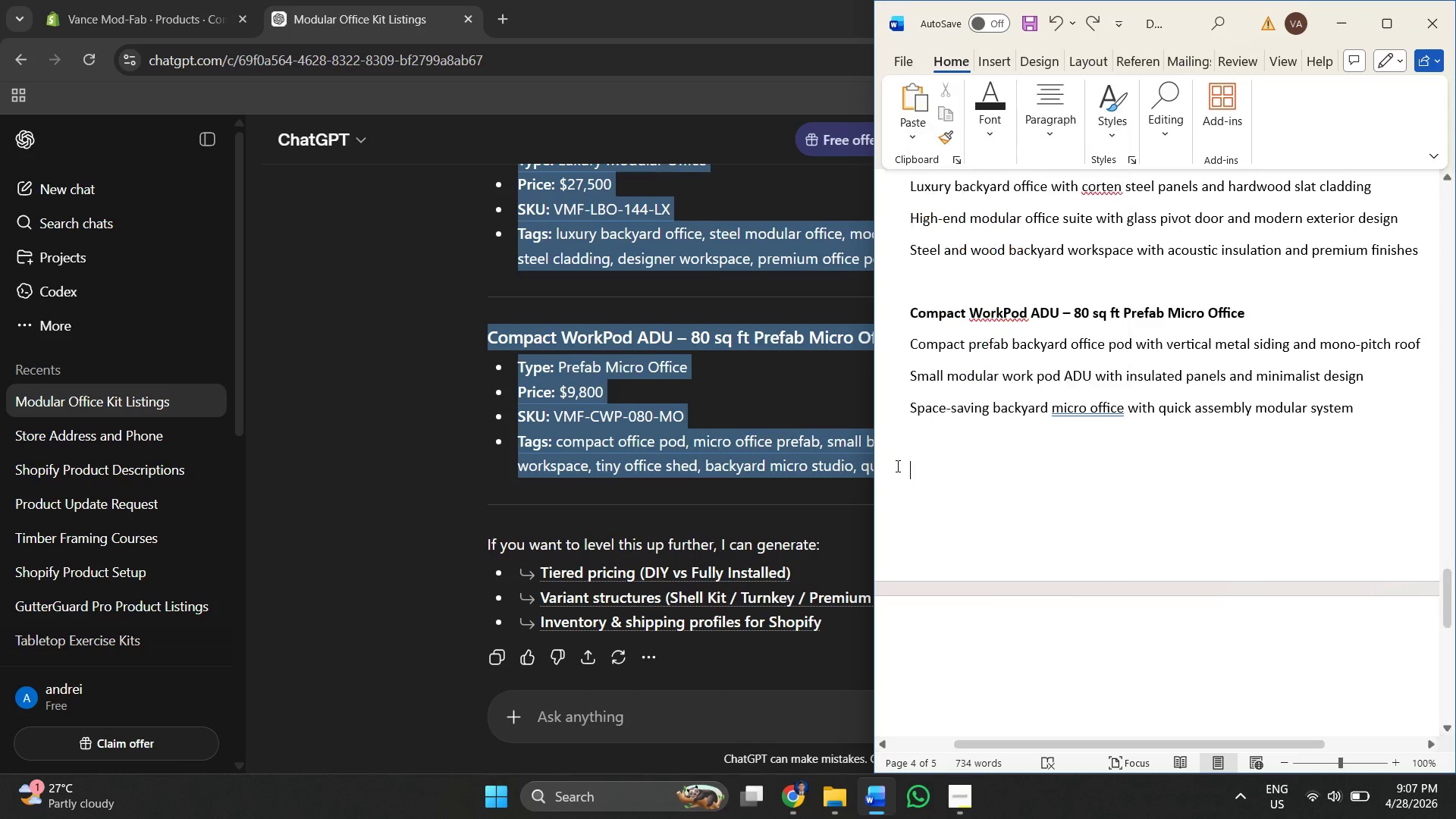 
left_click([896, 466])
 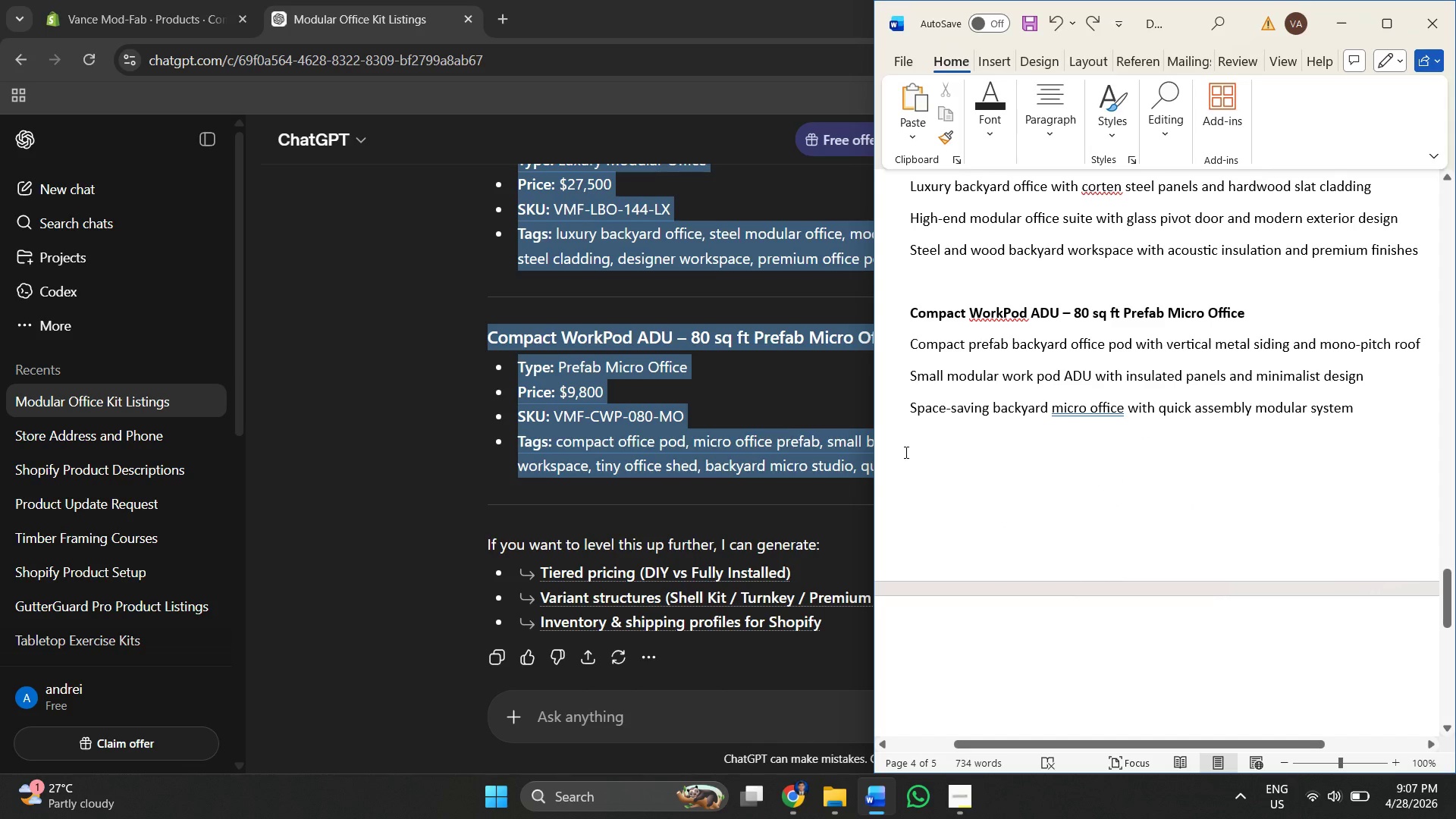 
left_click([905, 452])
 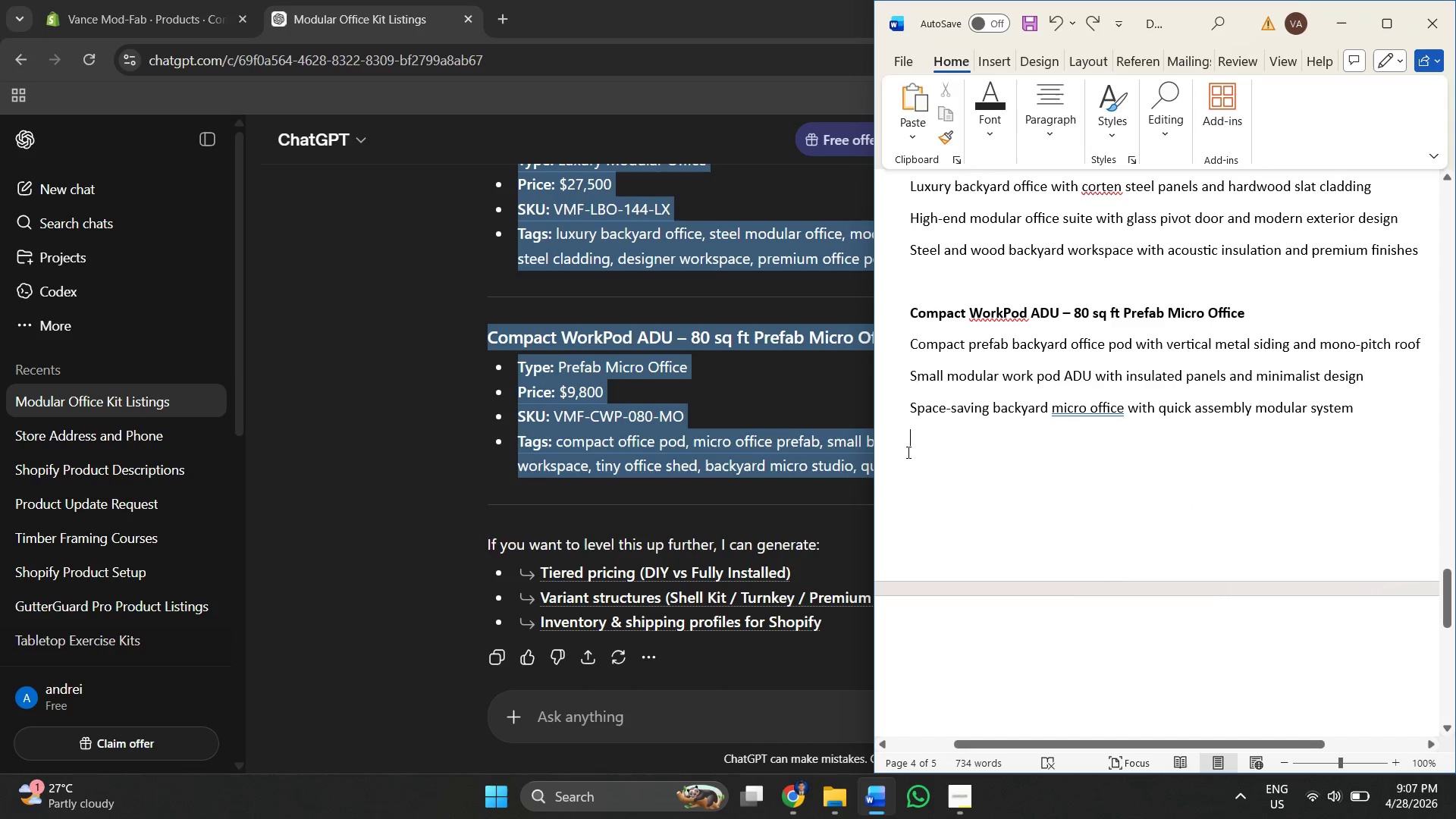 
right_click([908, 451])
 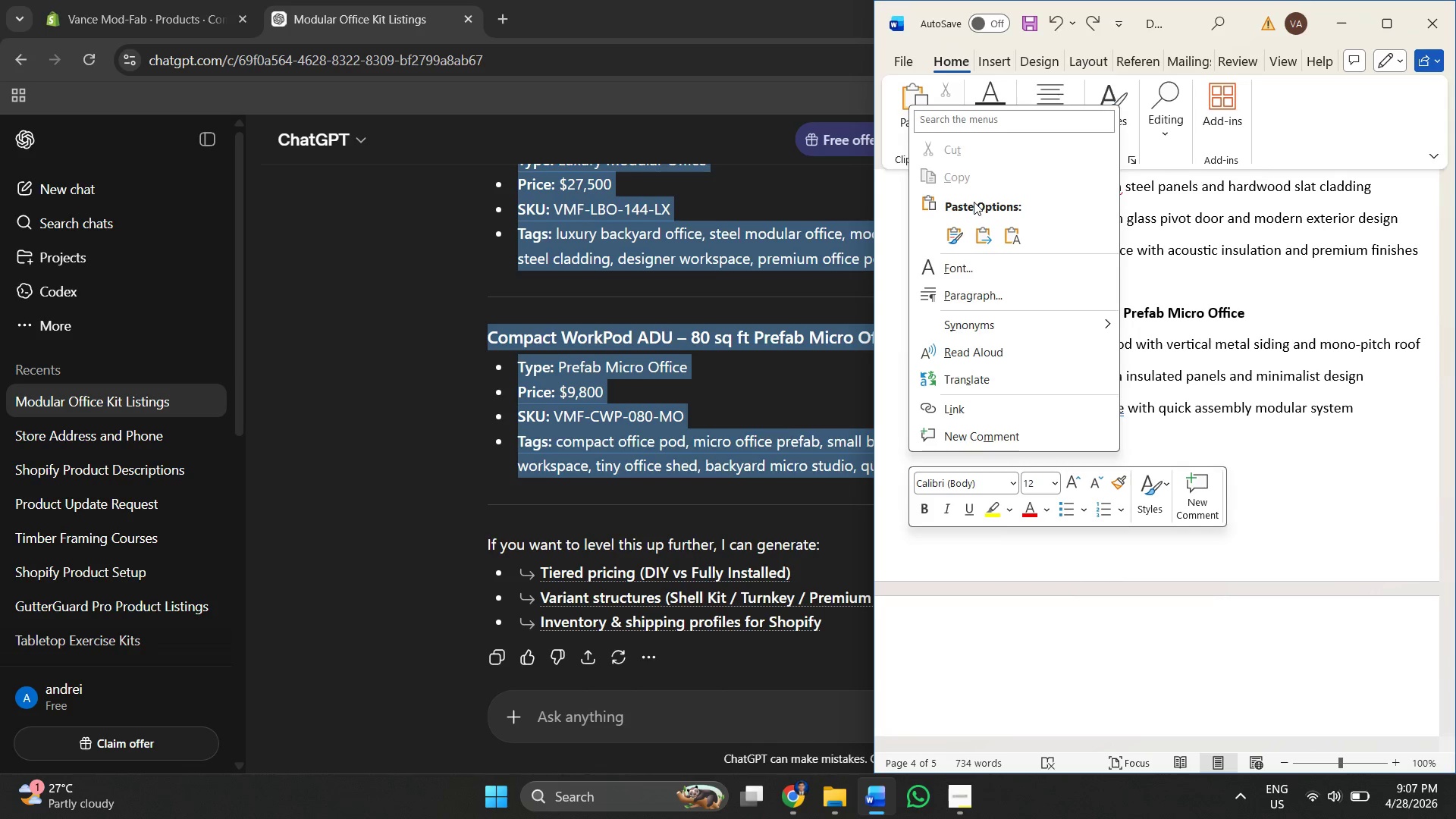 
mouse_move([965, 229])
 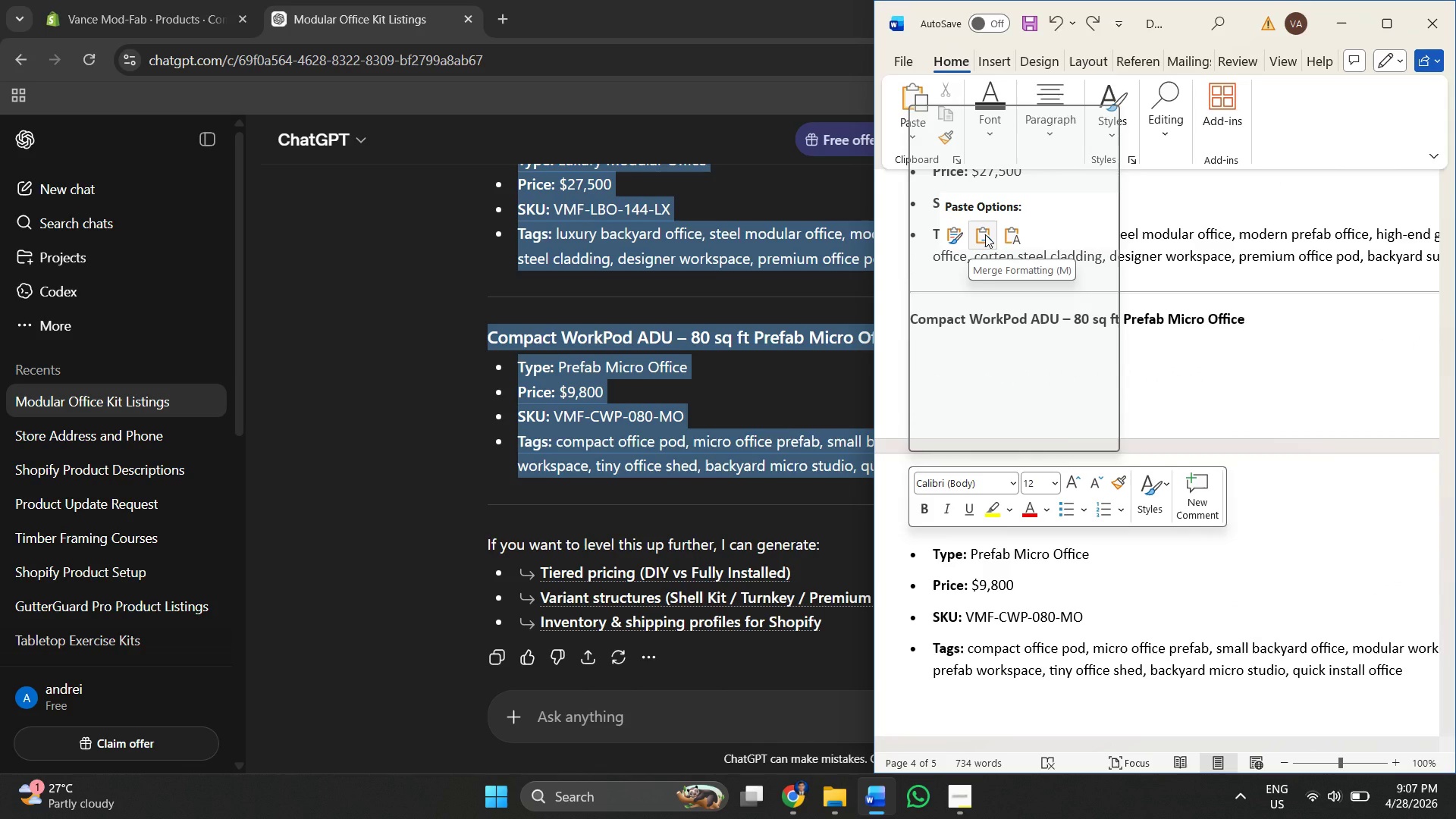 
left_click([985, 234])
 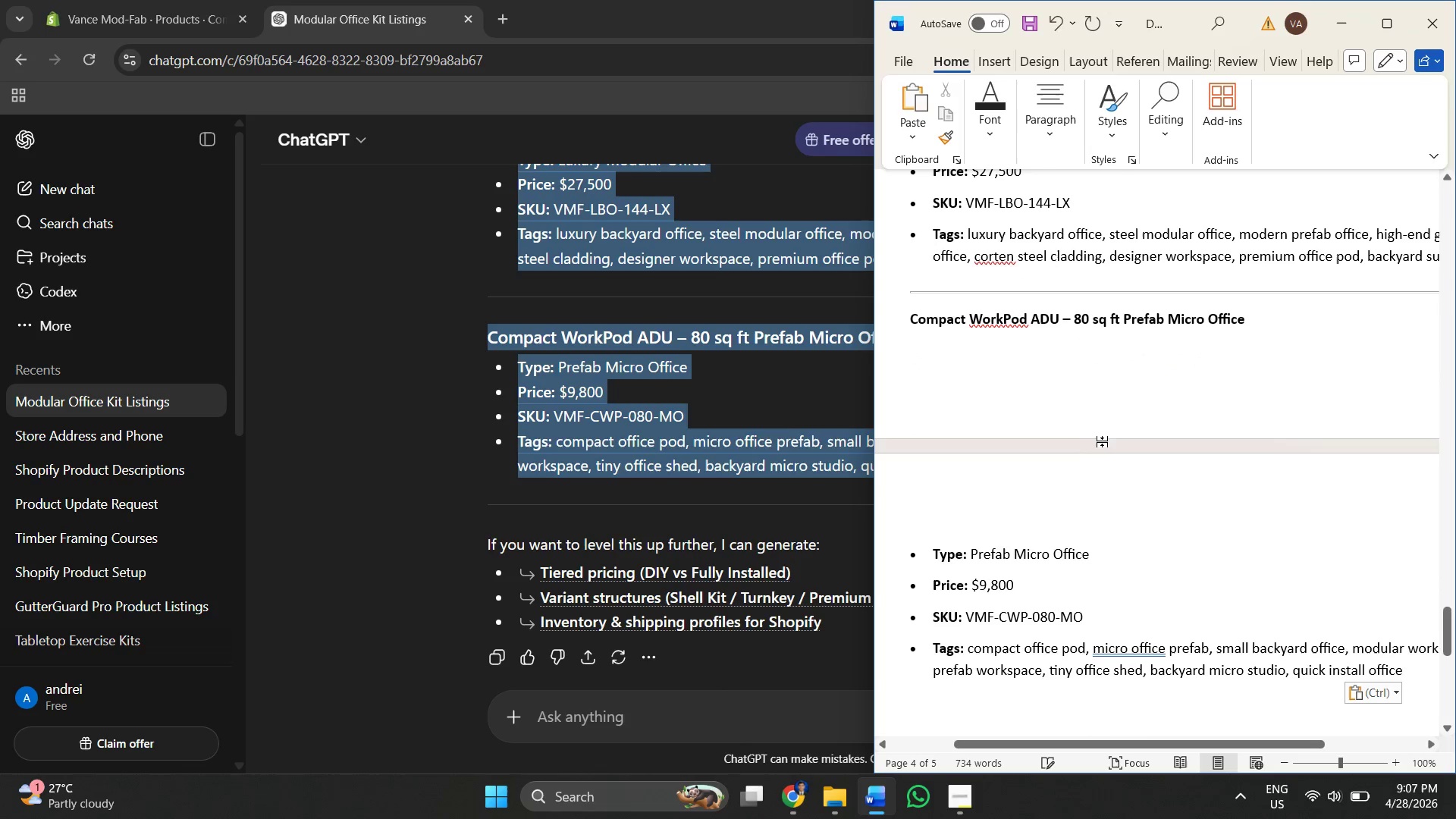 
scroll: coordinate [1088, 428], scroll_direction: up, amount: 20.0
 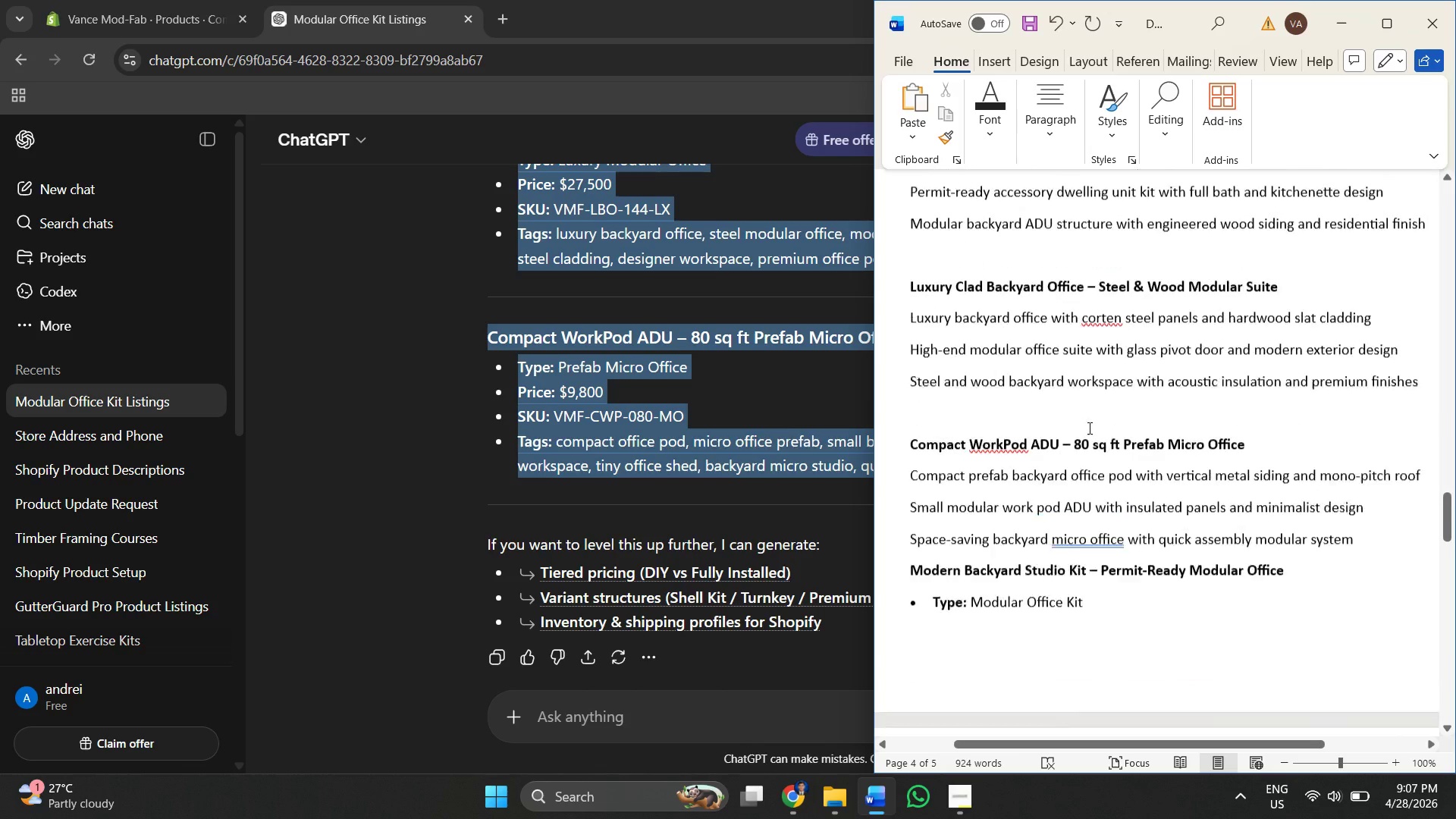 
scroll: coordinate [1109, 568], scroll_direction: down, amount: 2.0
 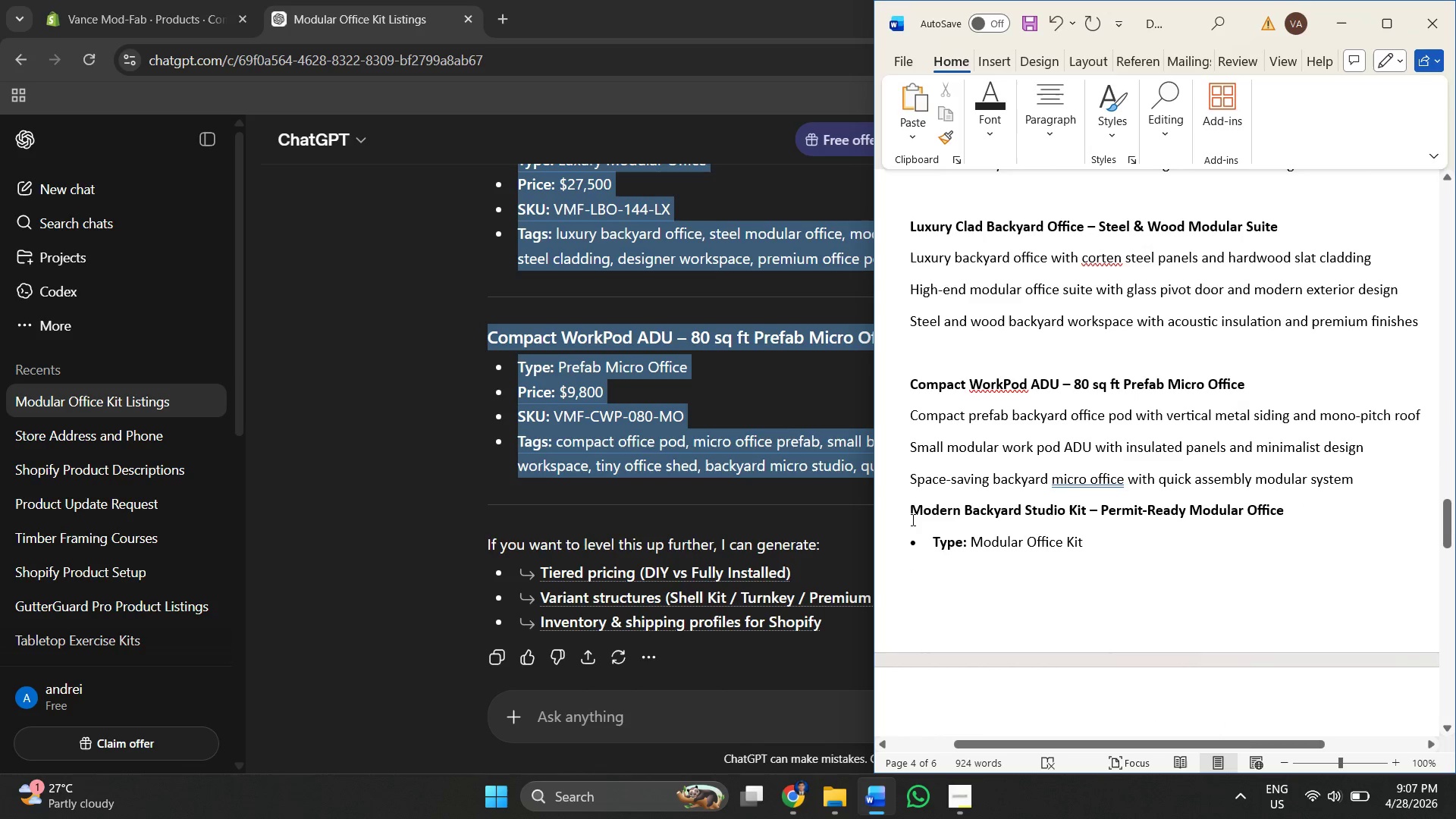 
left_click([899, 513])
 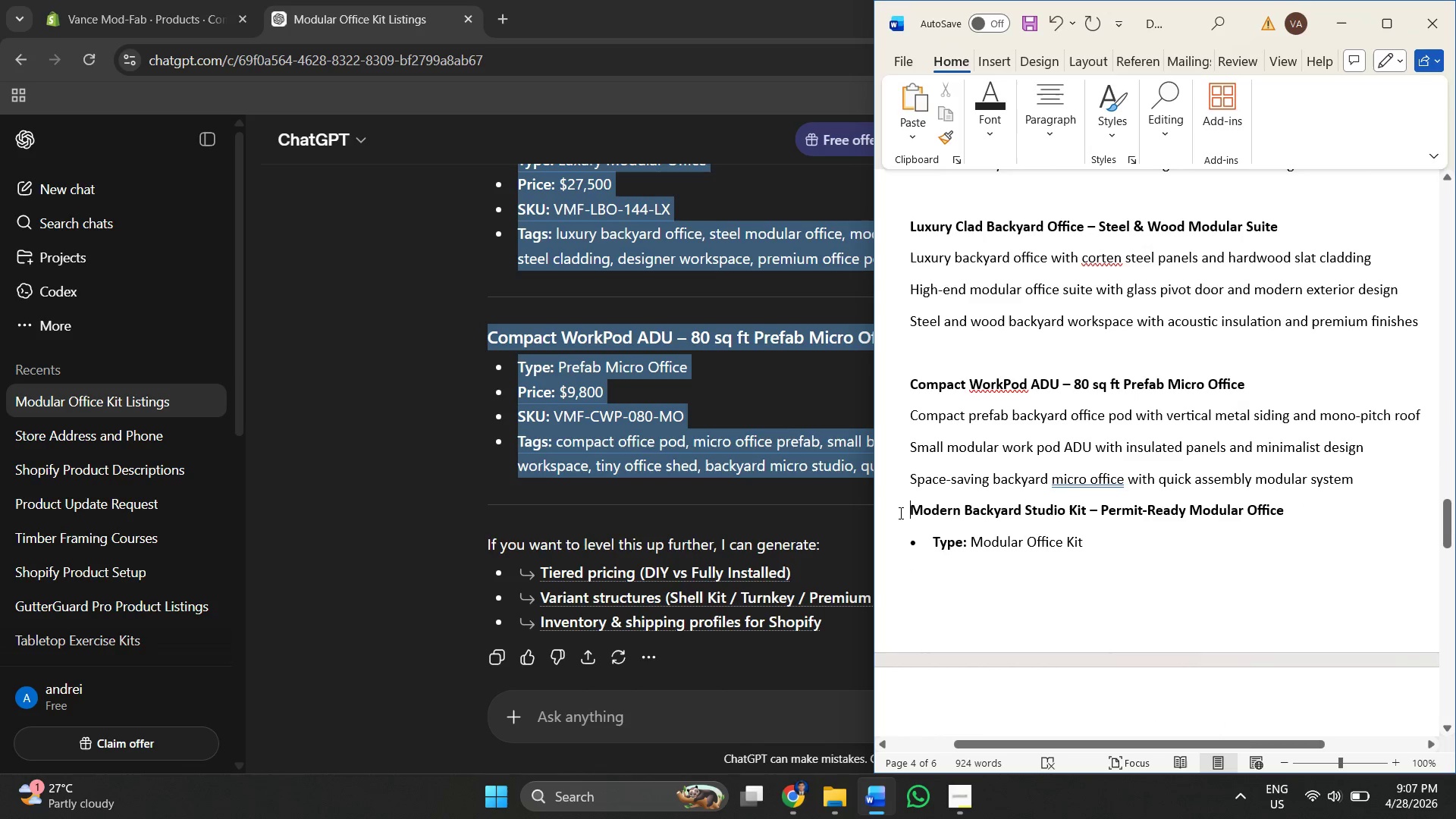 
key(Enter)
 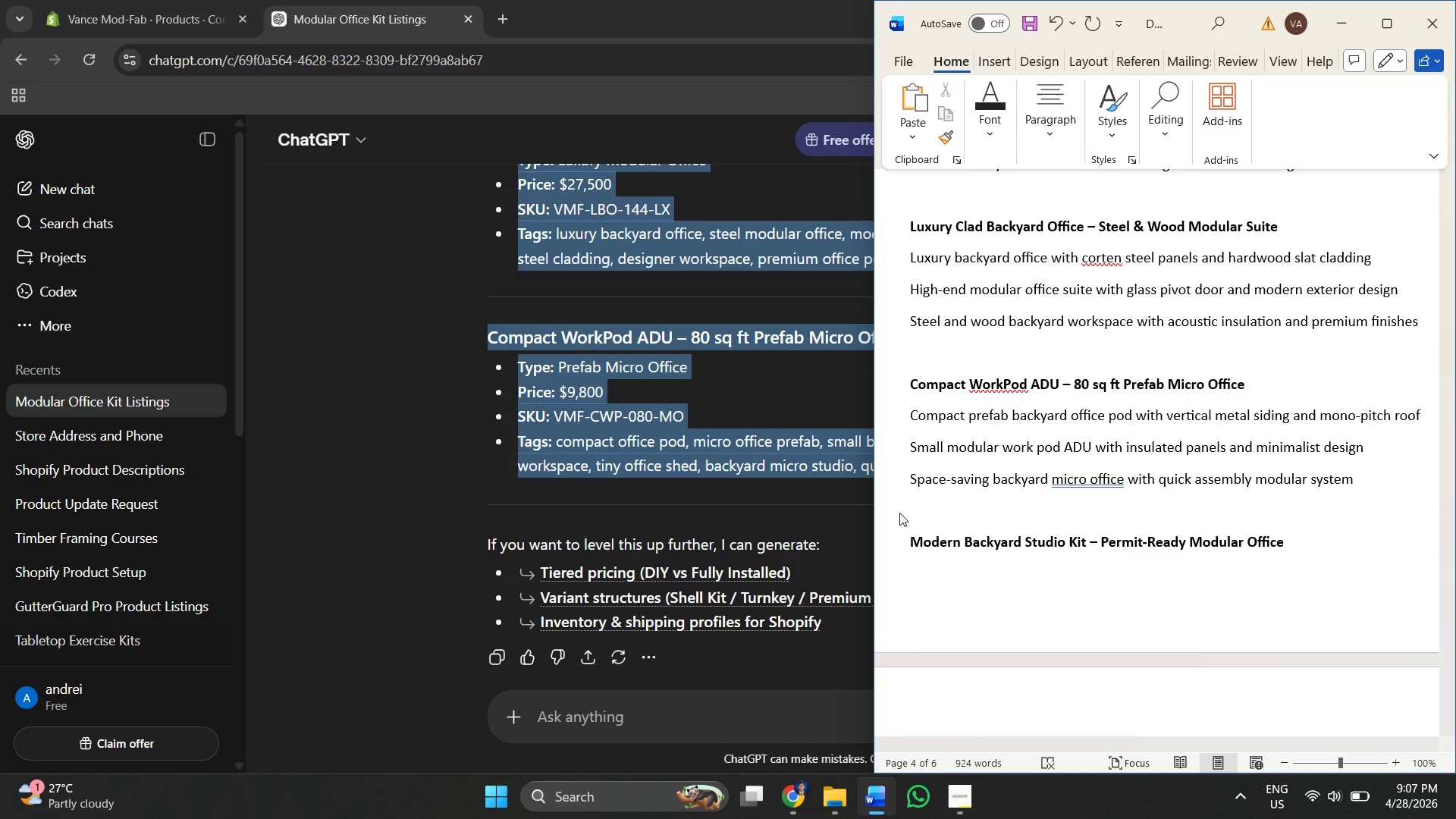 
key(Enter)
 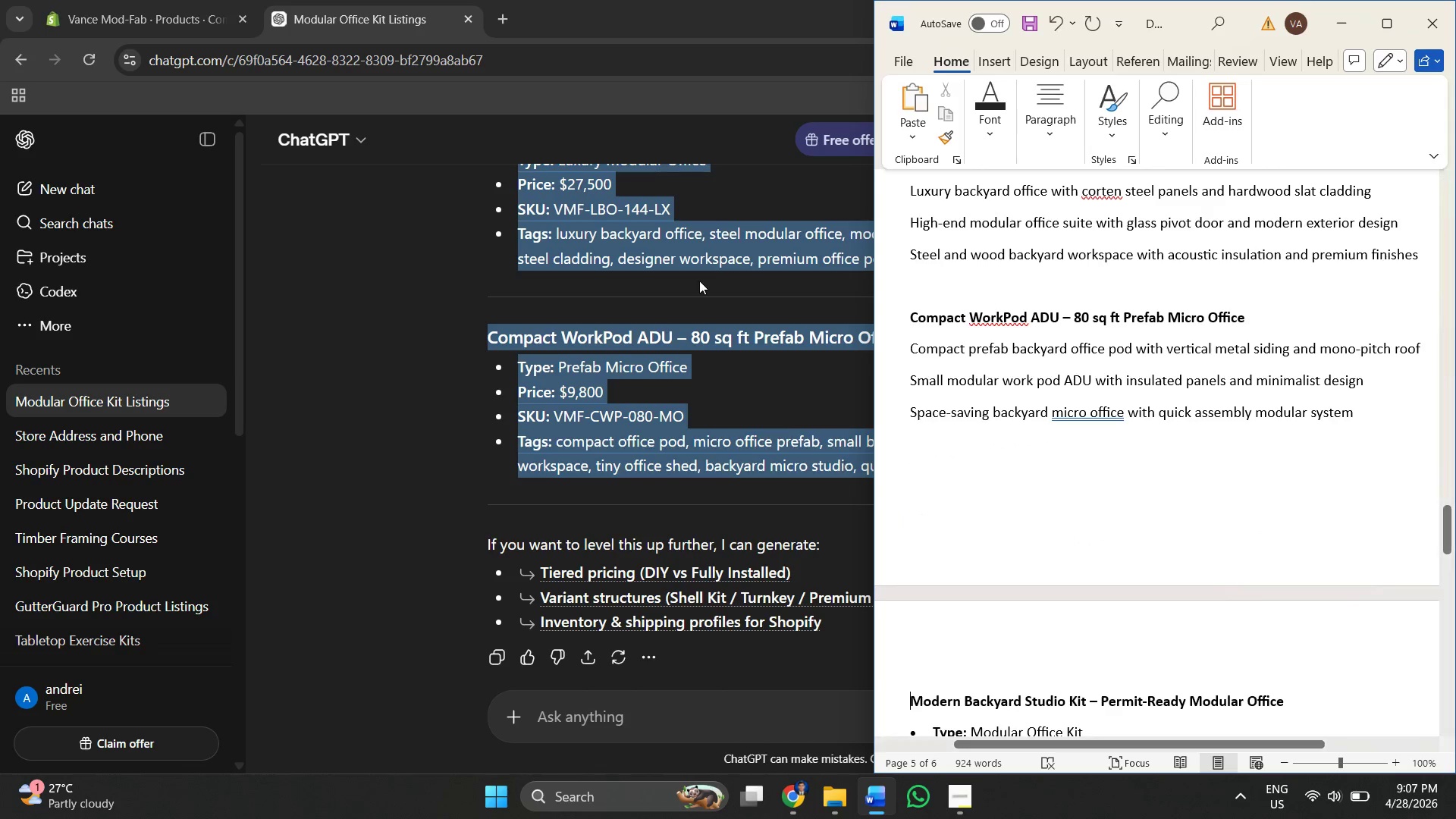 
scroll: coordinate [1051, 537], scroll_direction: down, amount: 8.0
 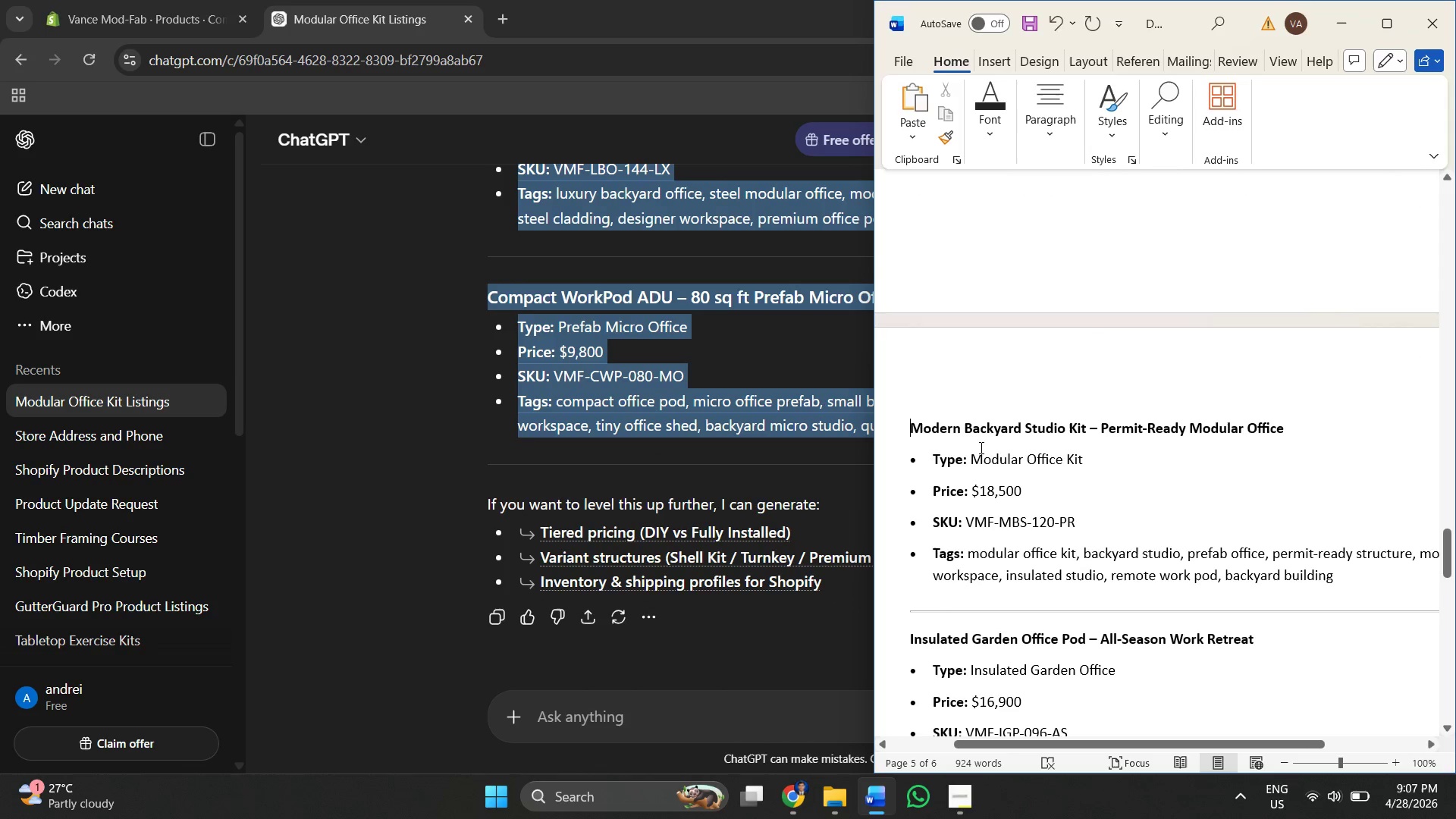 
left_click_drag(start_coordinate=[971, 457], to_coordinate=[1078, 457])
 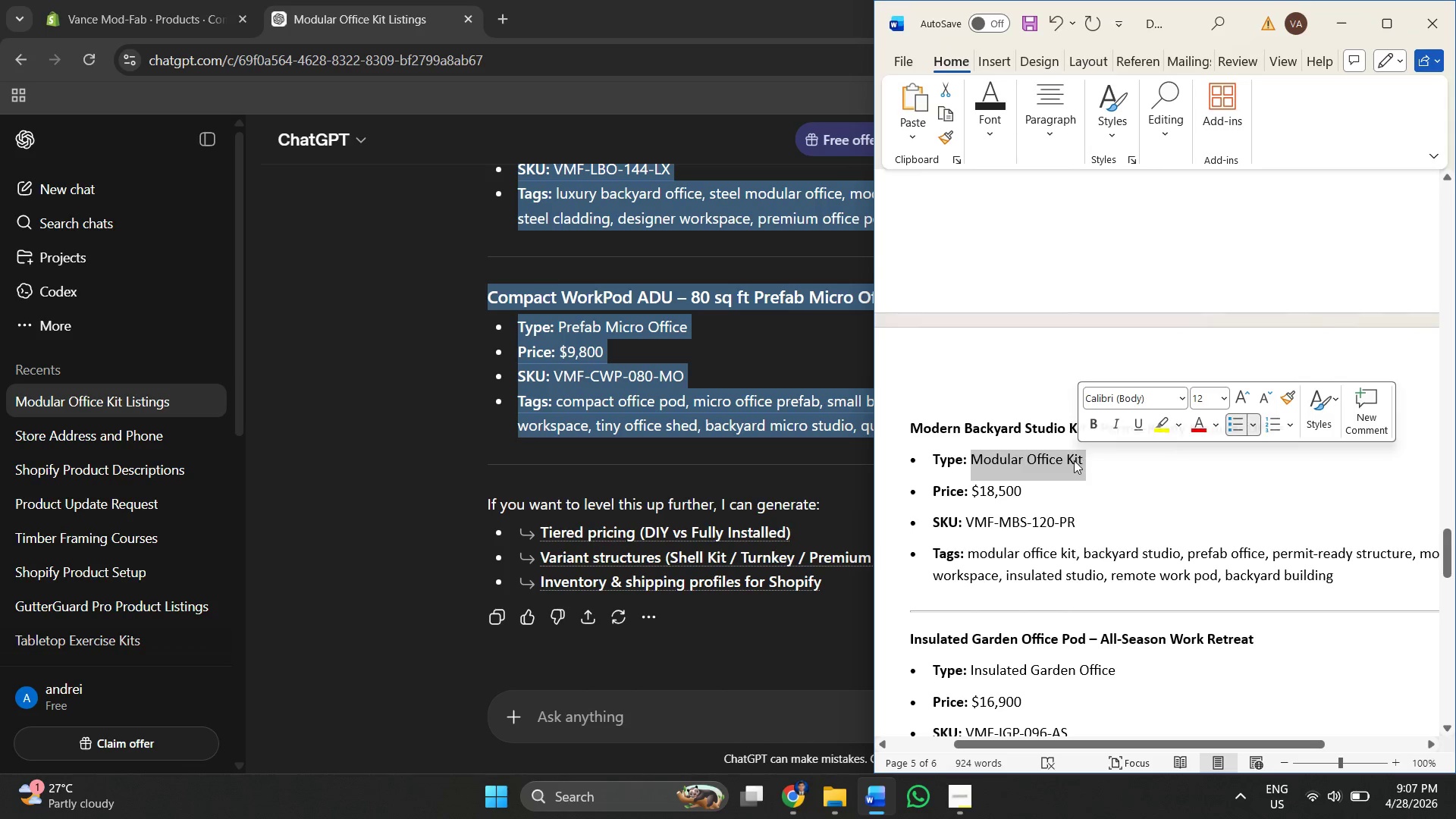 
right_click([1074, 460])
 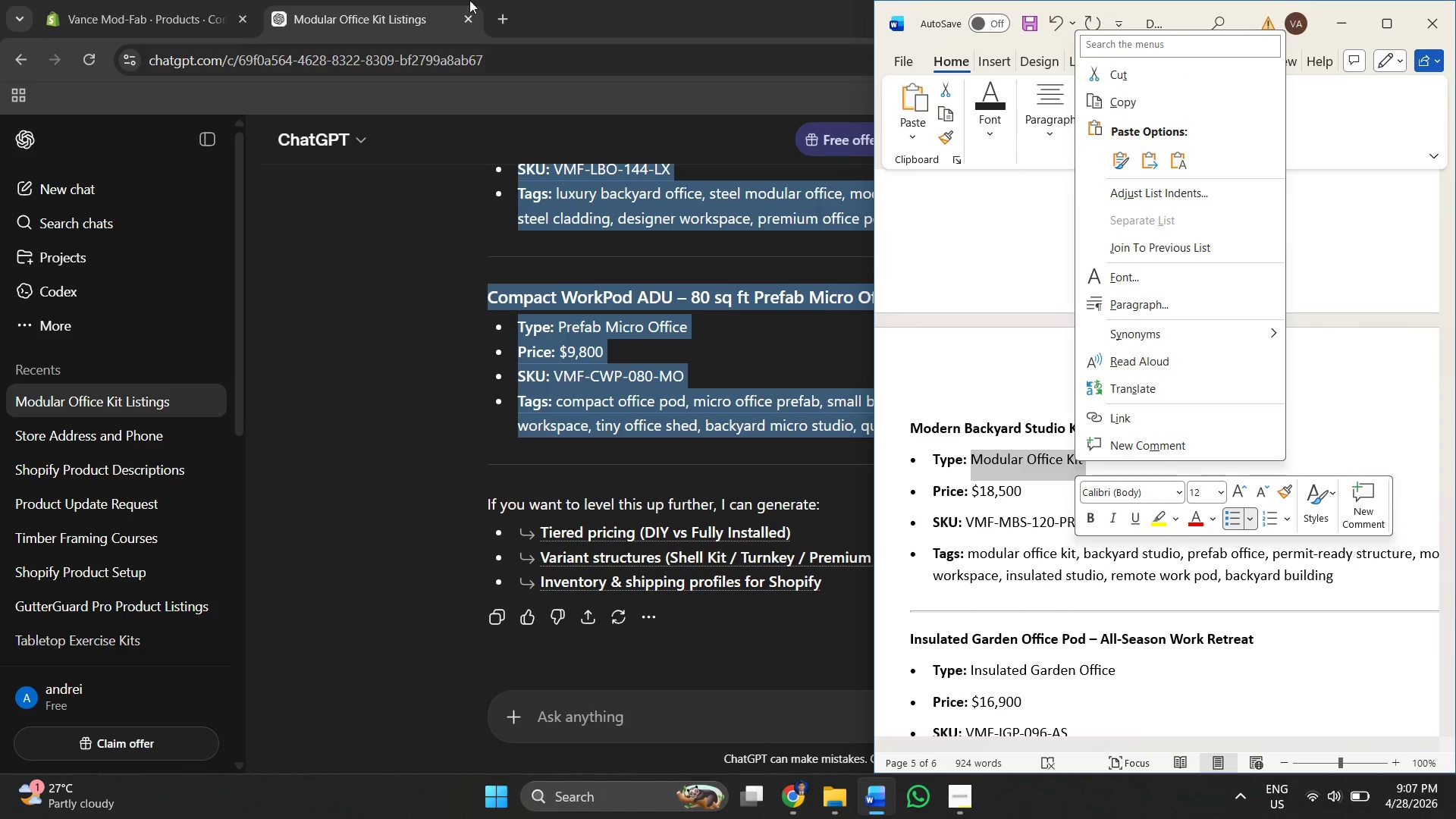 
left_click([672, 10])
 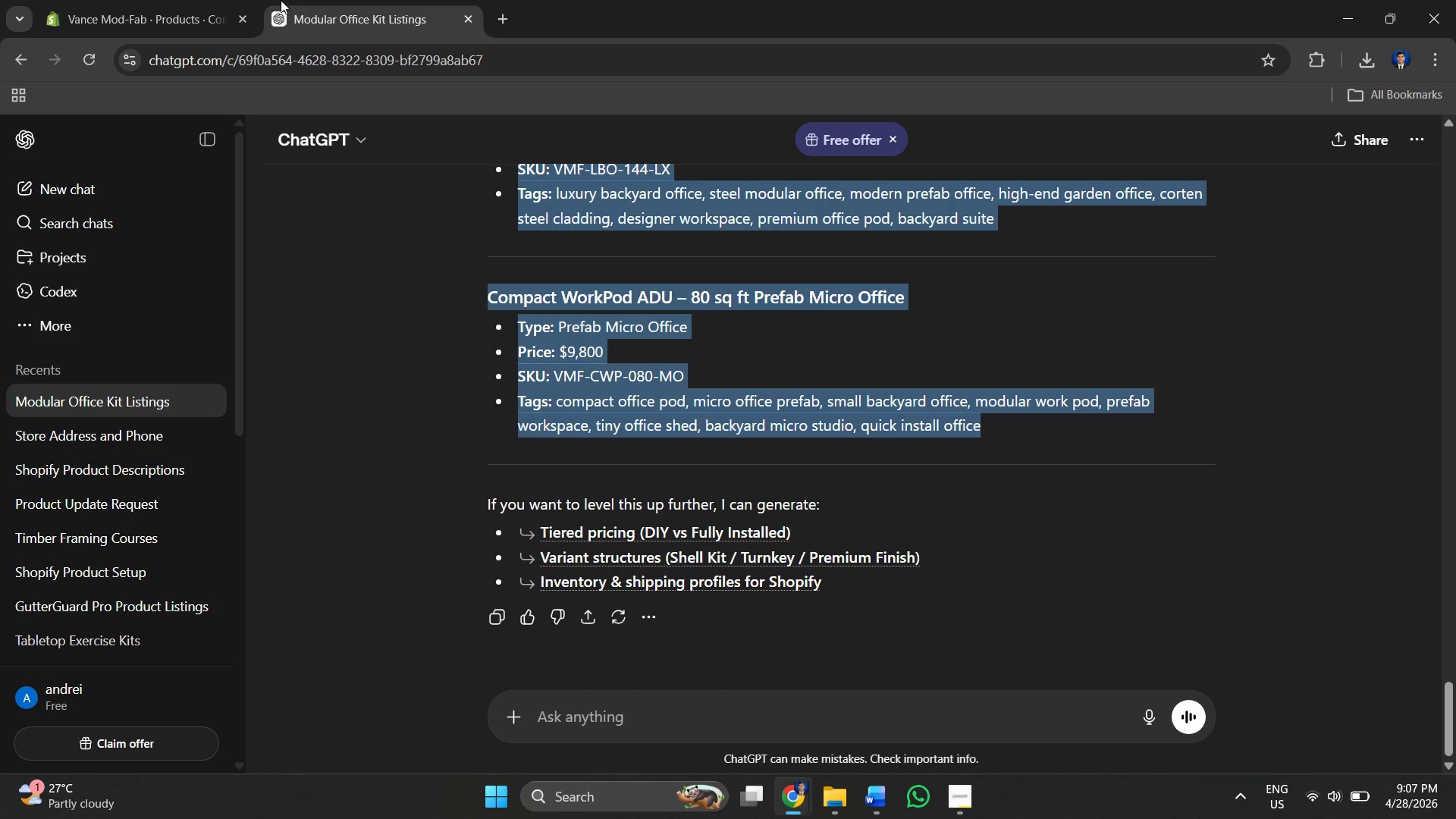 
left_click([153, 0])
 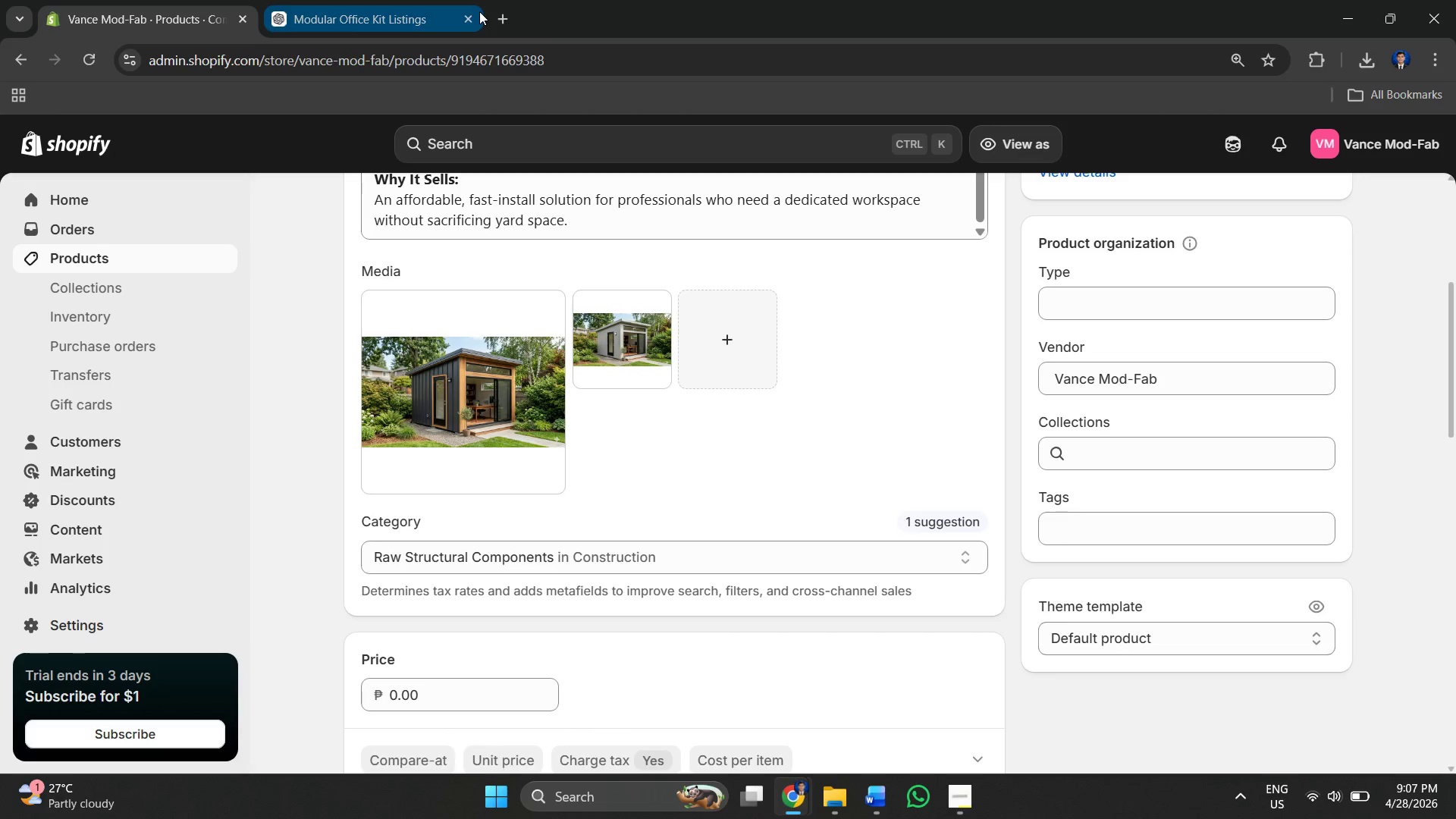 
left_click([463, 16])
 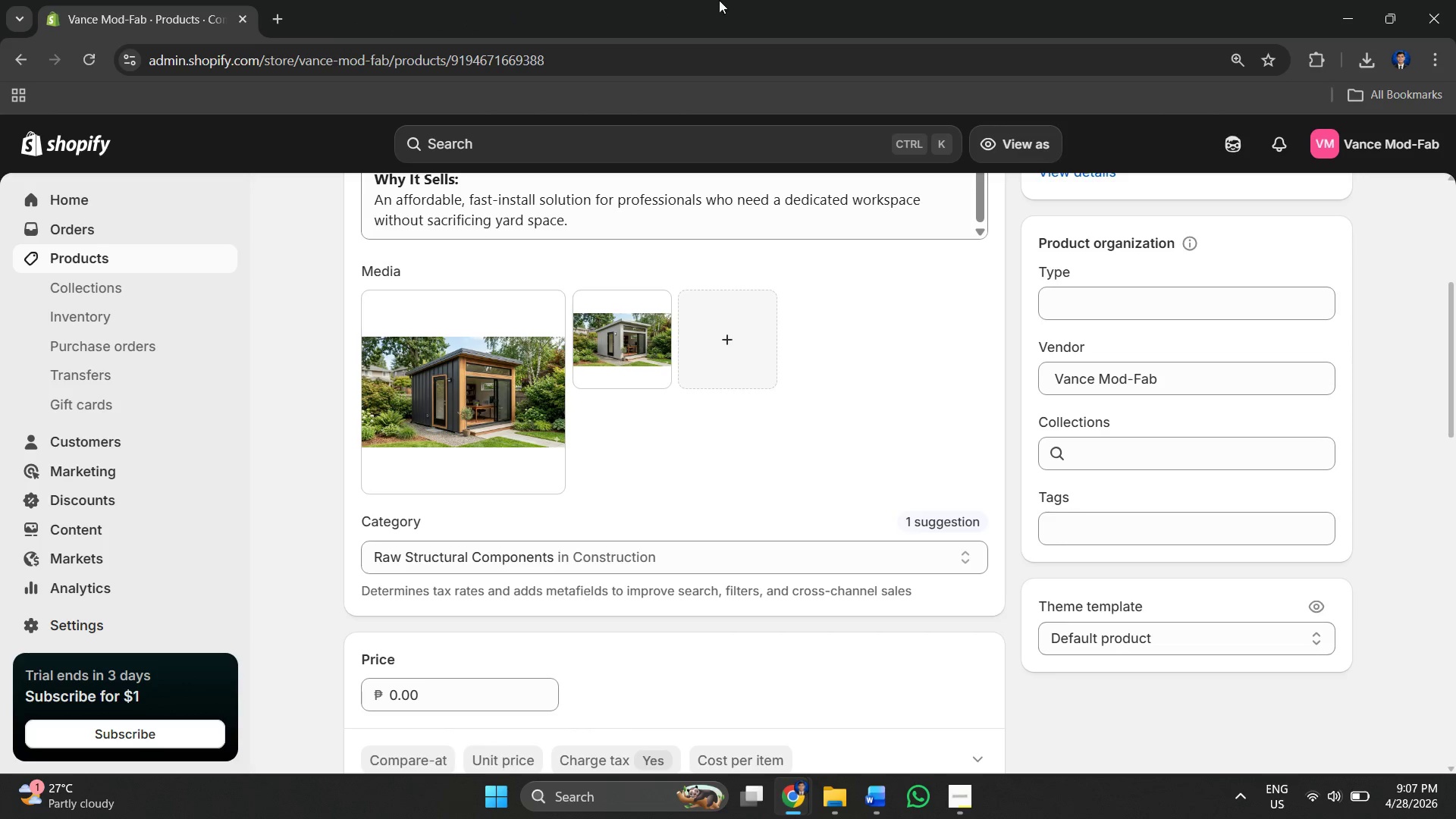 
left_click_drag(start_coordinate=[742, 0], to_coordinate=[711, 62])
 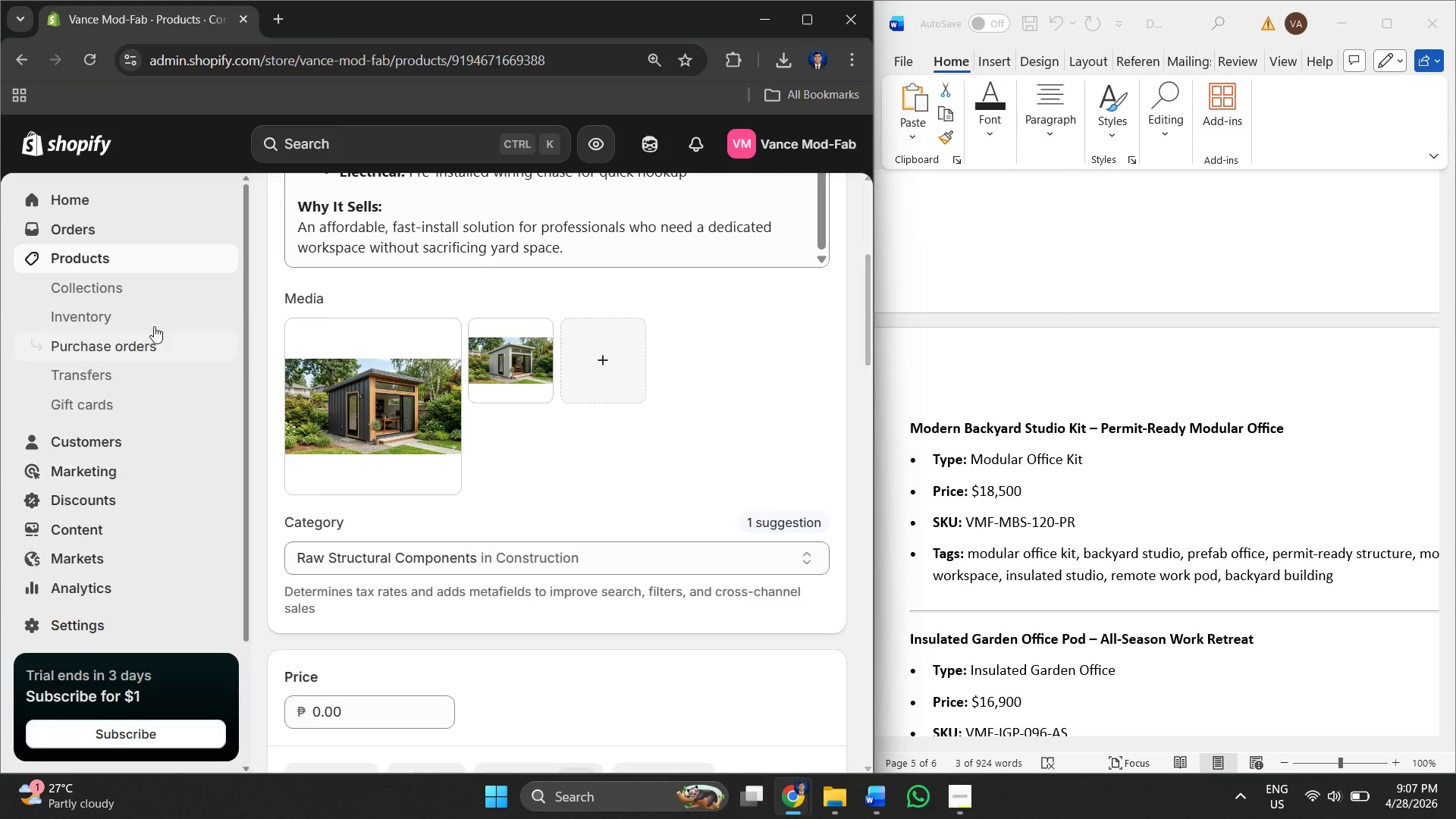 
scroll: coordinate [535, 305], scroll_direction: up, amount: 11.0
 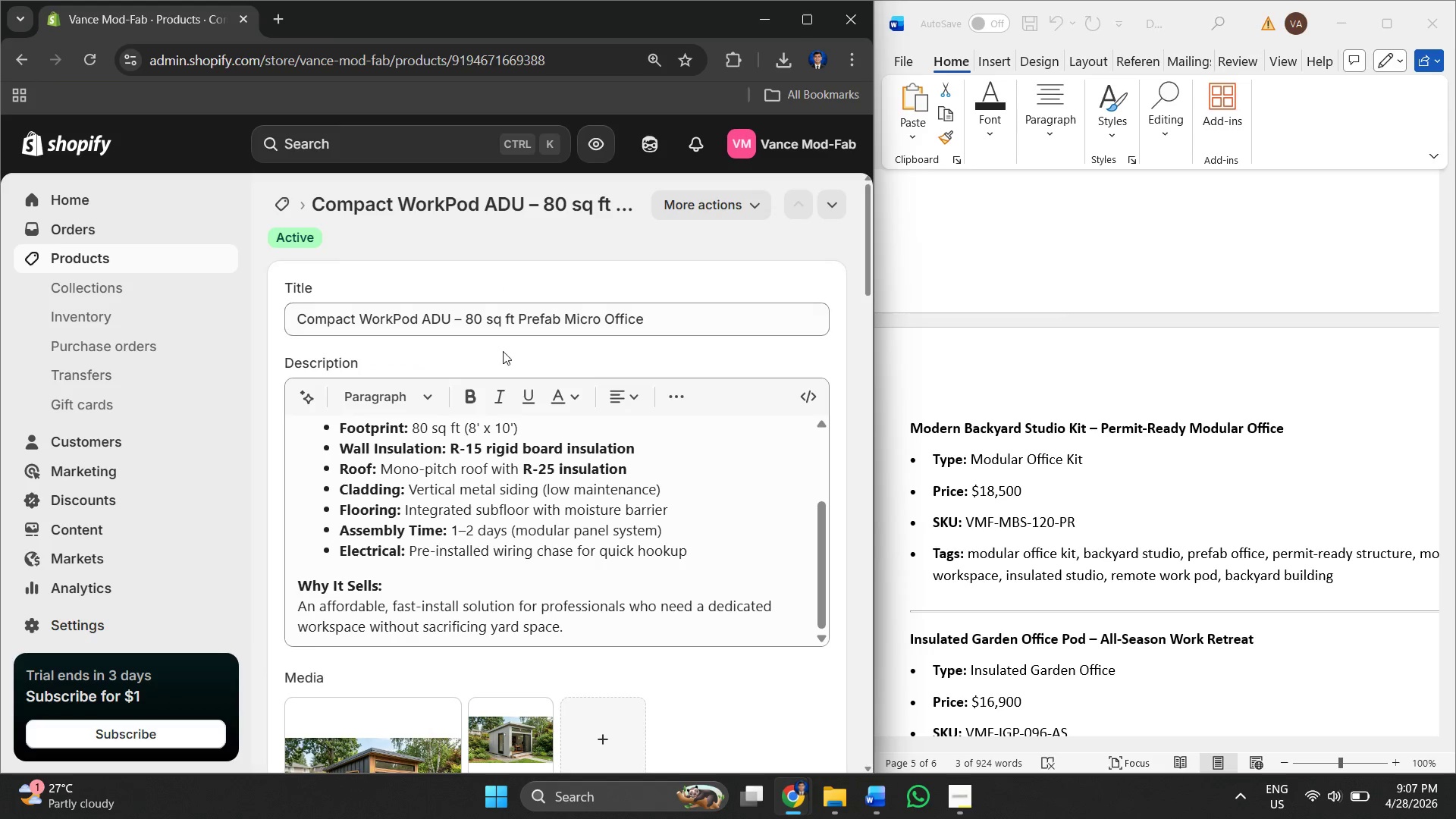 
scroll: coordinate [500, 356], scroll_direction: down, amount: 1.0
 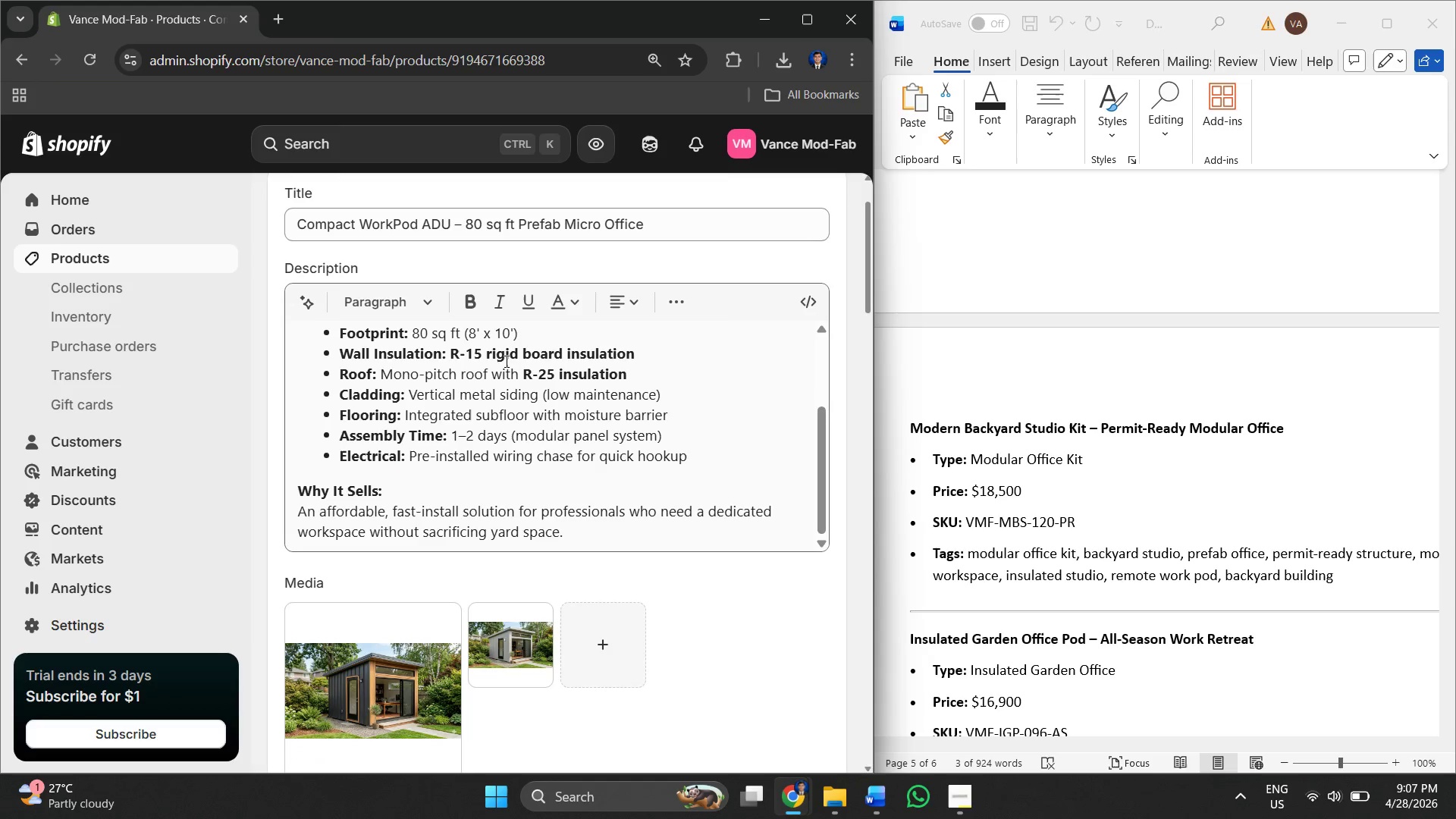 
scroll: coordinate [505, 361], scroll_direction: up, amount: 1.0
 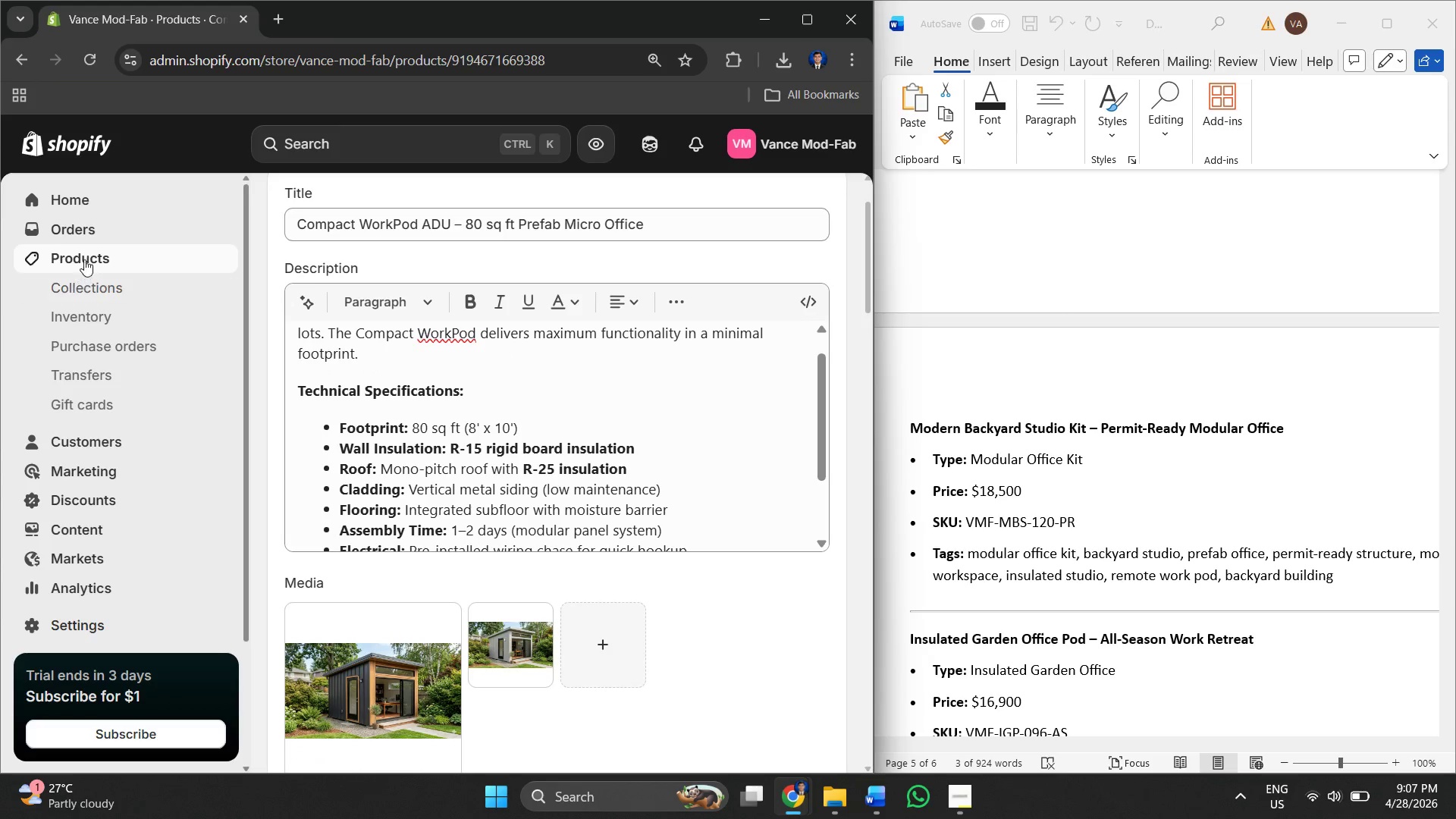 
left_click([85, 245])
 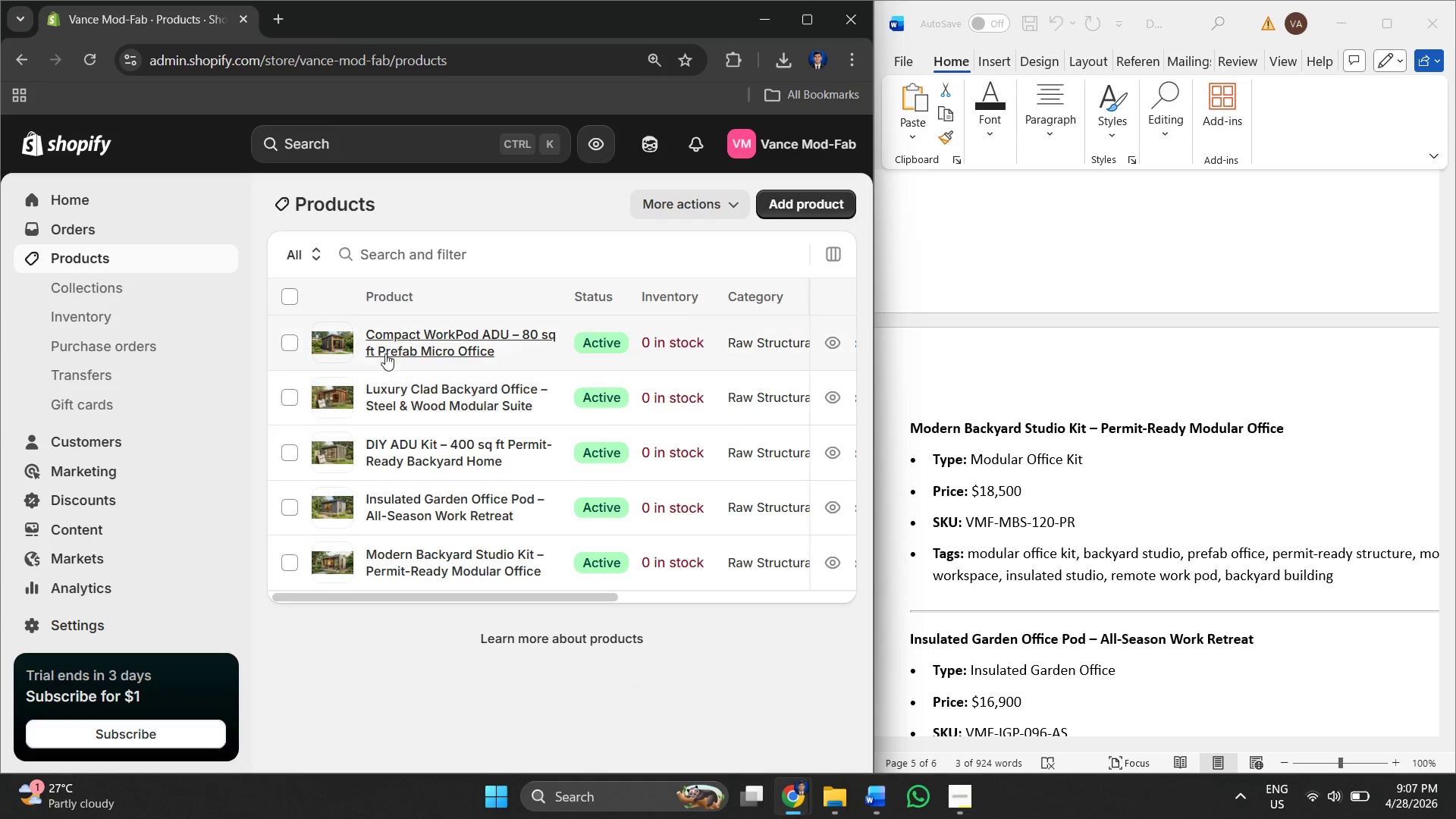 
left_click([391, 336])
 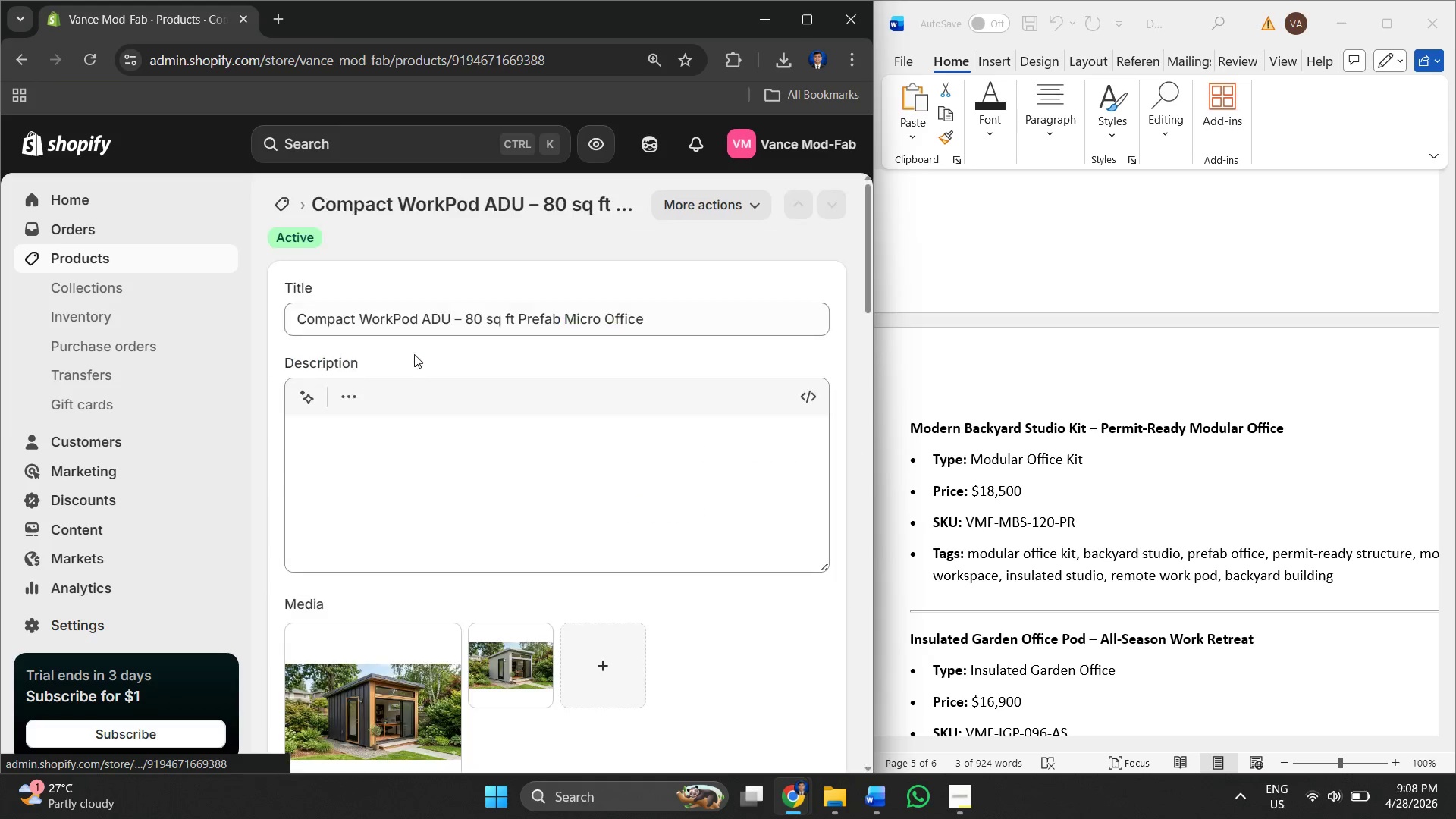 
scroll: coordinate [640, 538], scroll_direction: down, amount: 8.0
 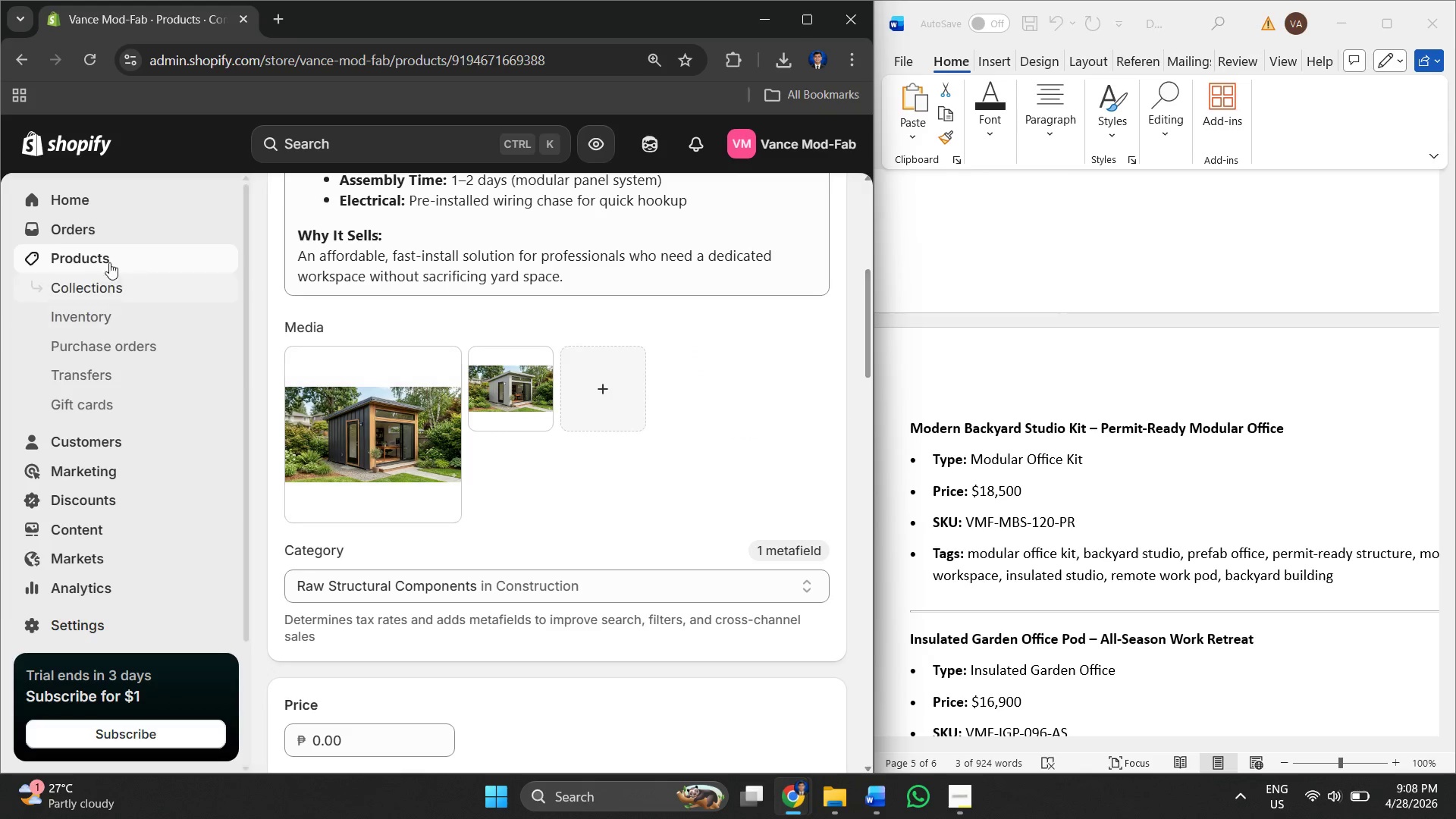 
left_click([101, 254])
 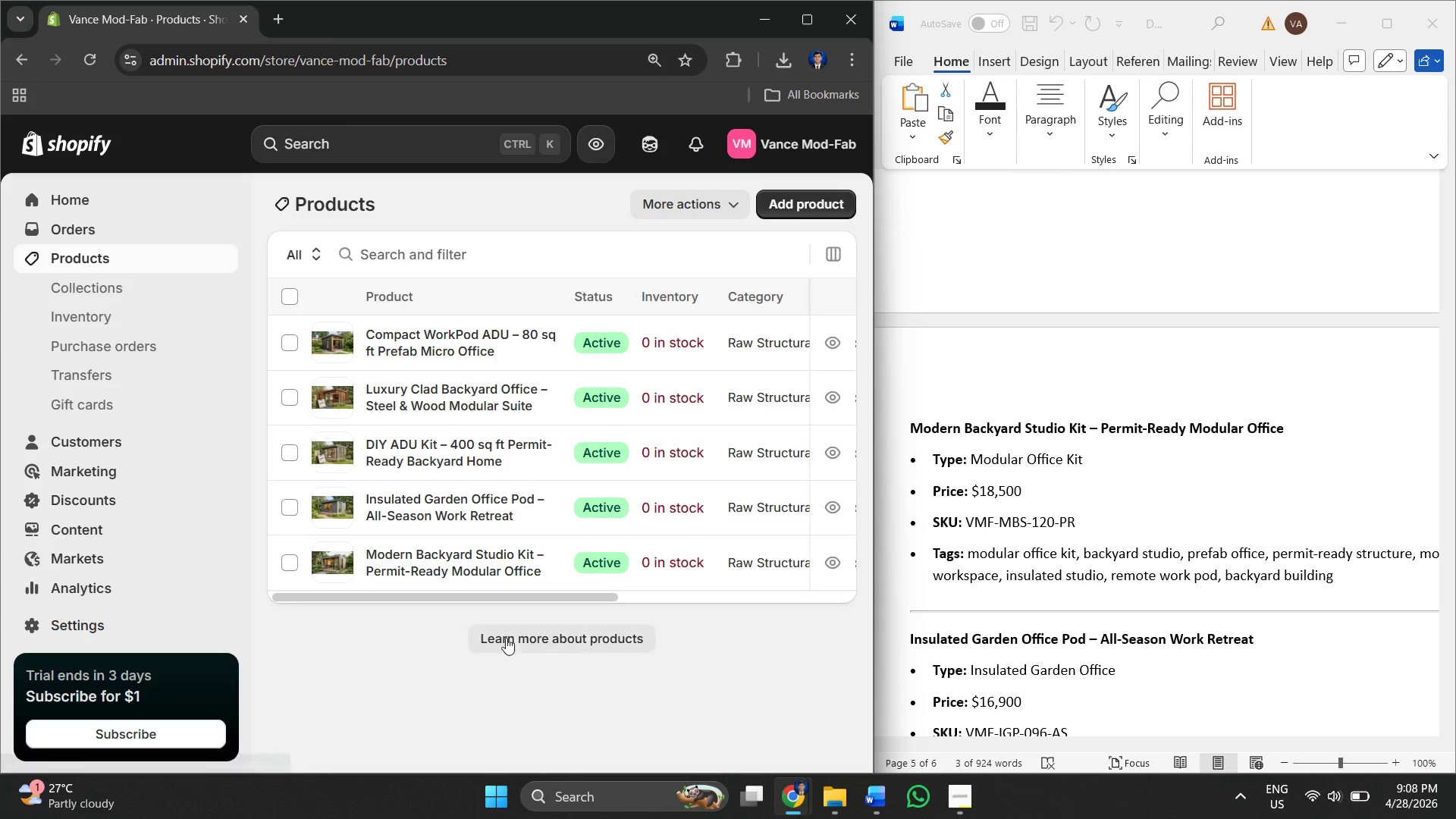 
left_click([433, 558])
 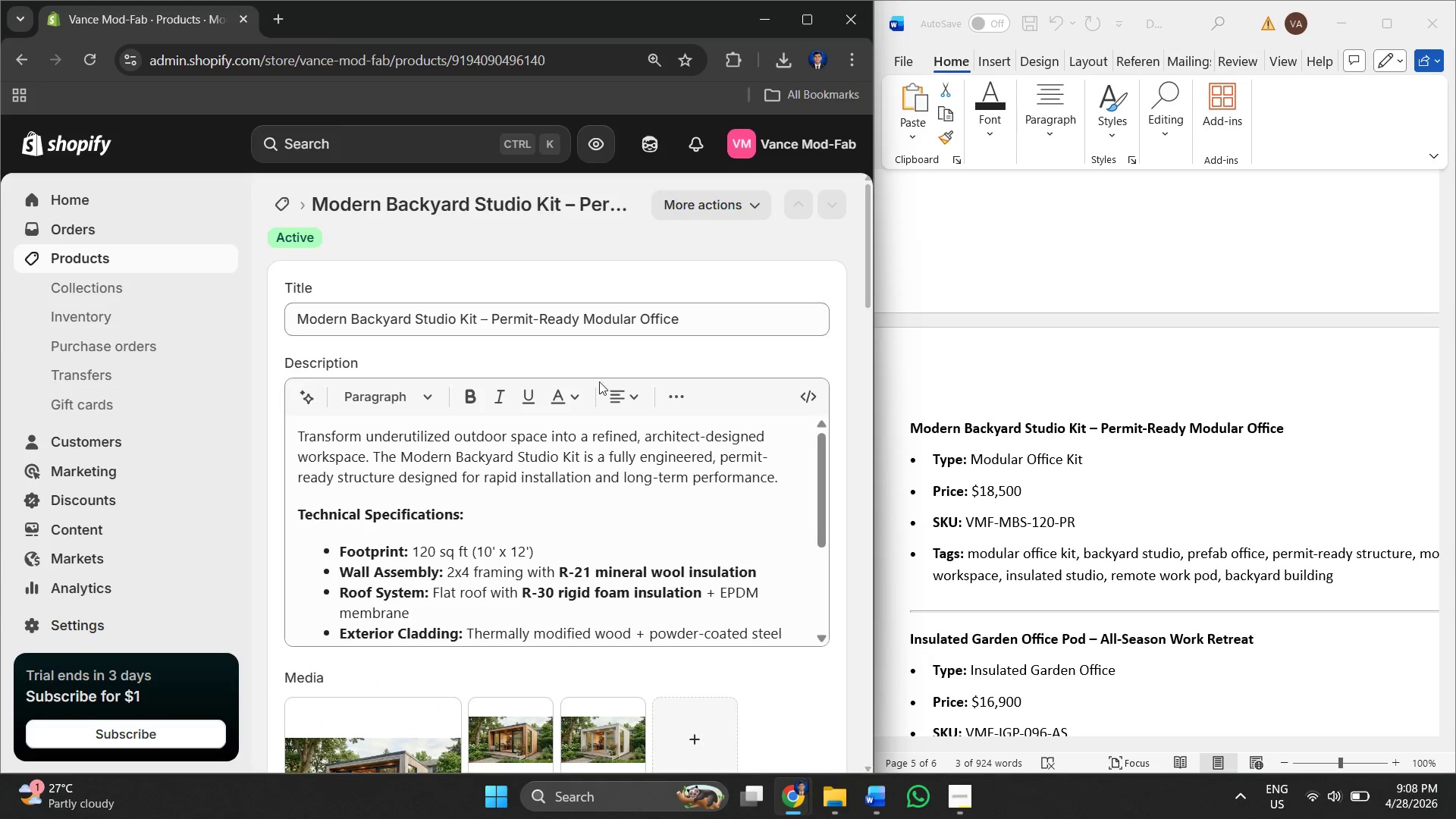 
scroll: coordinate [560, 485], scroll_direction: down, amount: 14.0
 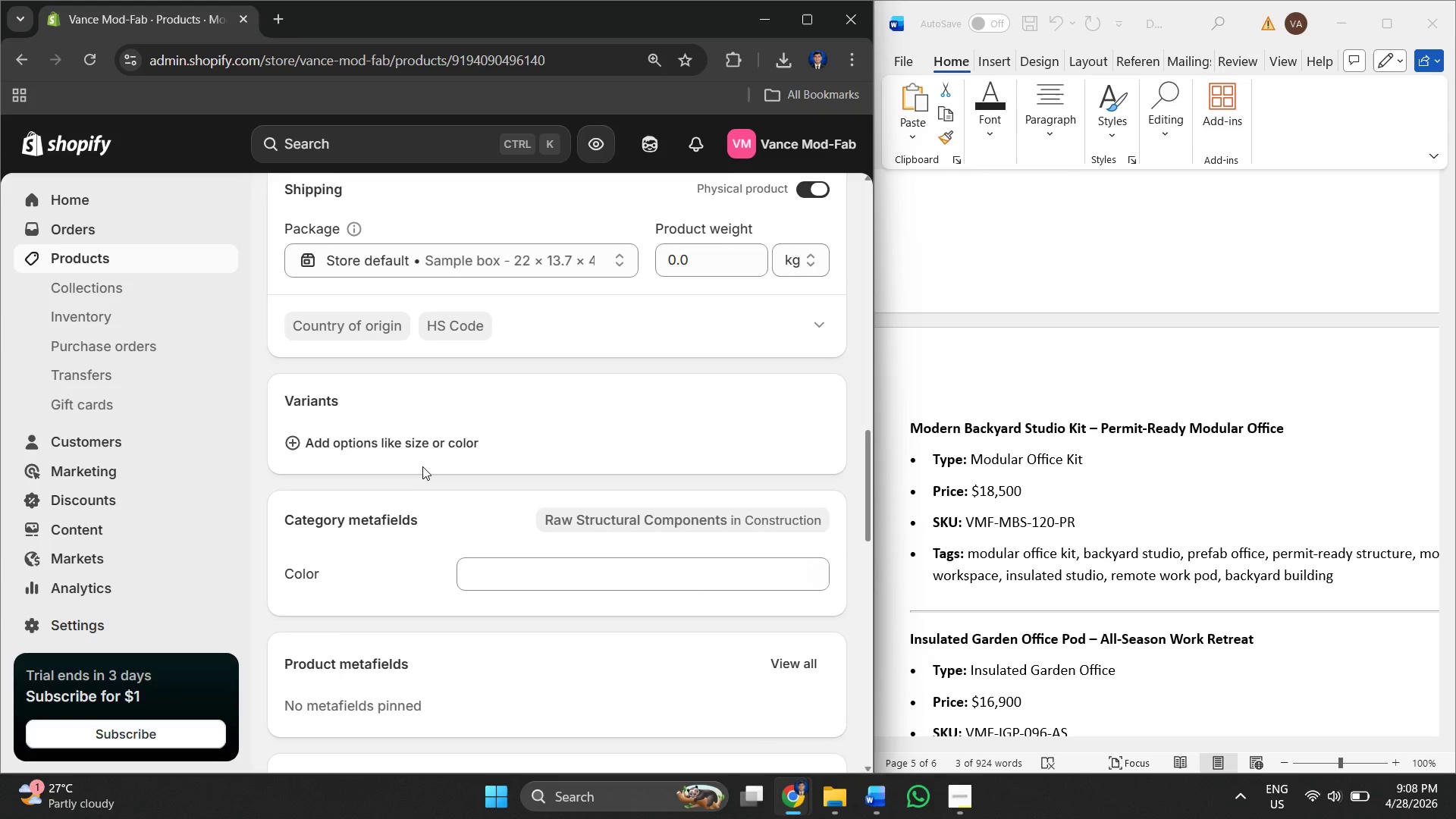 
scroll: coordinate [310, 312], scroll_direction: up, amount: 7.0
 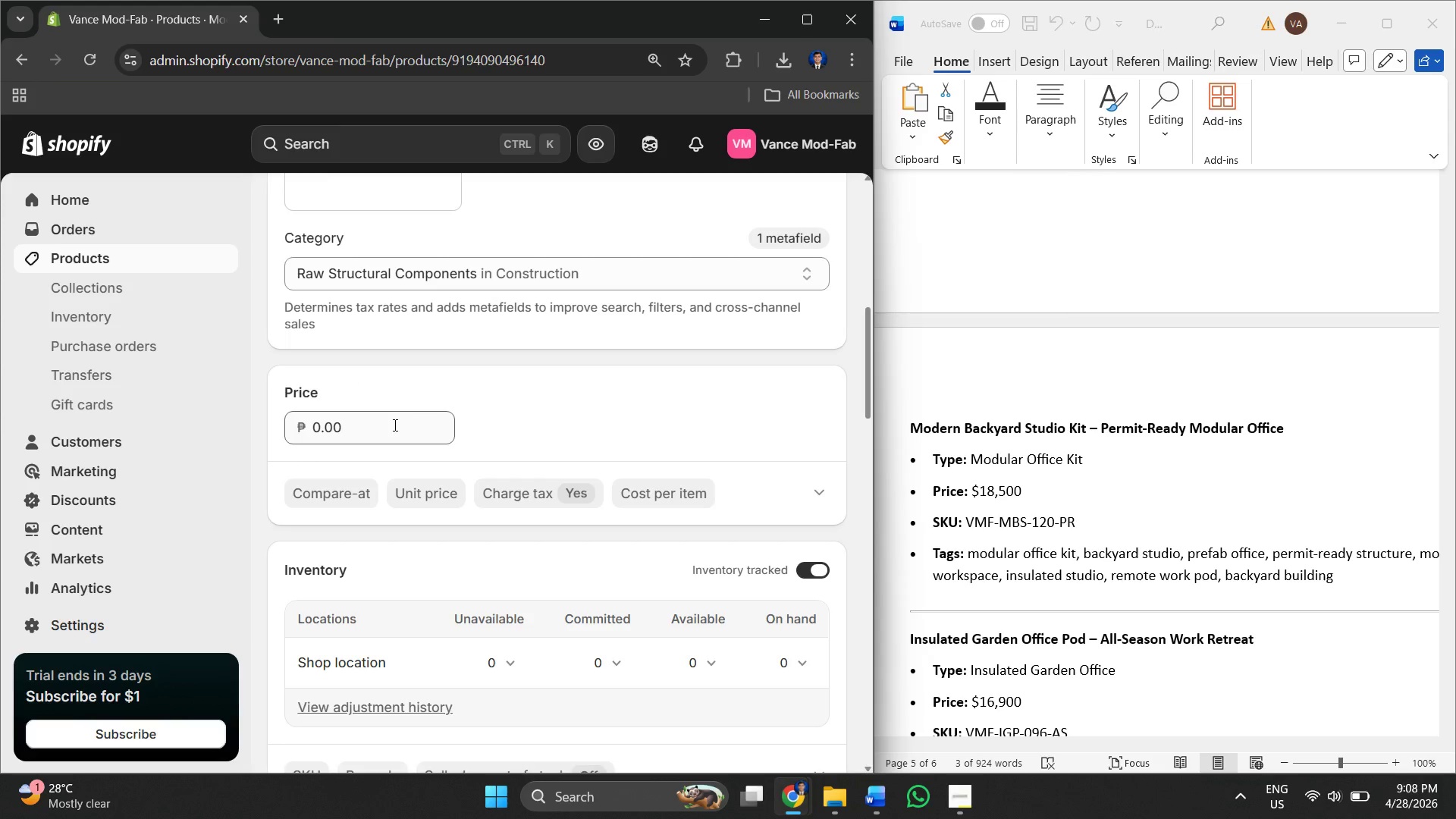 
wait(34.17)
 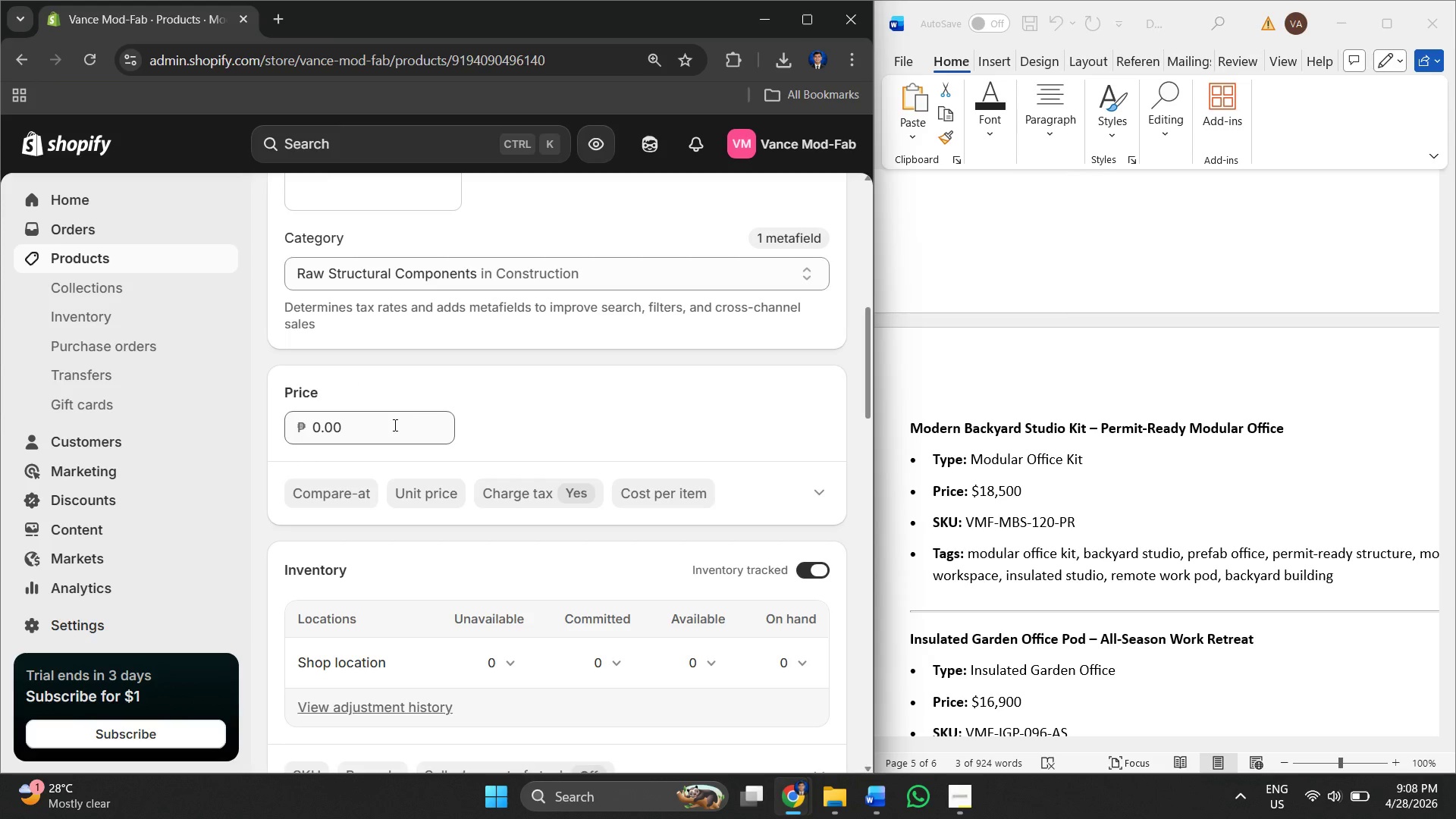 
scroll: coordinate [799, 389], scroll_direction: up, amount: 1.0
 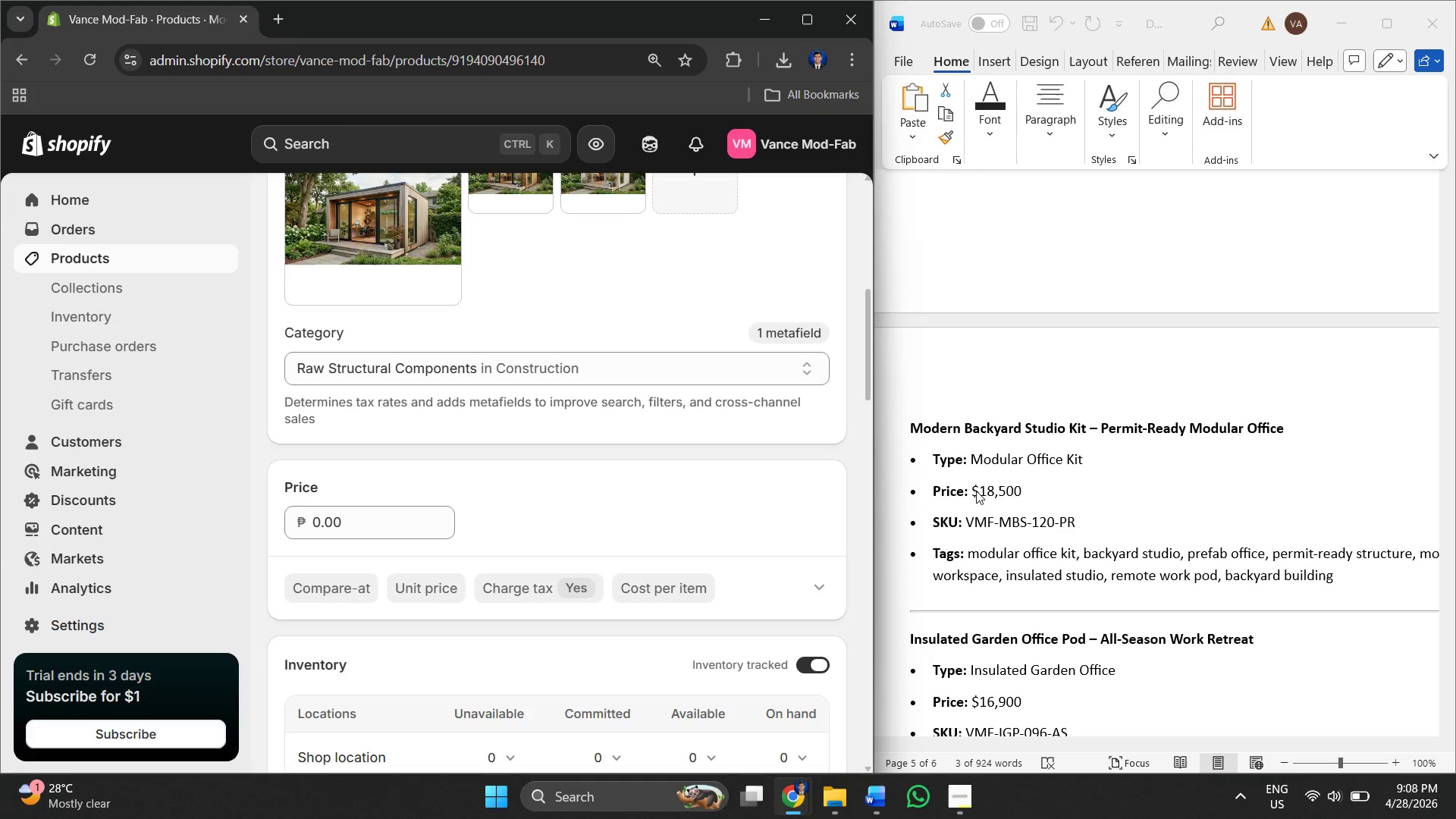 
left_click_drag(start_coordinate=[977, 489], to_coordinate=[1007, 488])
 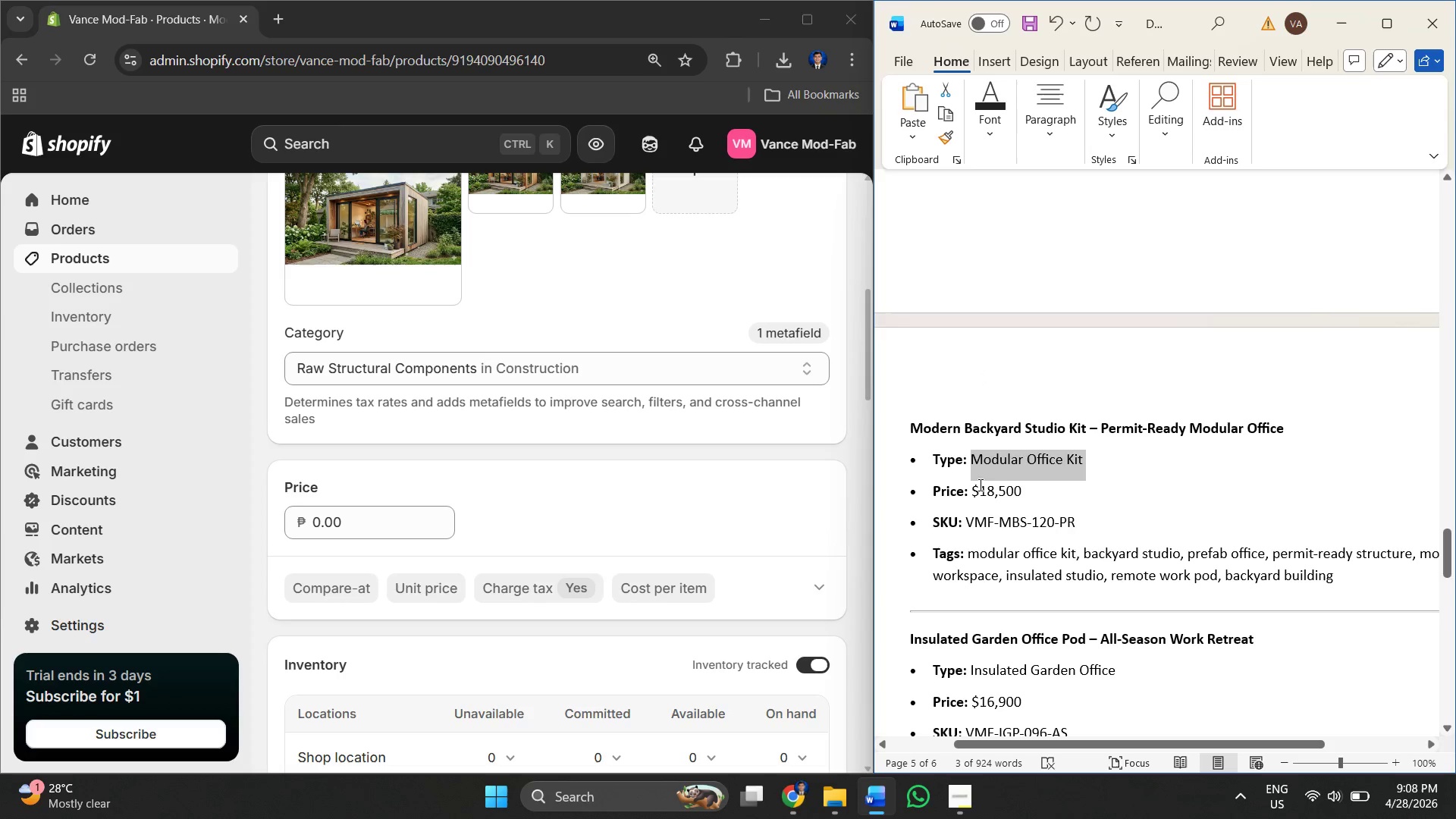 
left_click([1030, 504])
 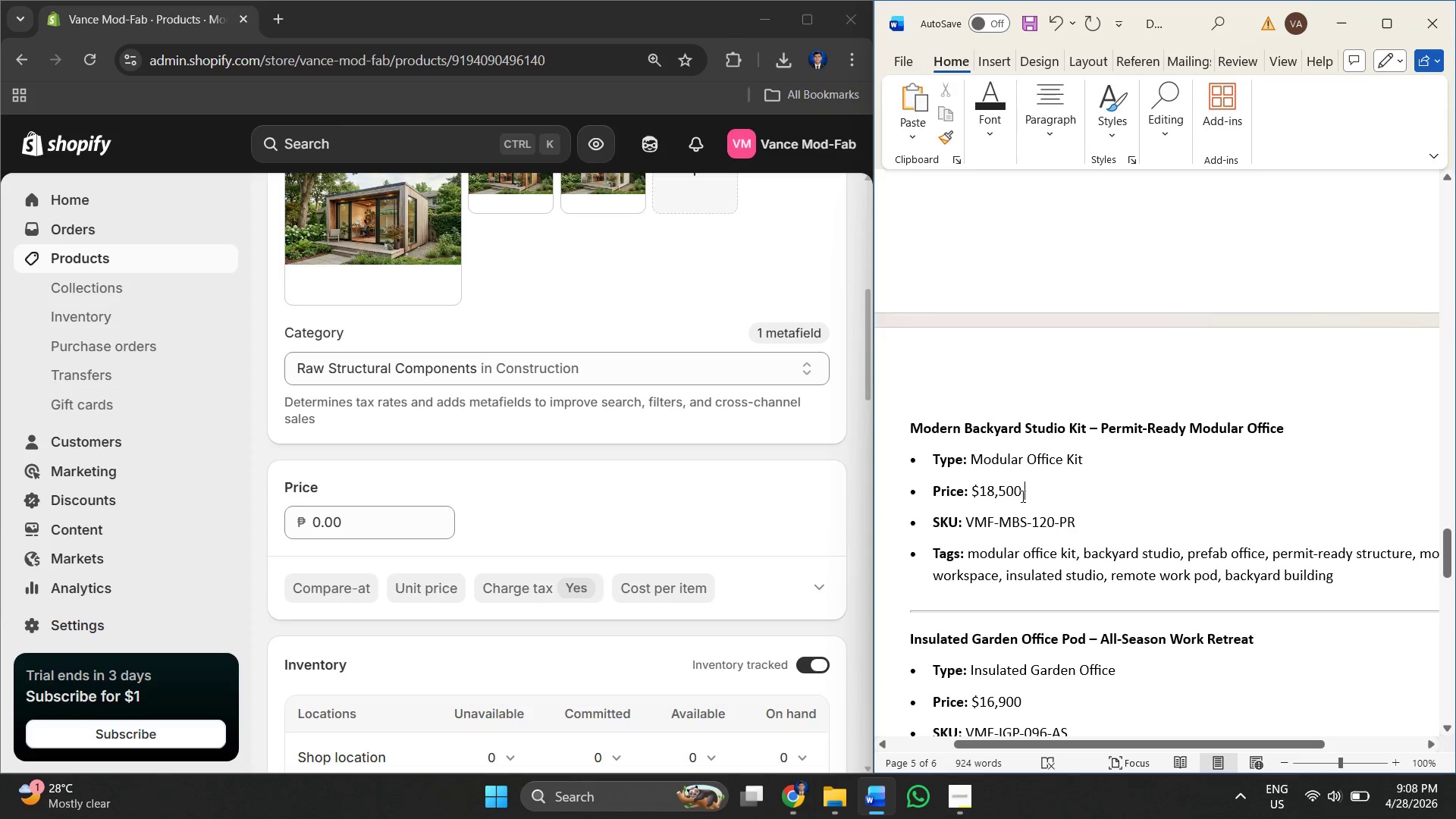 
left_click_drag(start_coordinate=[1021, 496], to_coordinate=[975, 496])
 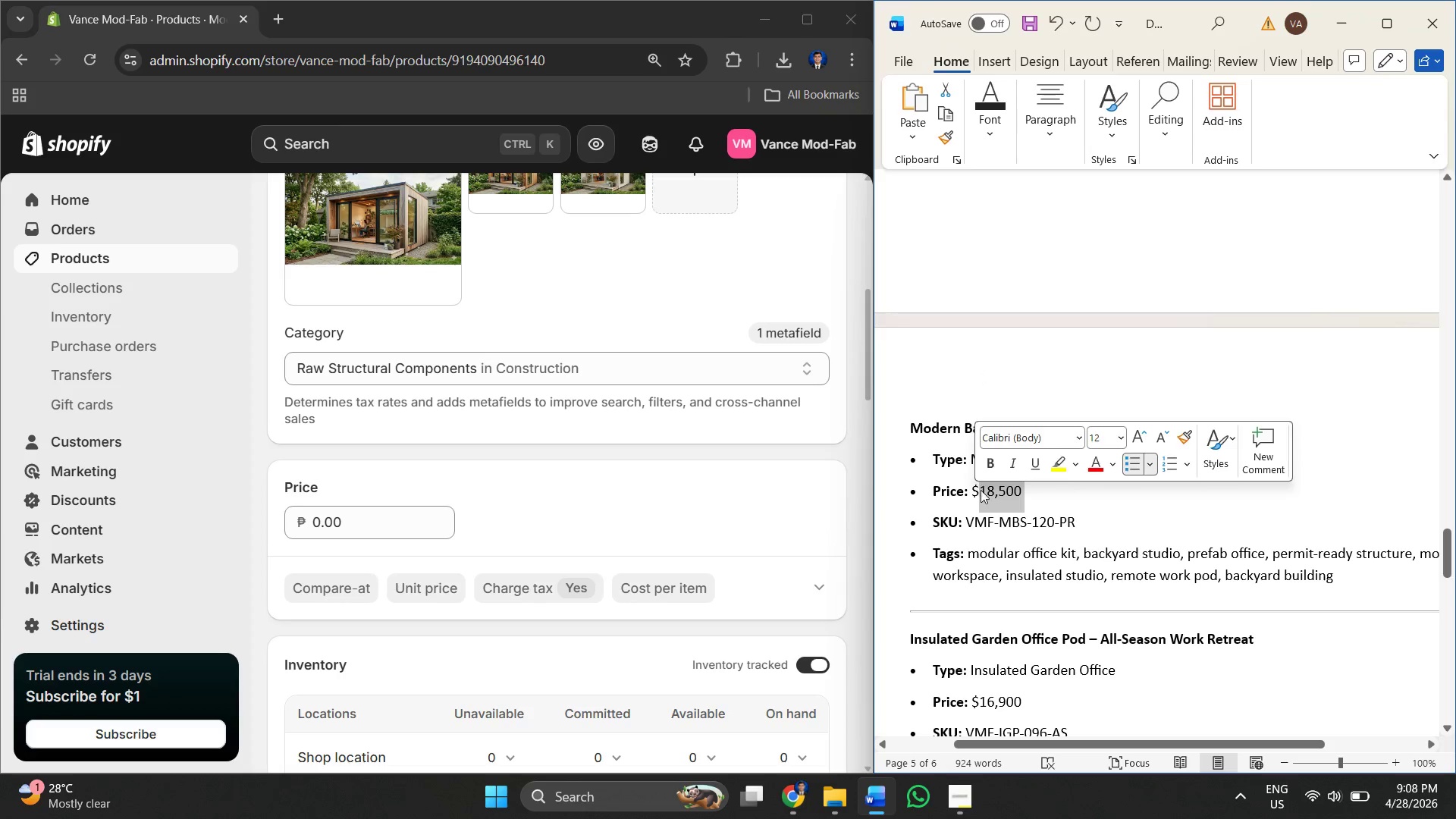 
right_click([981, 490])
 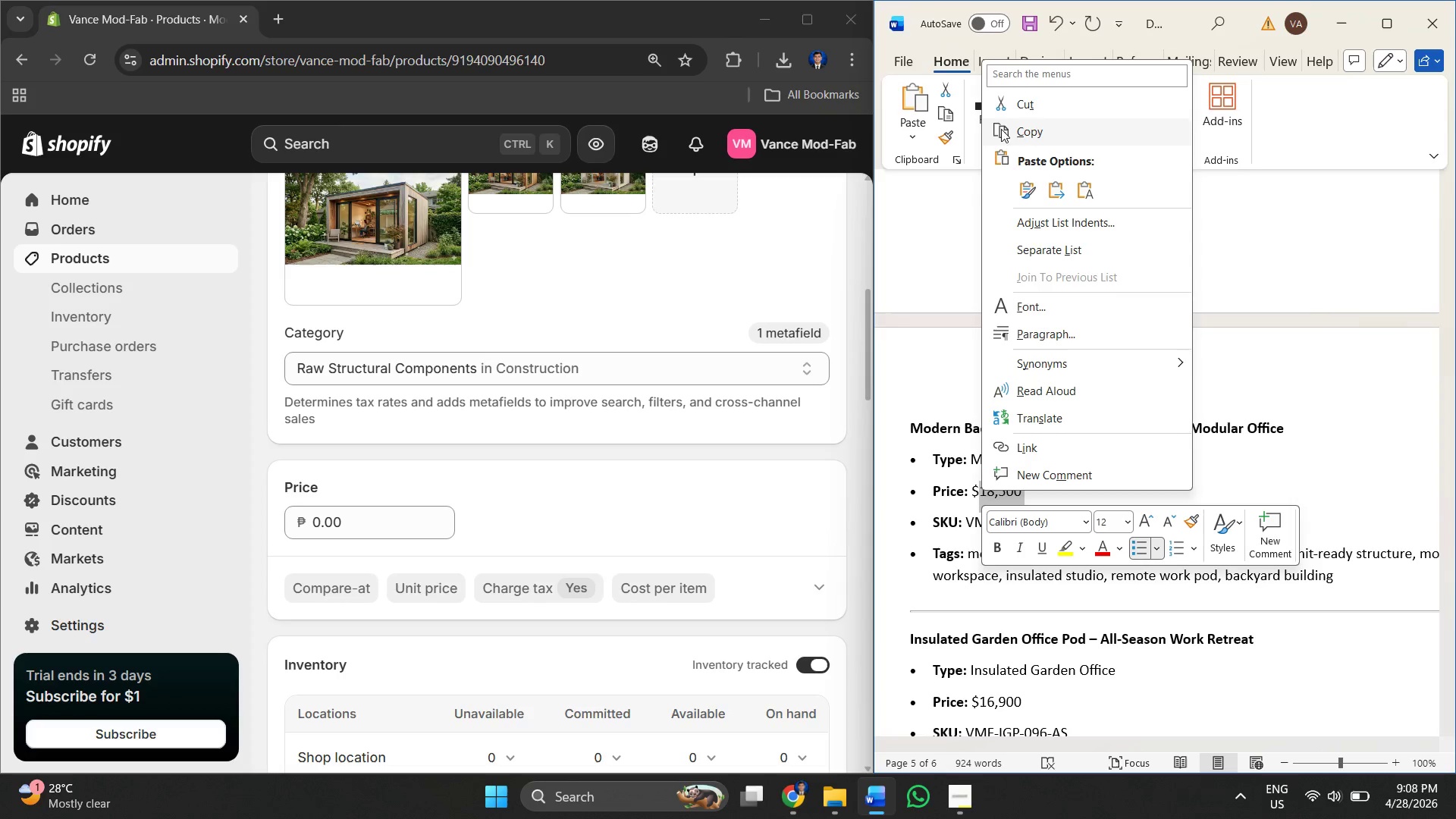 
left_click([1006, 125])
 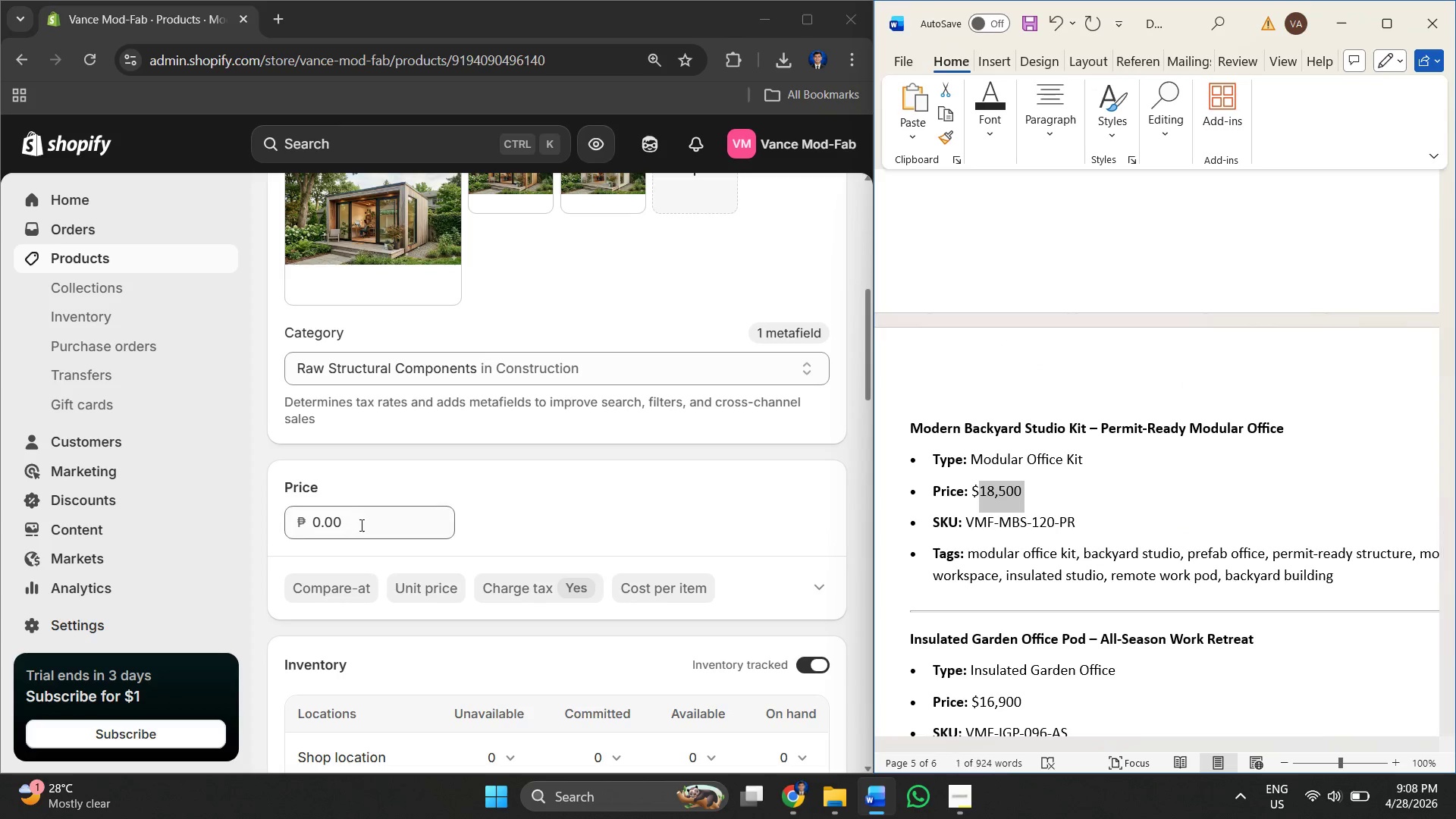 
left_click_drag(start_coordinate=[361, 525], to_coordinate=[287, 525])
 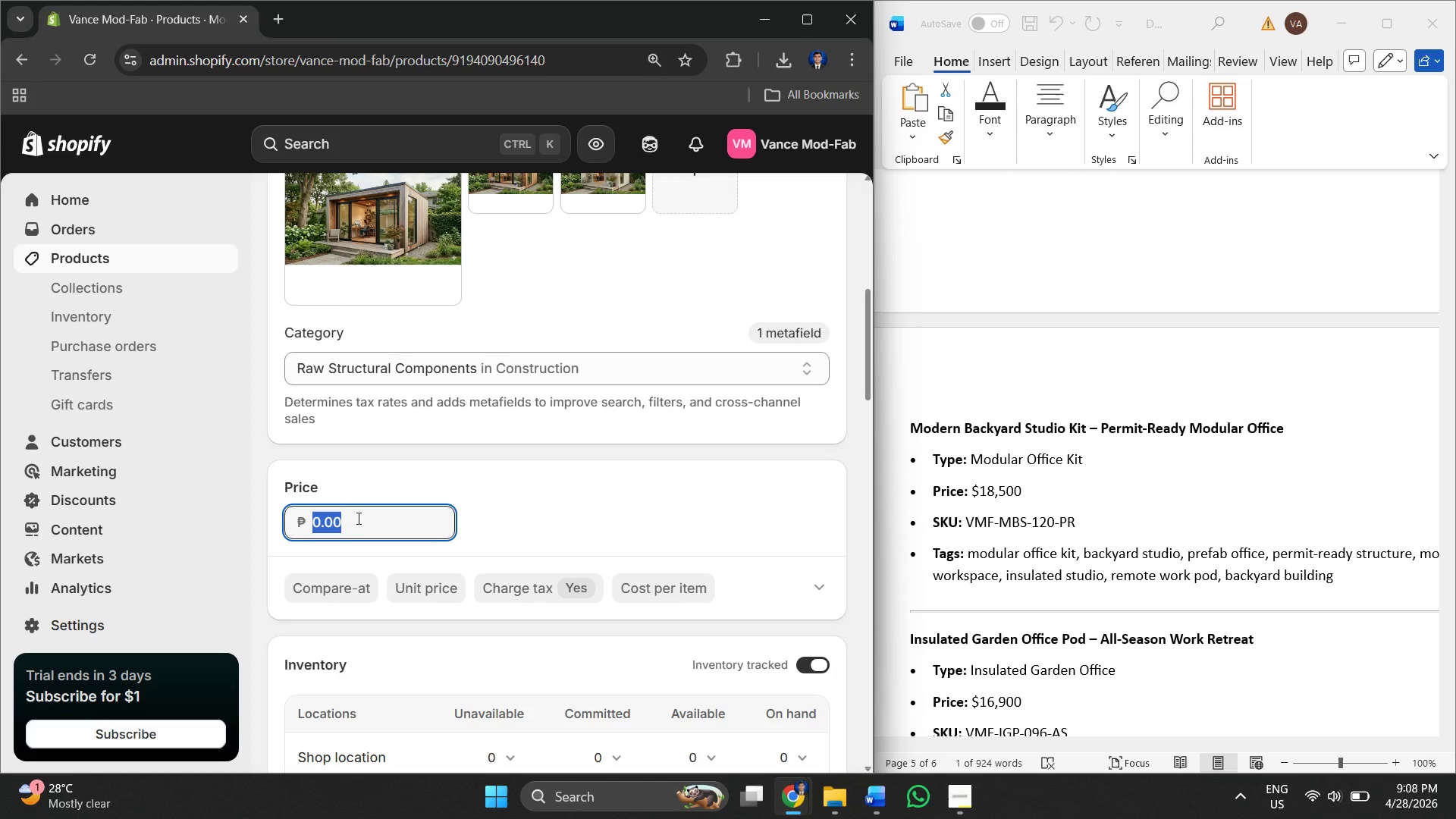 
right_click([358, 517])
 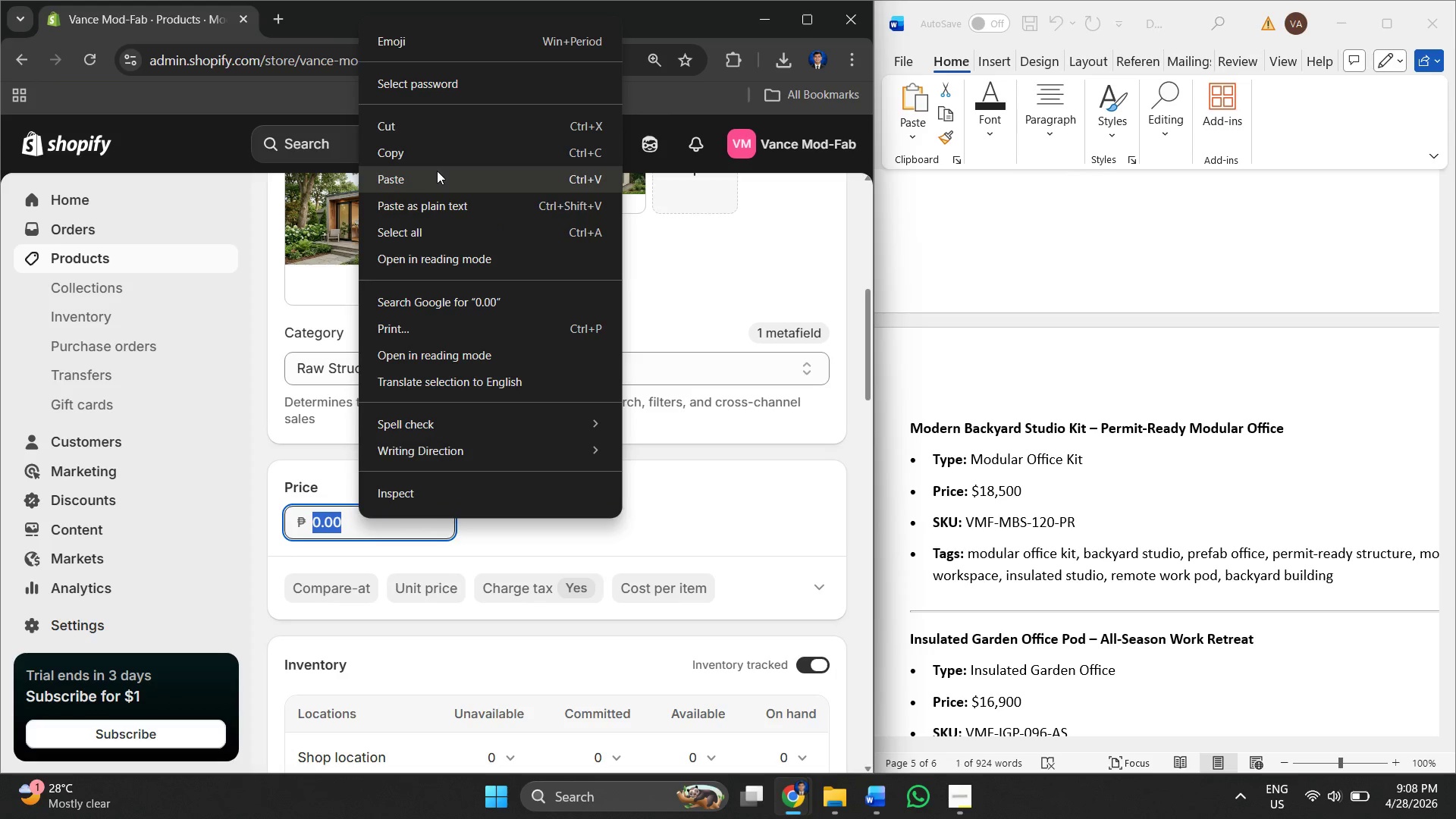 
left_click([435, 176])
 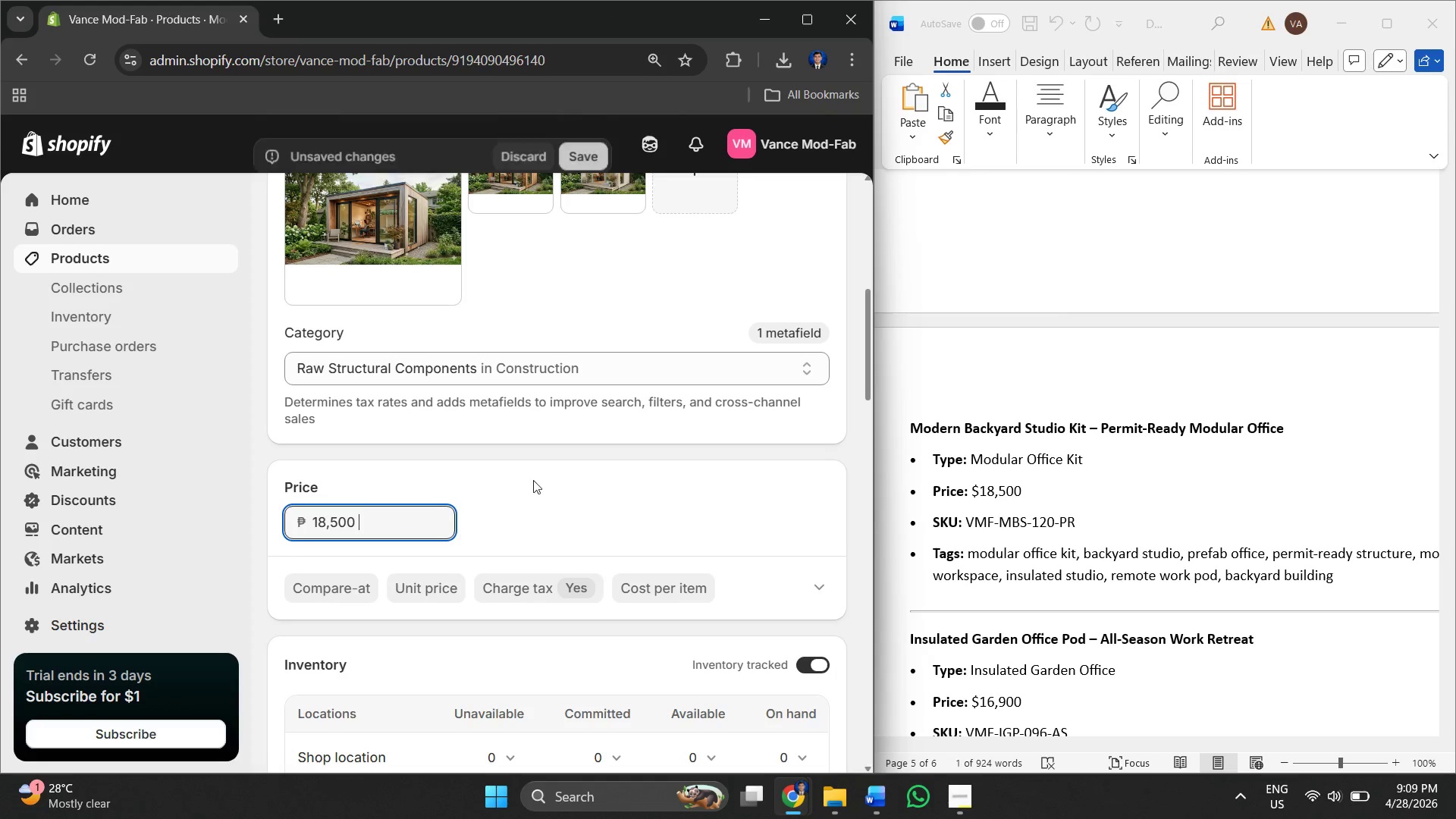 
left_click([564, 482])
 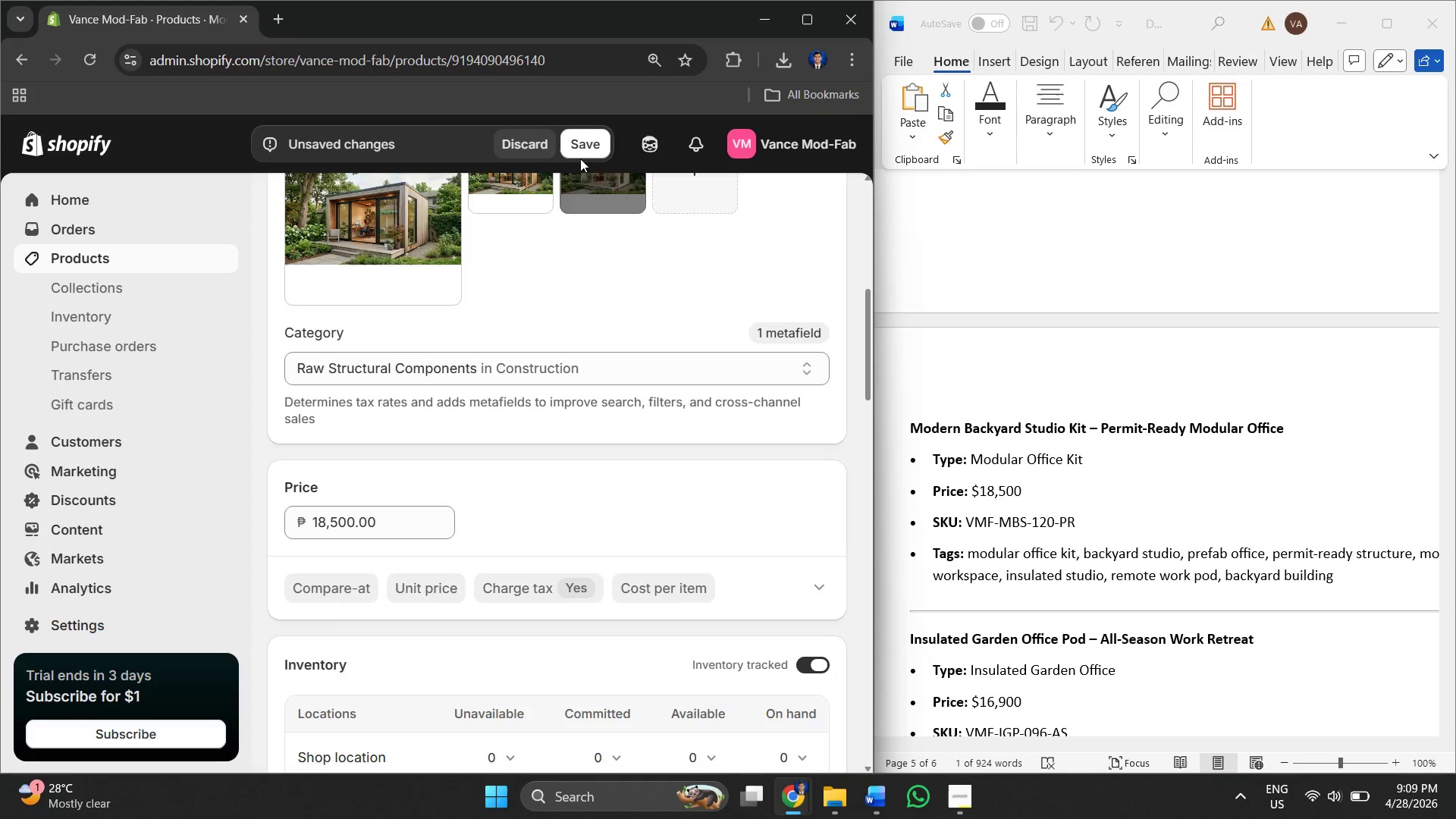 
left_click([579, 146])
 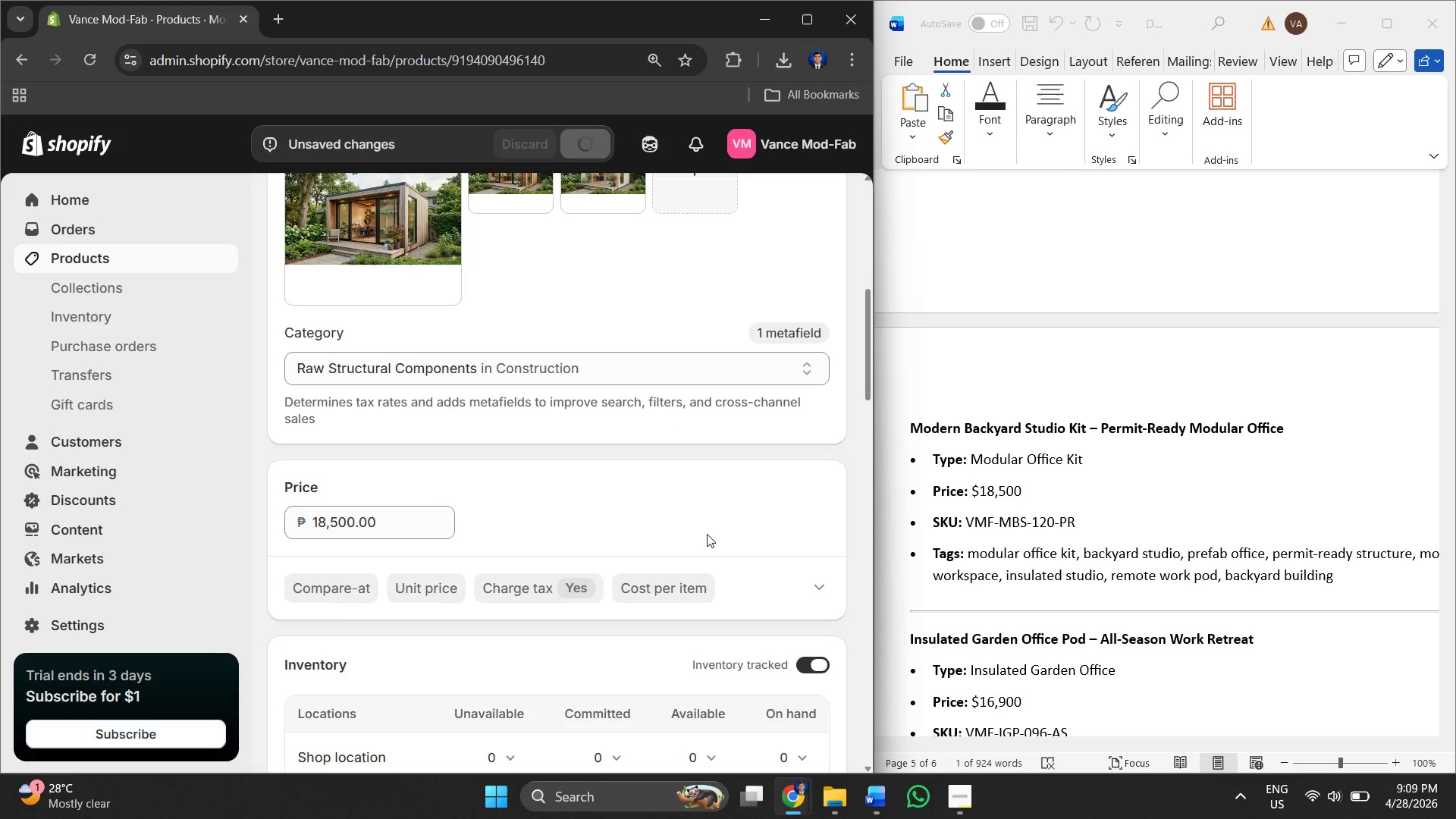 
scroll: coordinate [340, 611], scroll_direction: down, amount: 5.0
 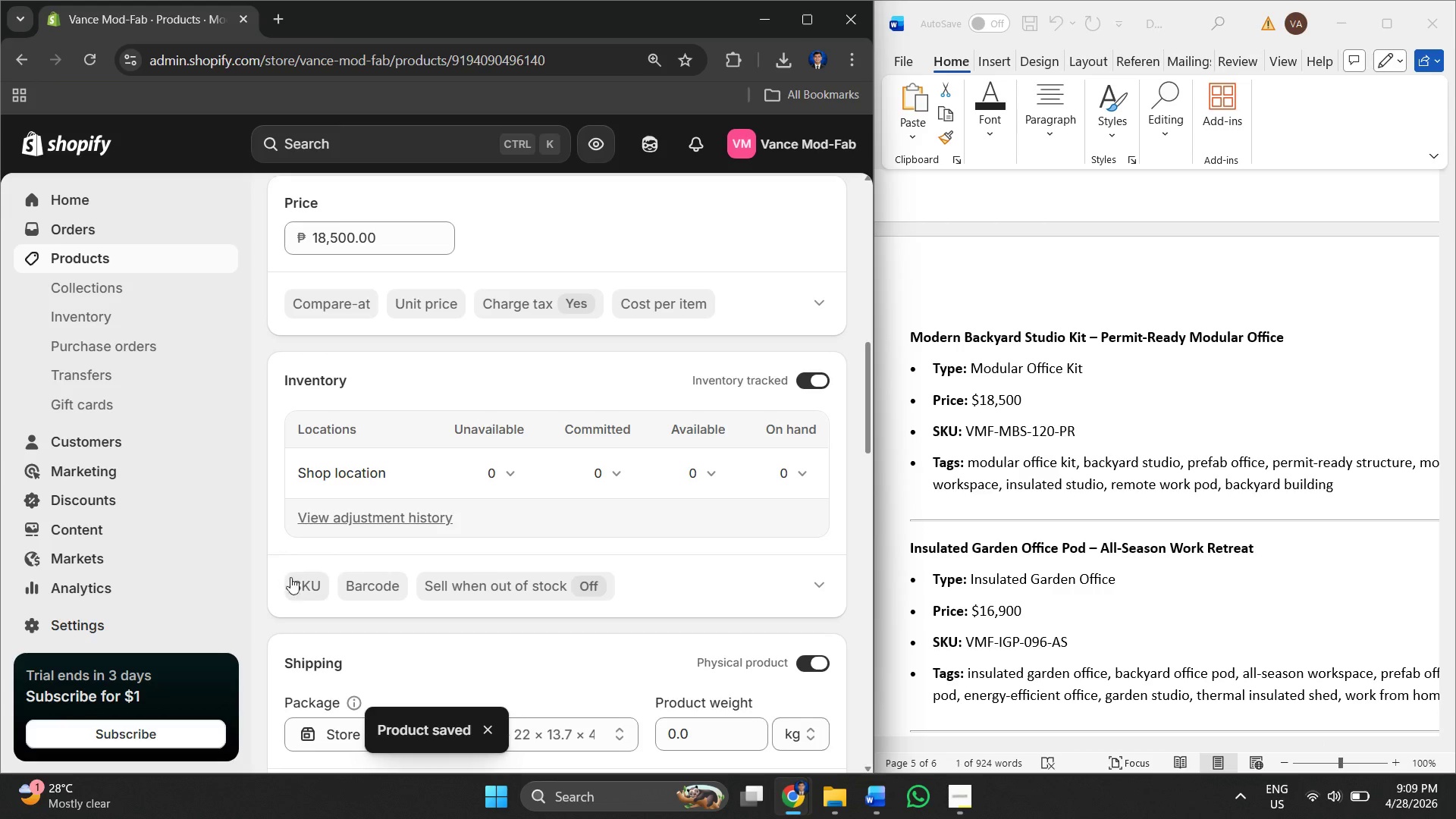 
left_click([297, 588])
 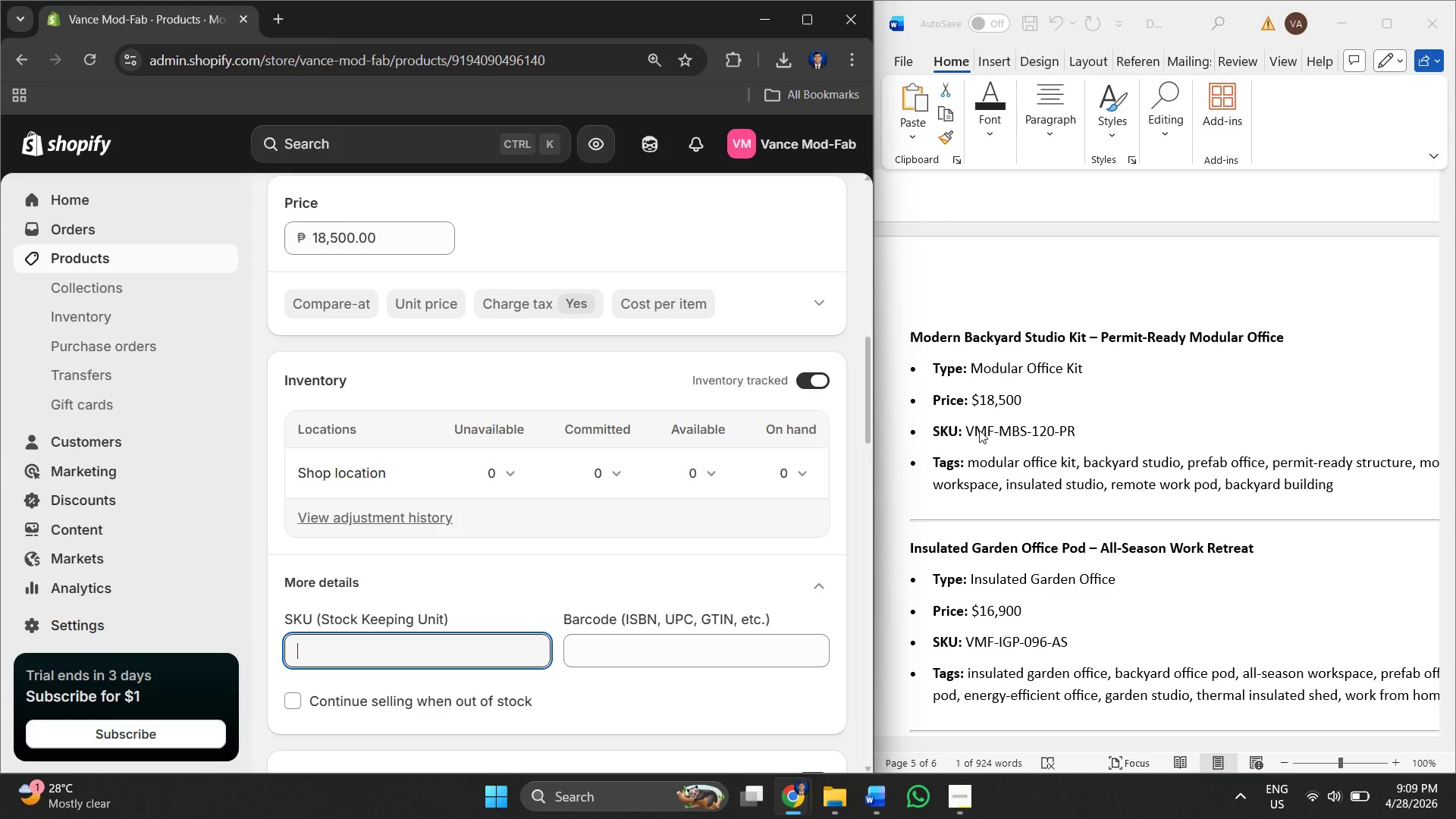 
left_click_drag(start_coordinate=[965, 430], to_coordinate=[1022, 430])
 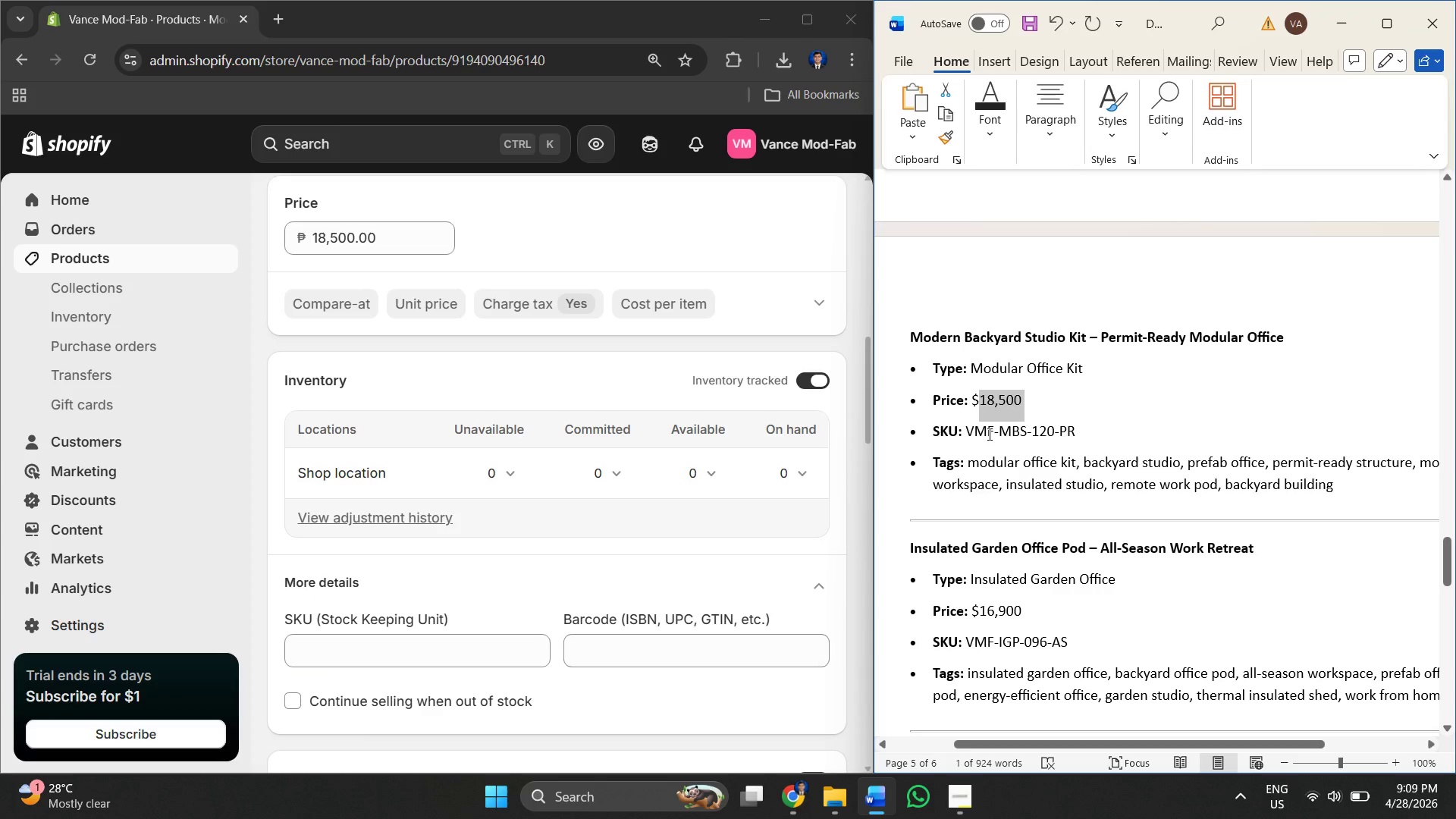 
left_click([988, 434])
 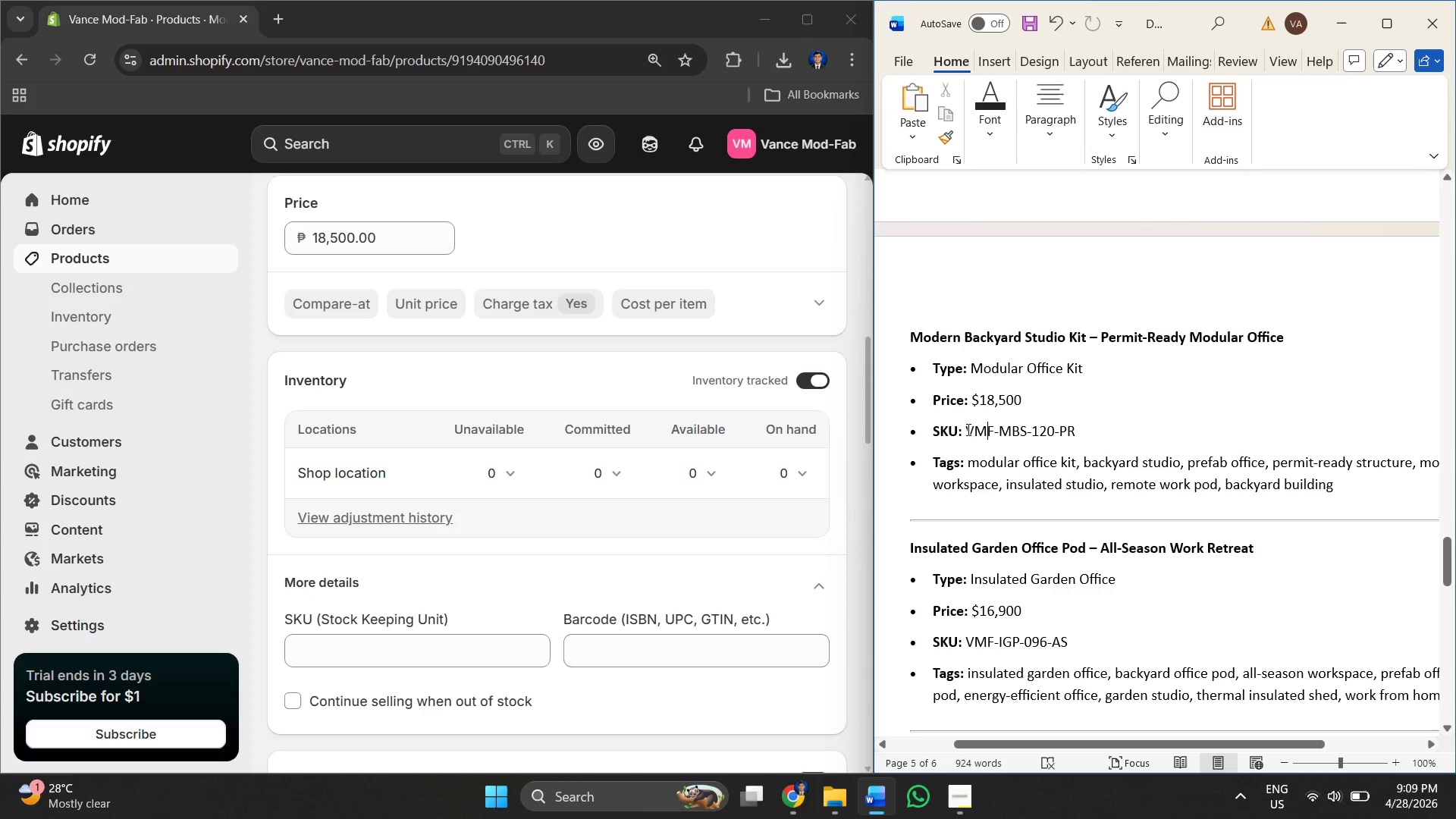 
left_click_drag(start_coordinate=[964, 428], to_coordinate=[1068, 435])
 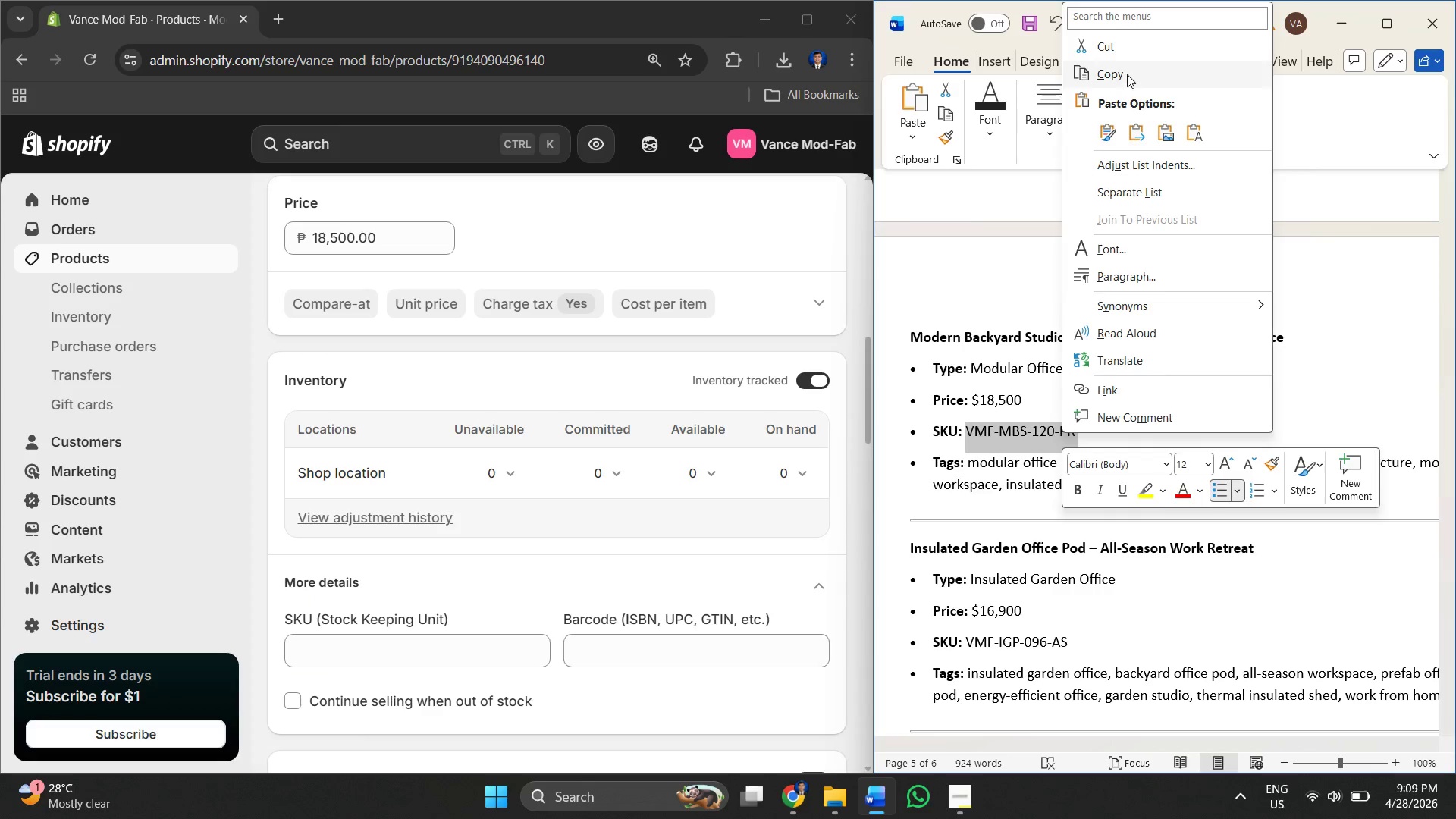 
left_click([1127, 73])
 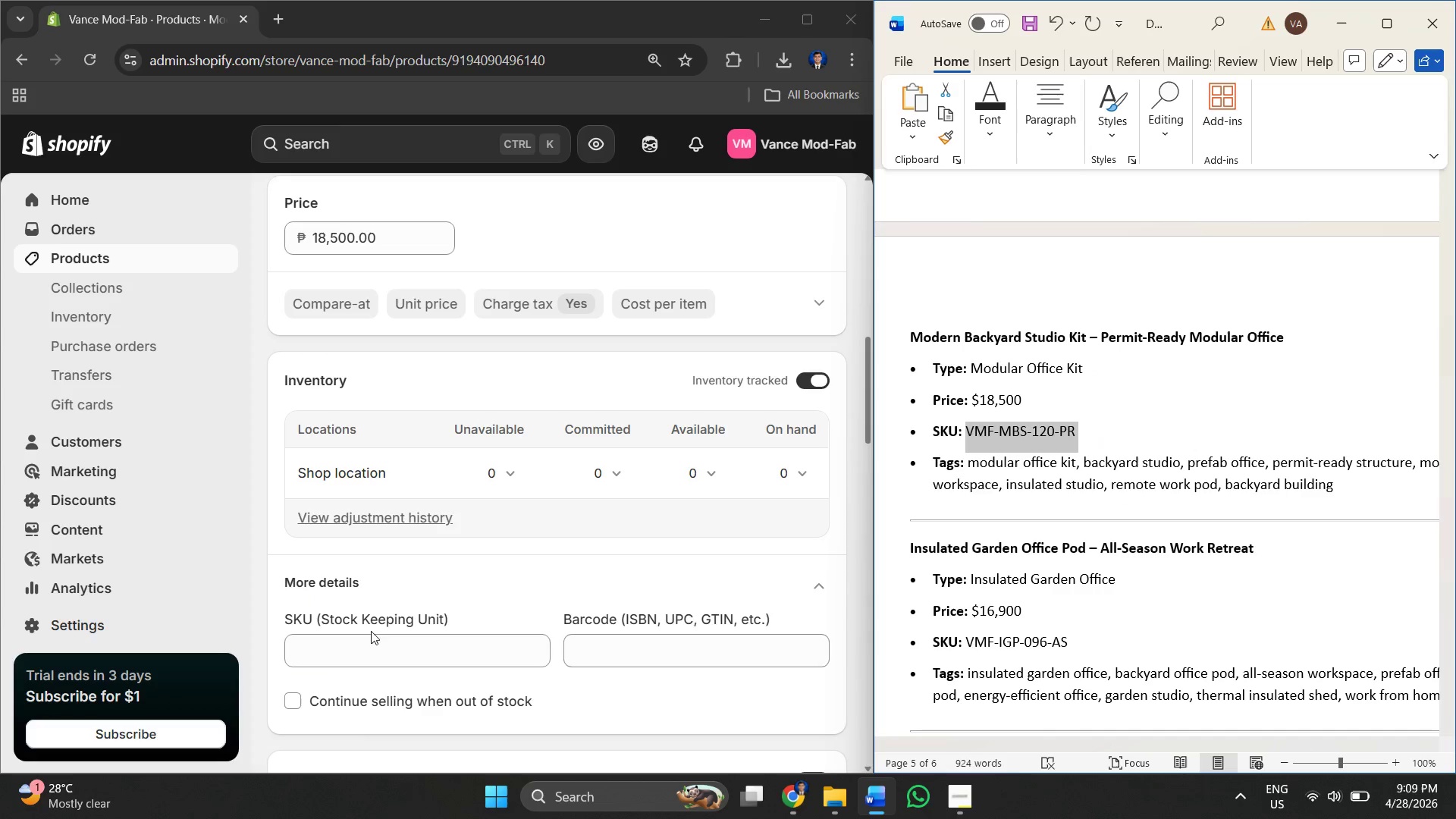 
left_click([362, 641])
 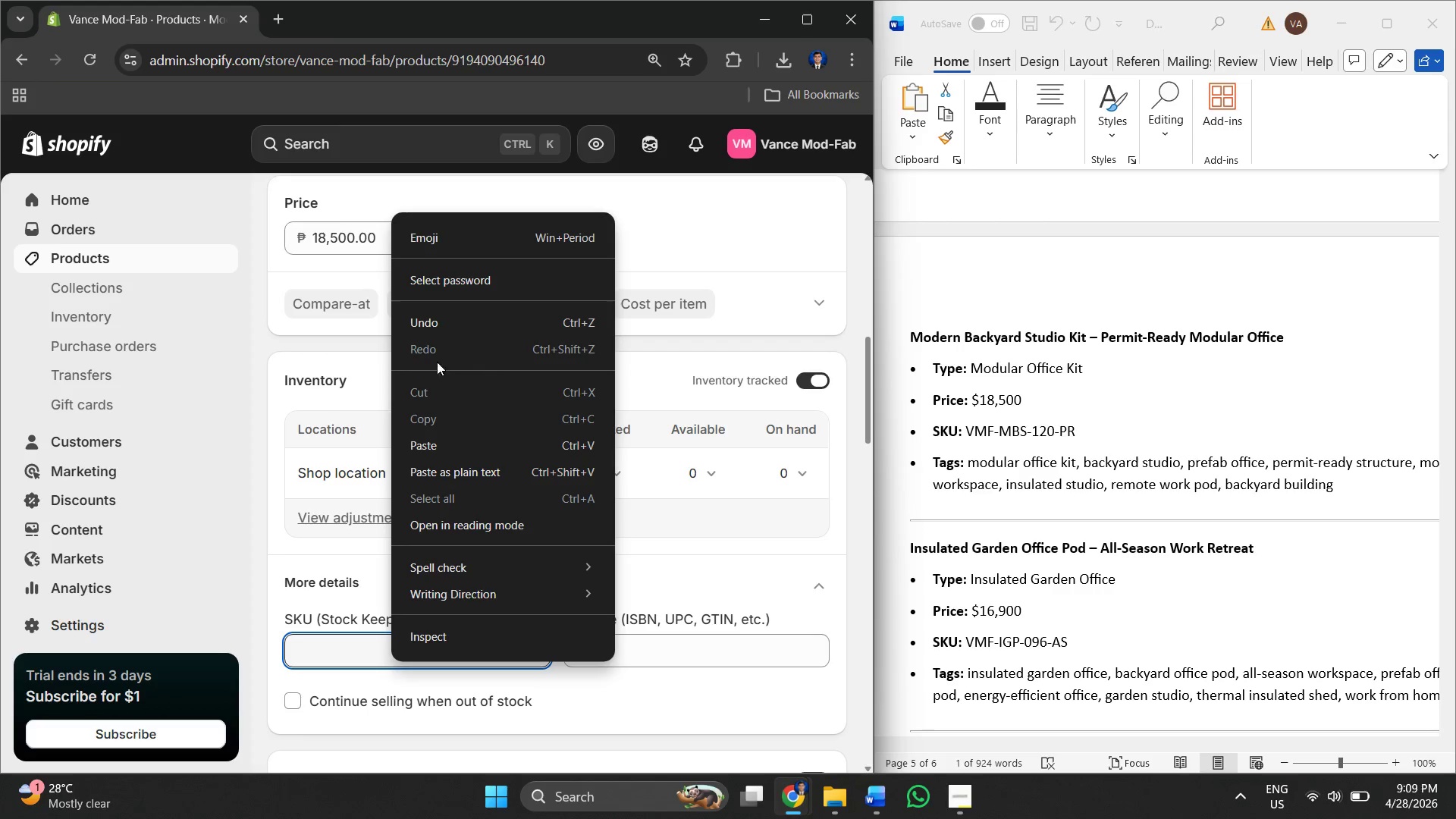 
left_click([436, 446])
 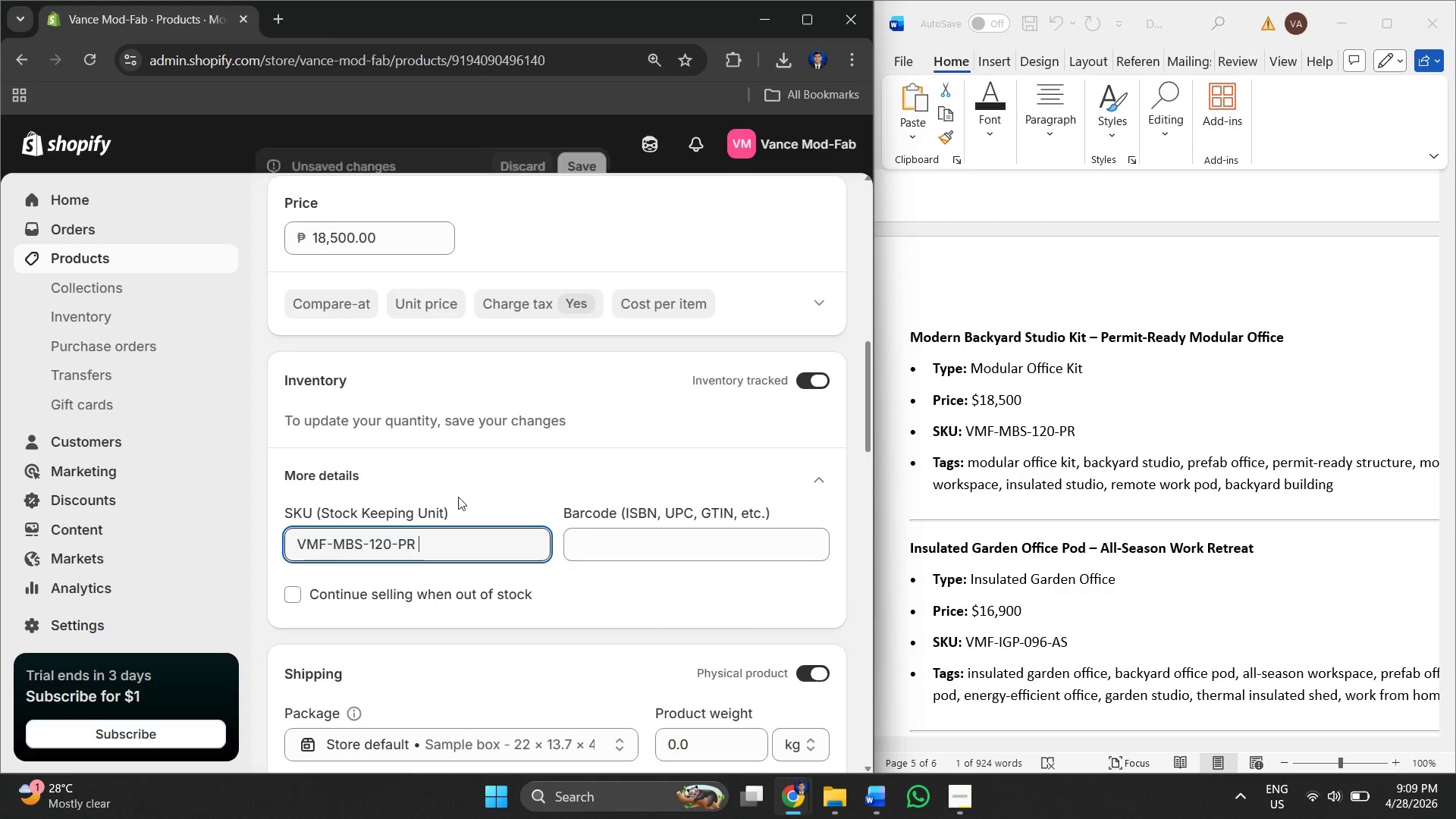 
scroll: coordinate [367, 594], scroll_direction: down, amount: 5.0
 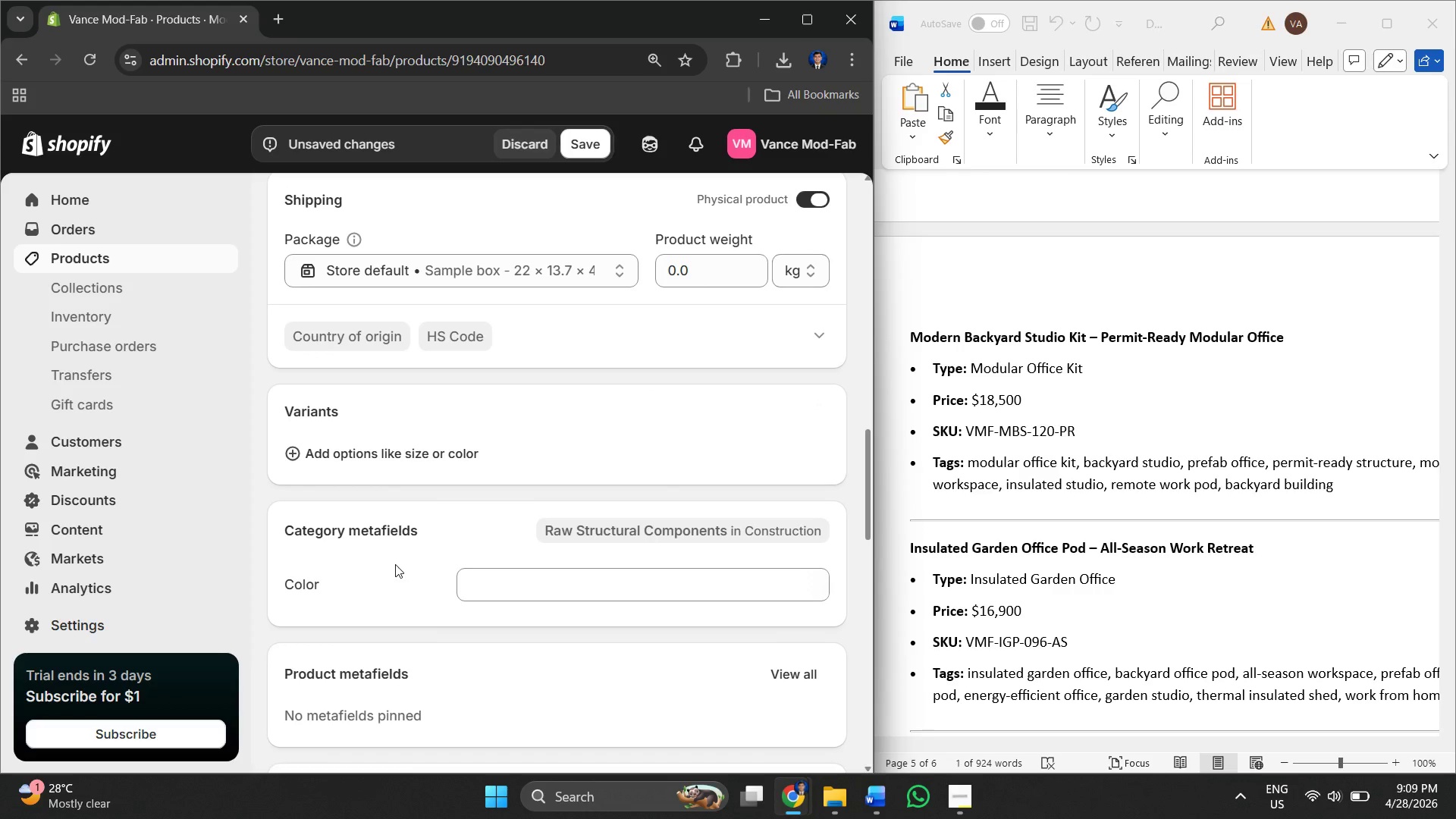 
scroll: coordinate [405, 565], scroll_direction: up, amount: 2.0
 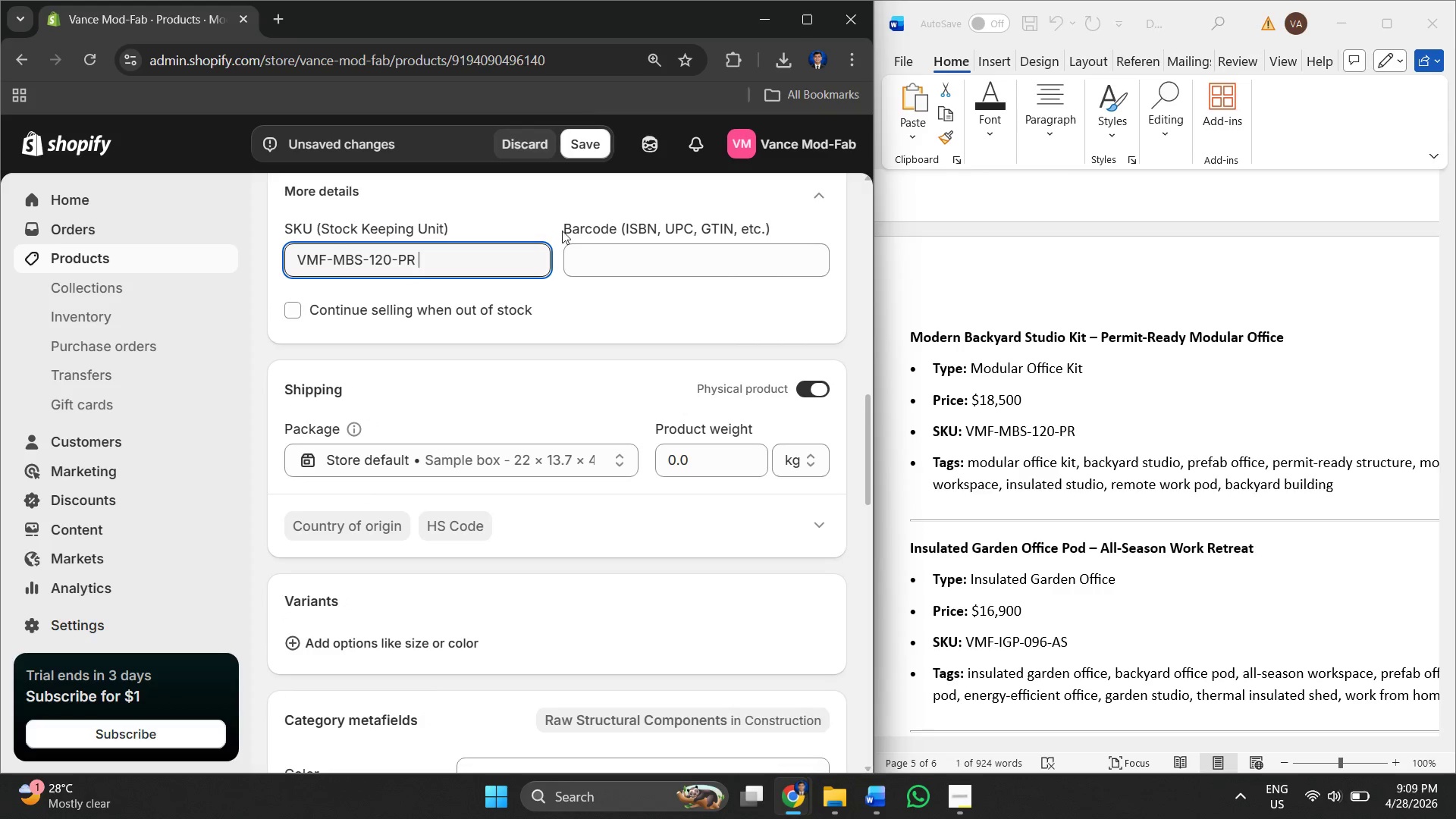 
scroll: coordinate [461, 457], scroll_direction: down, amount: 14.0
 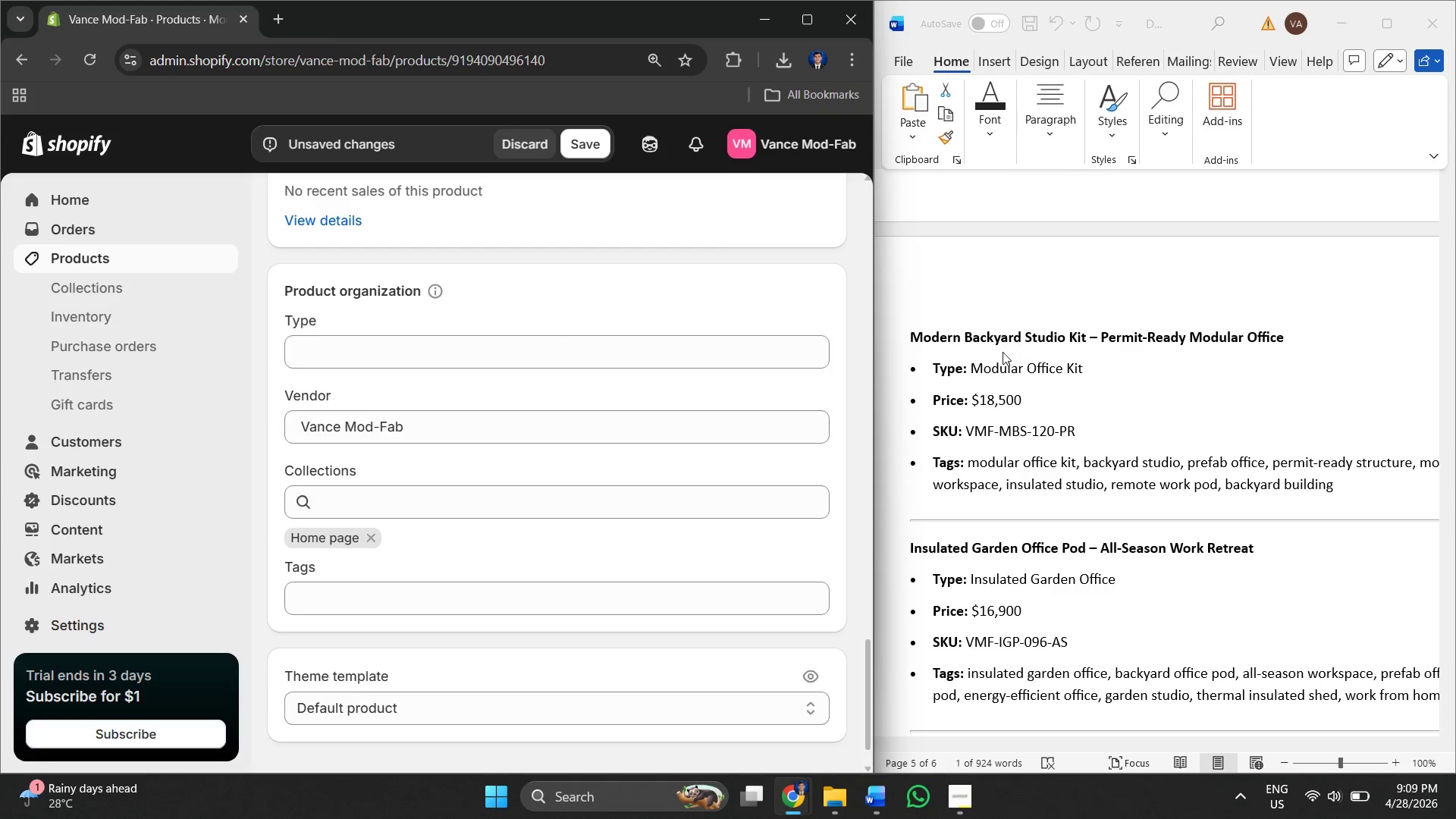 
left_click([1084, 367])
 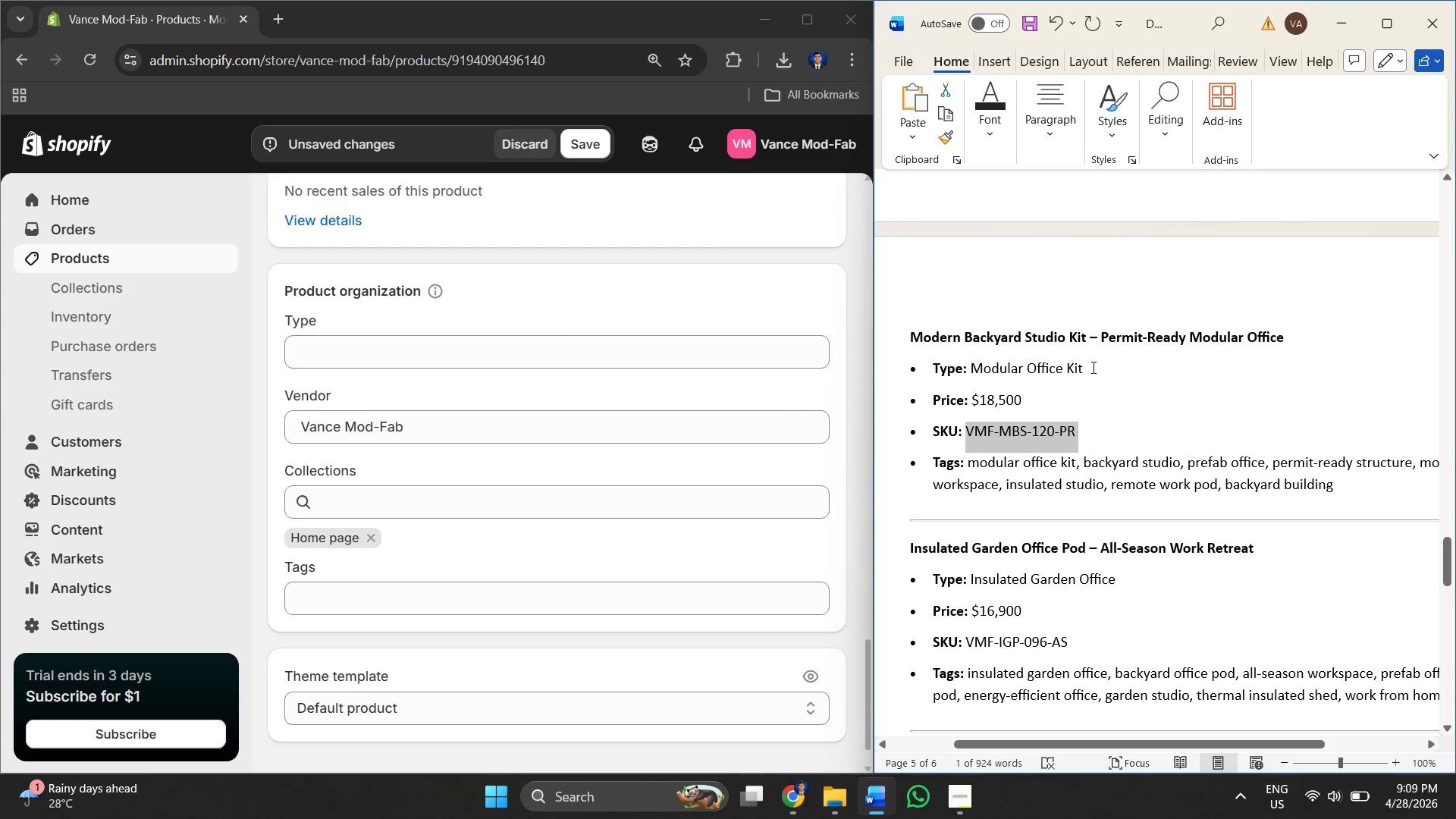 
left_click([1092, 367])
 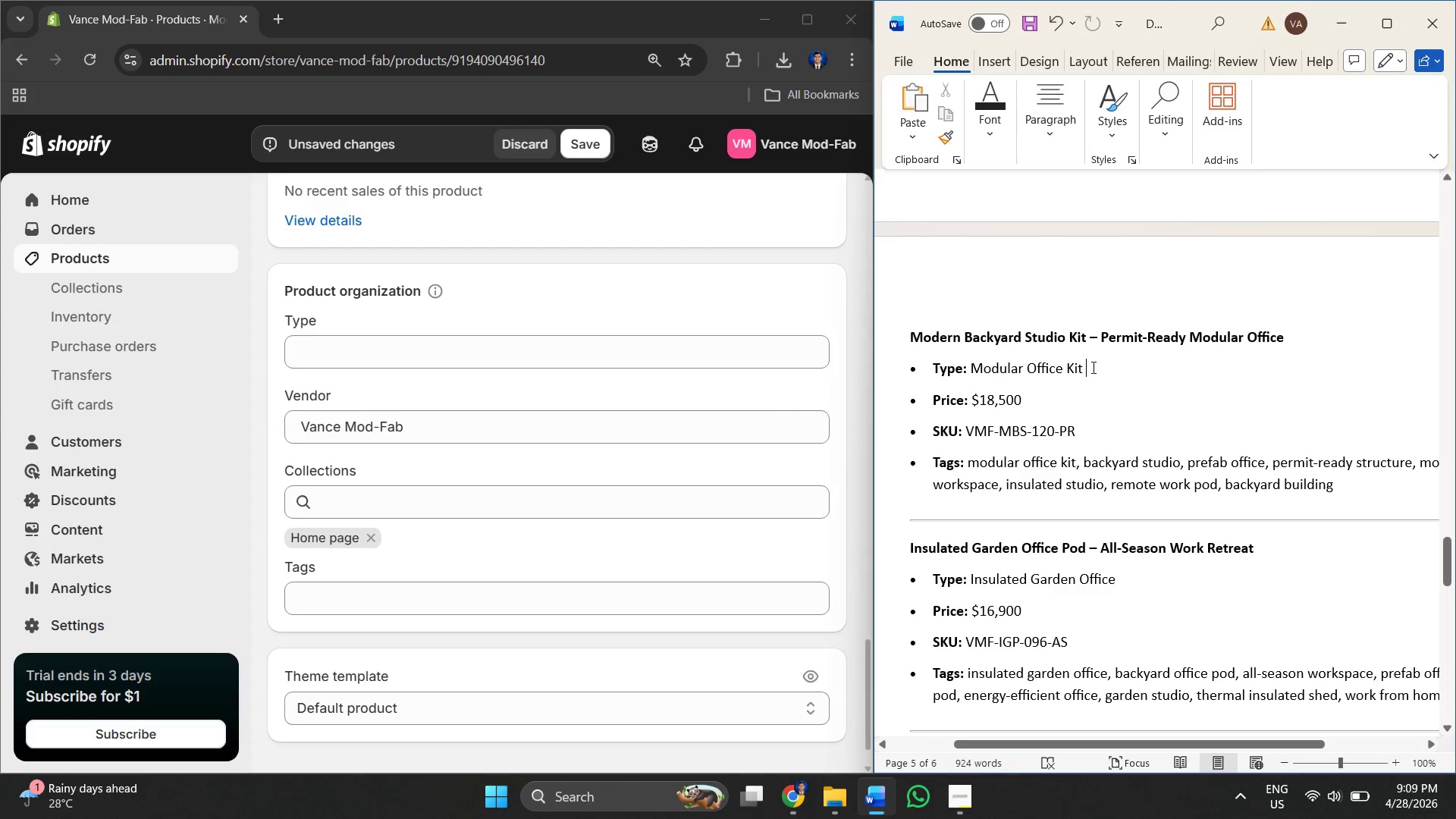 
left_click_drag(start_coordinate=[1092, 367], to_coordinate=[977, 375])
 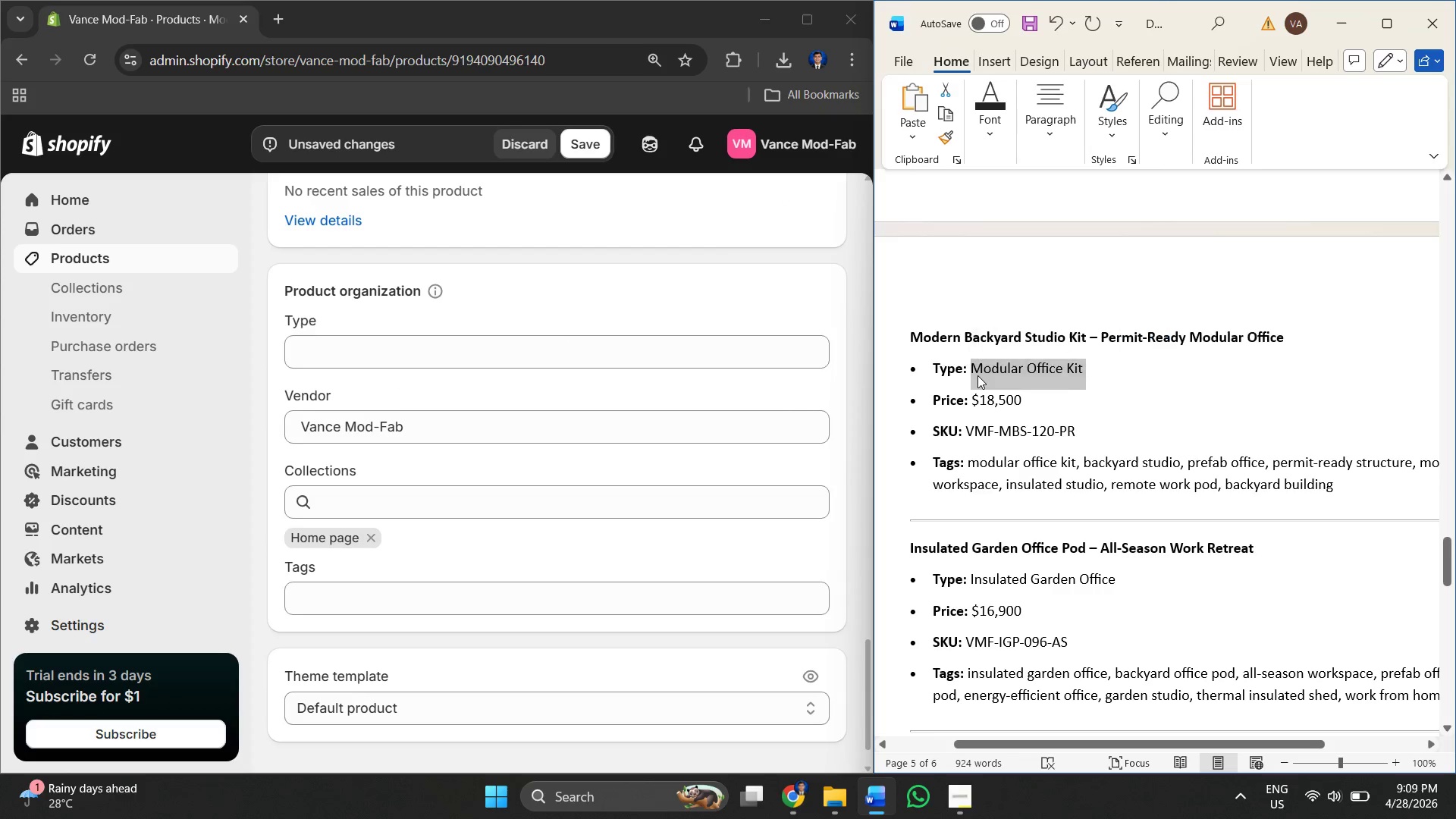 
right_click([977, 375])
 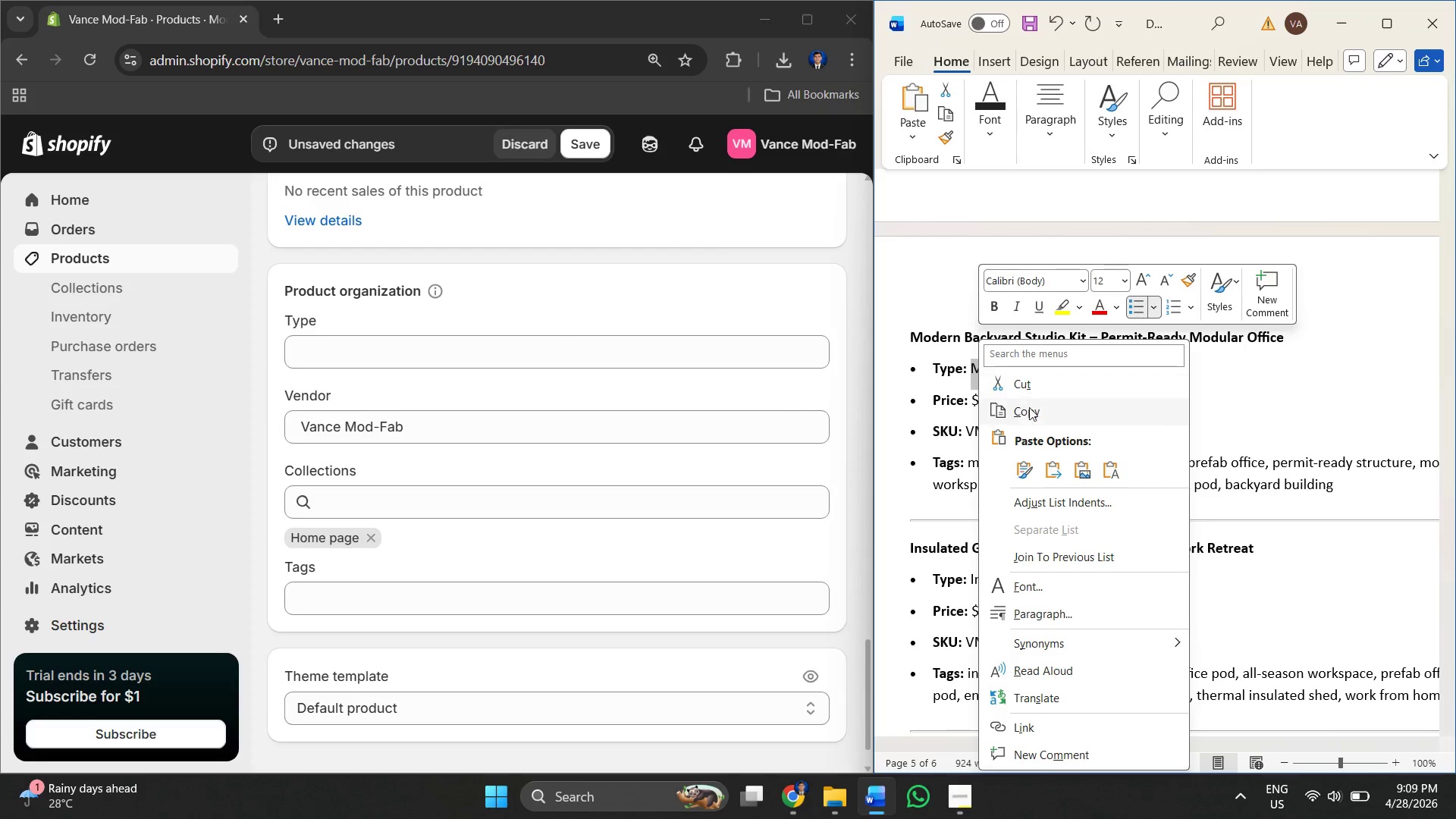 
left_click([1029, 410])
 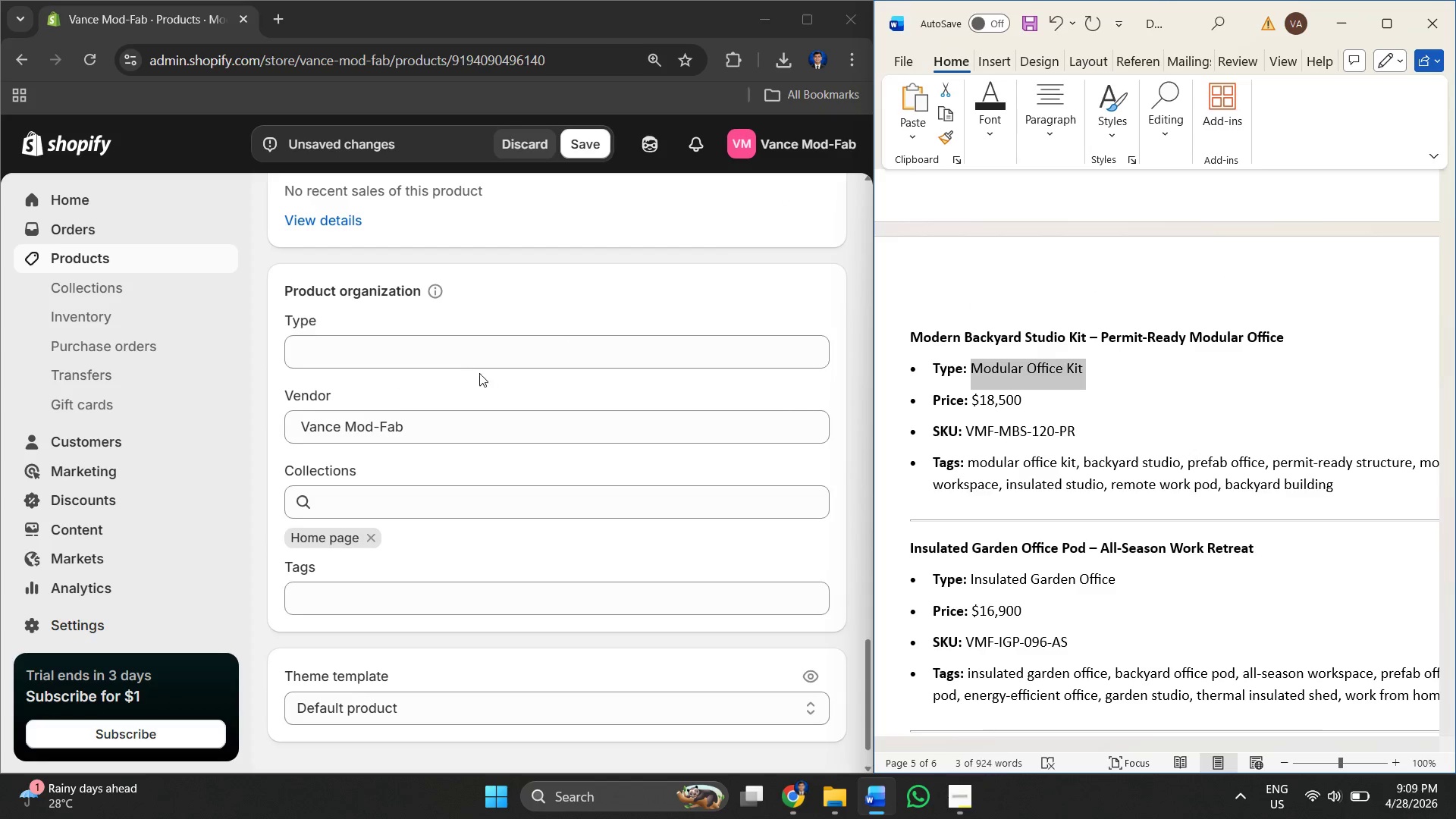 
left_click([457, 359])
 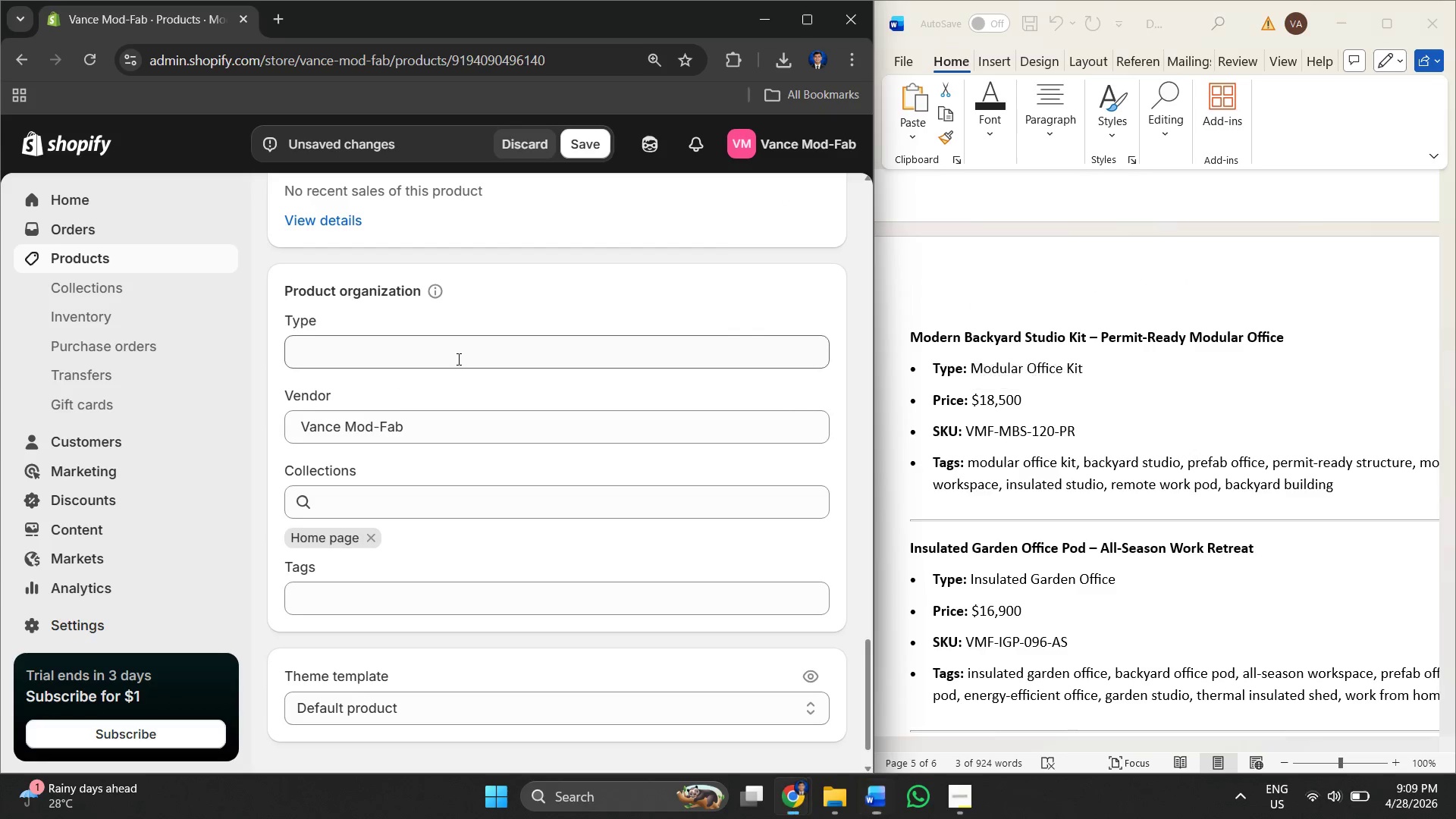 
right_click([457, 357])
 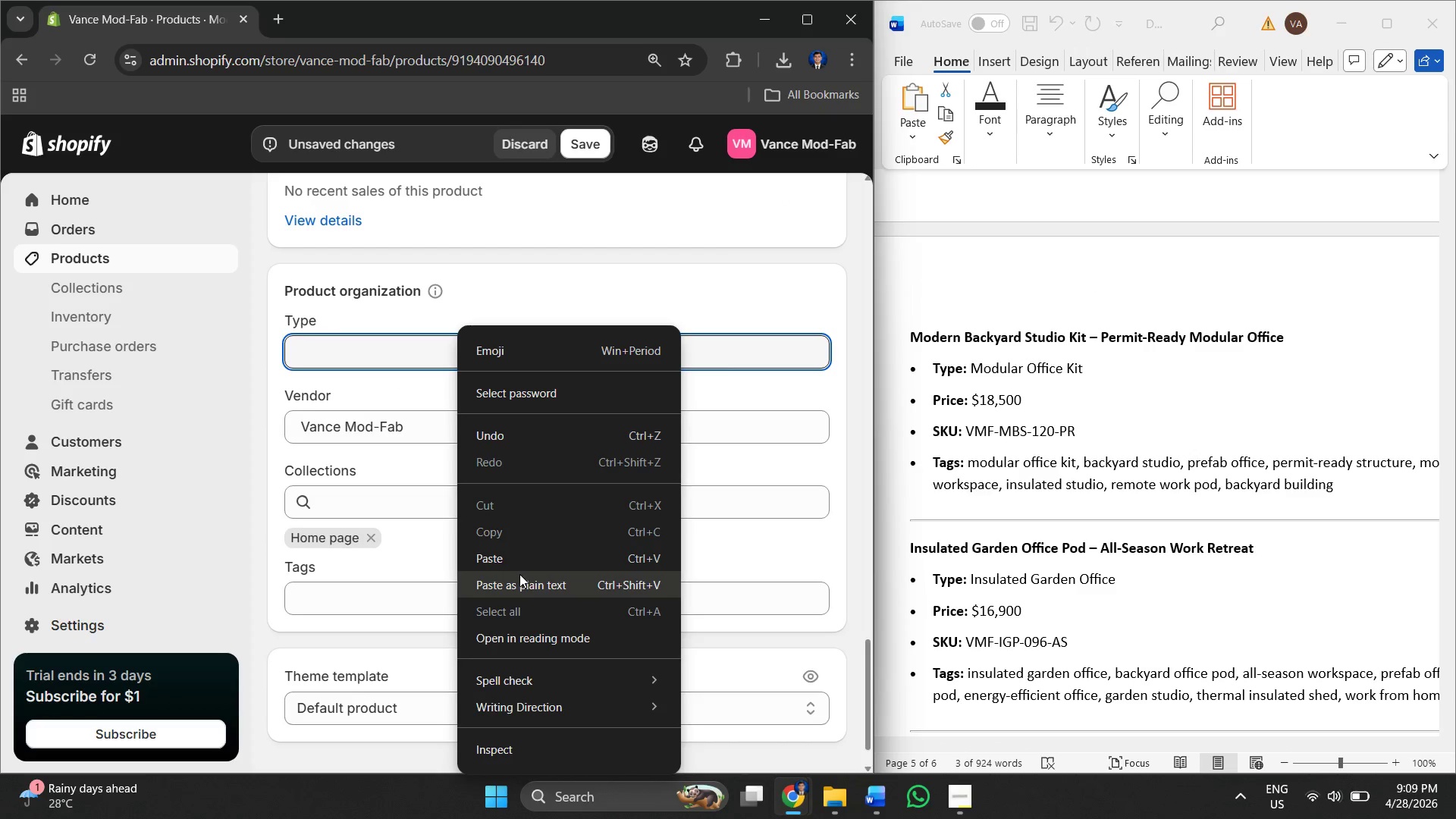 
left_click([513, 553])
 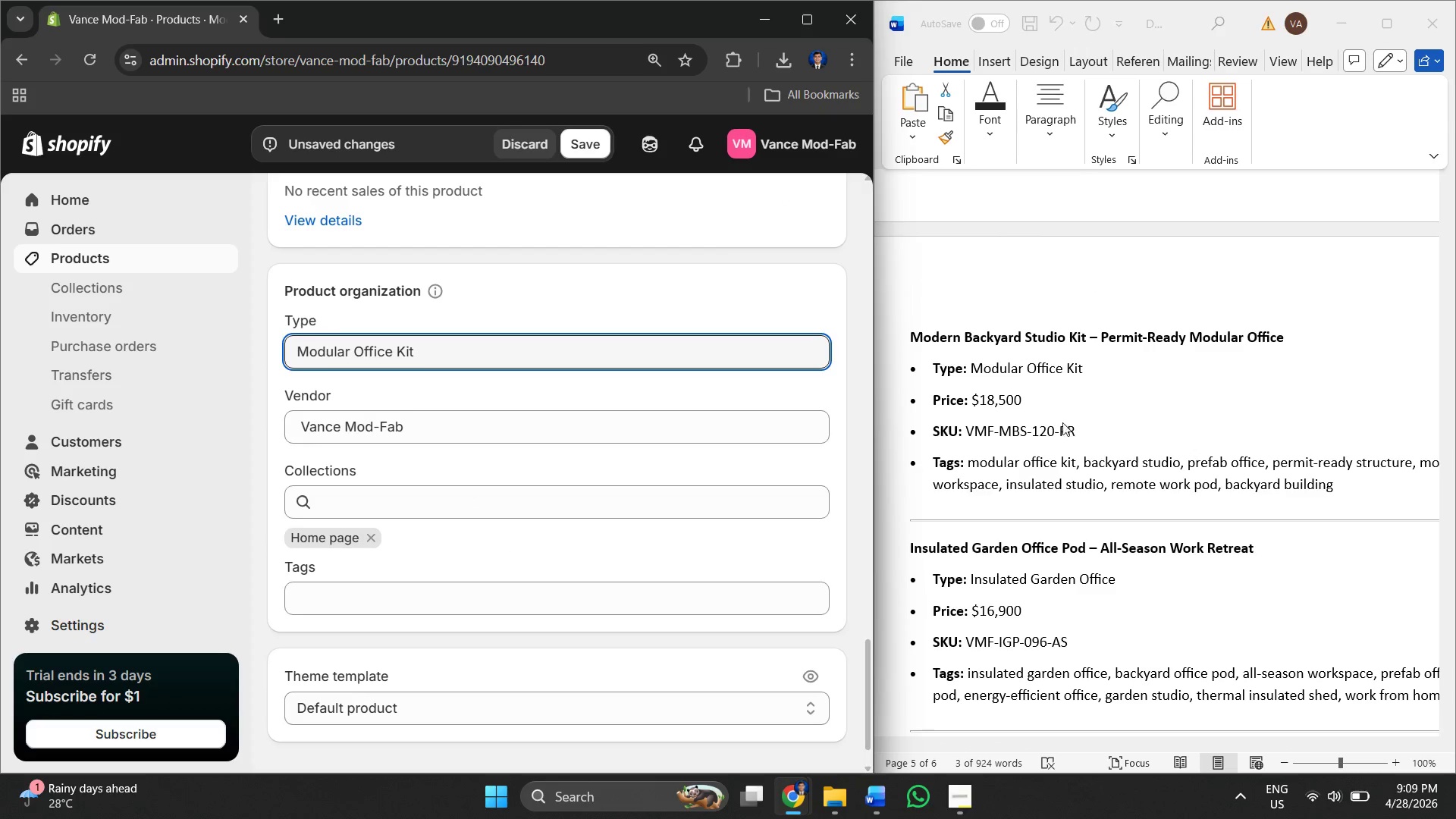 
left_click([1056, 414])
 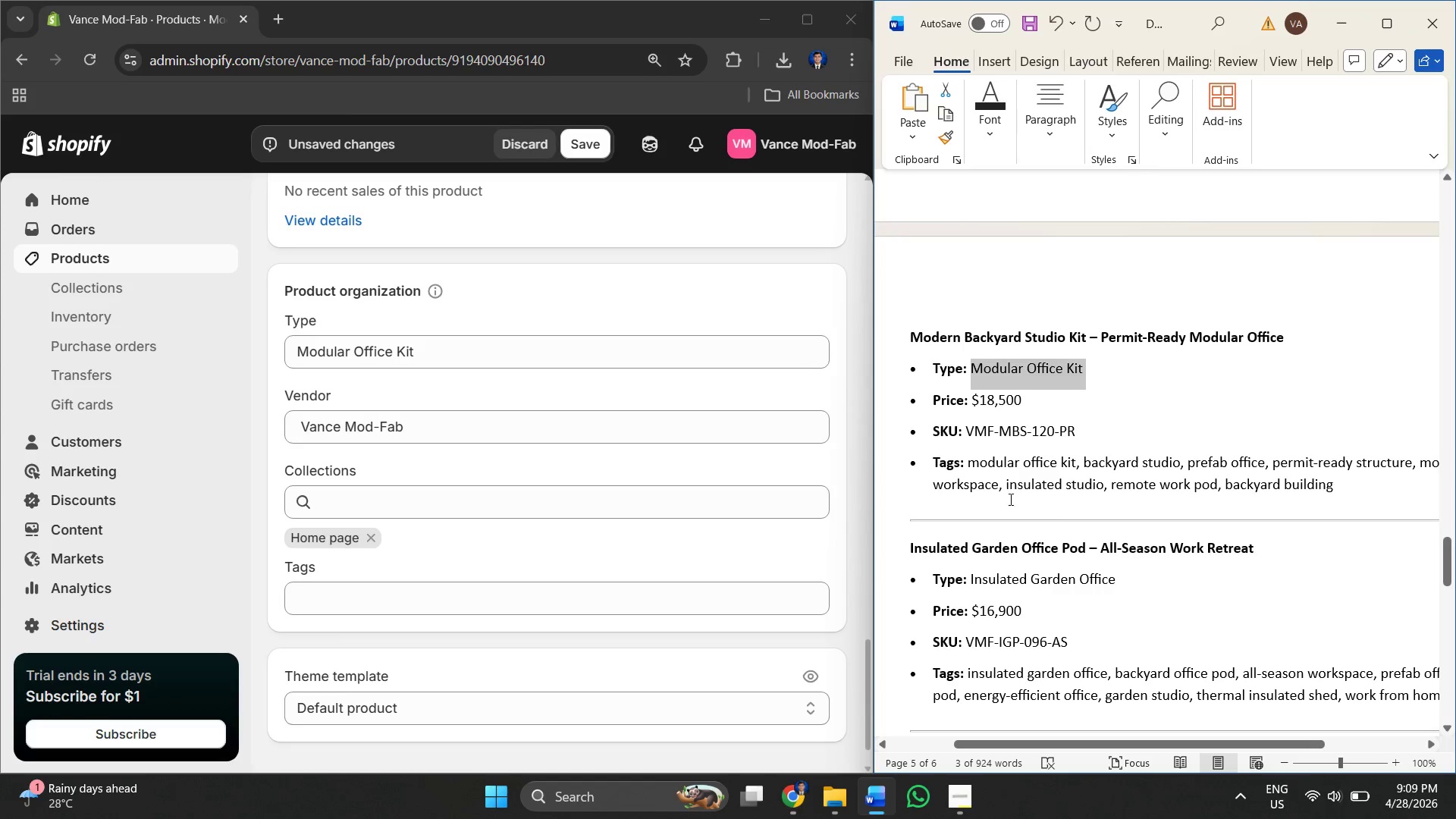 
left_click_drag(start_coordinate=[968, 466], to_coordinate=[1070, 460])
 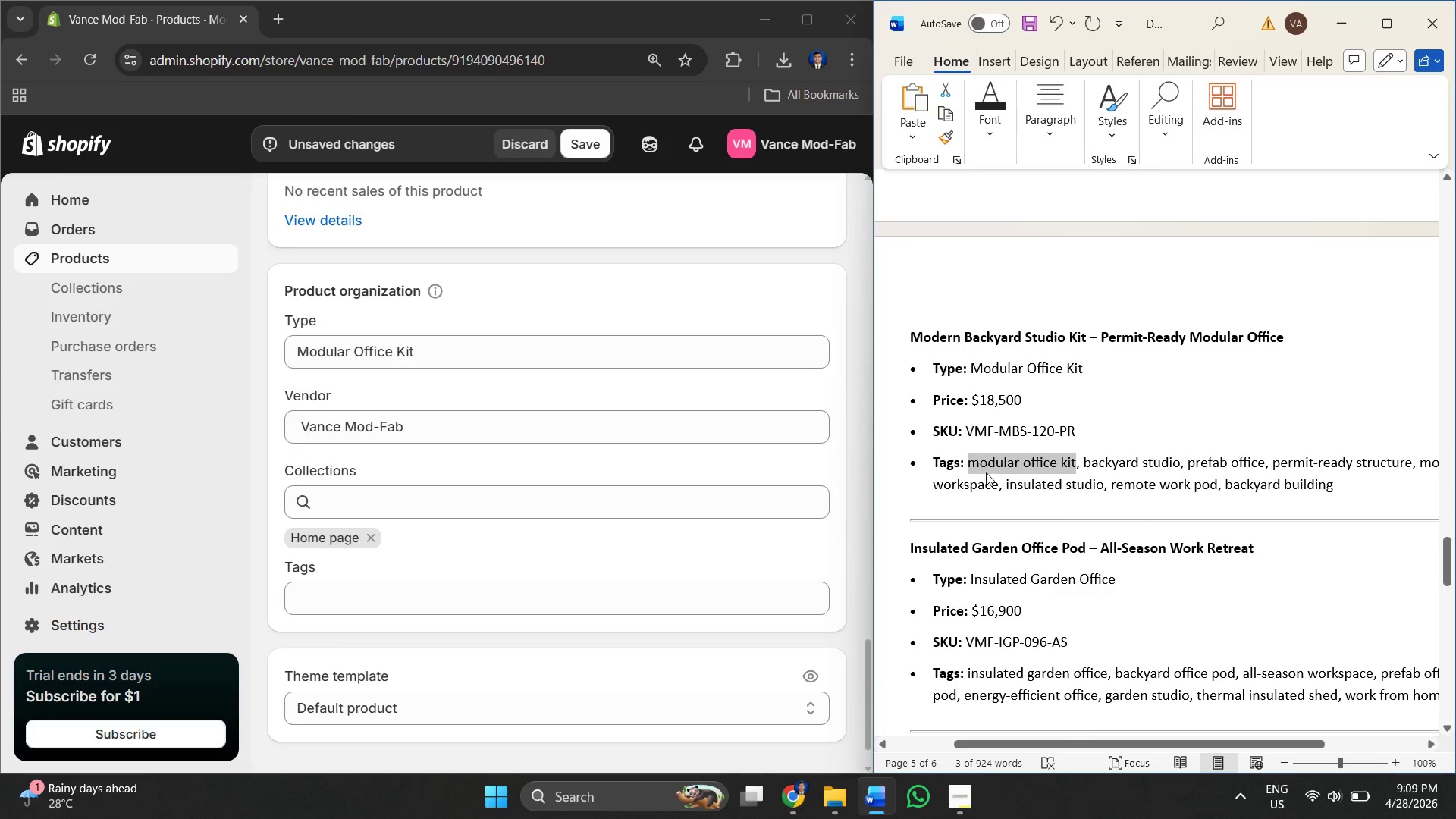 
right_click([989, 460])
 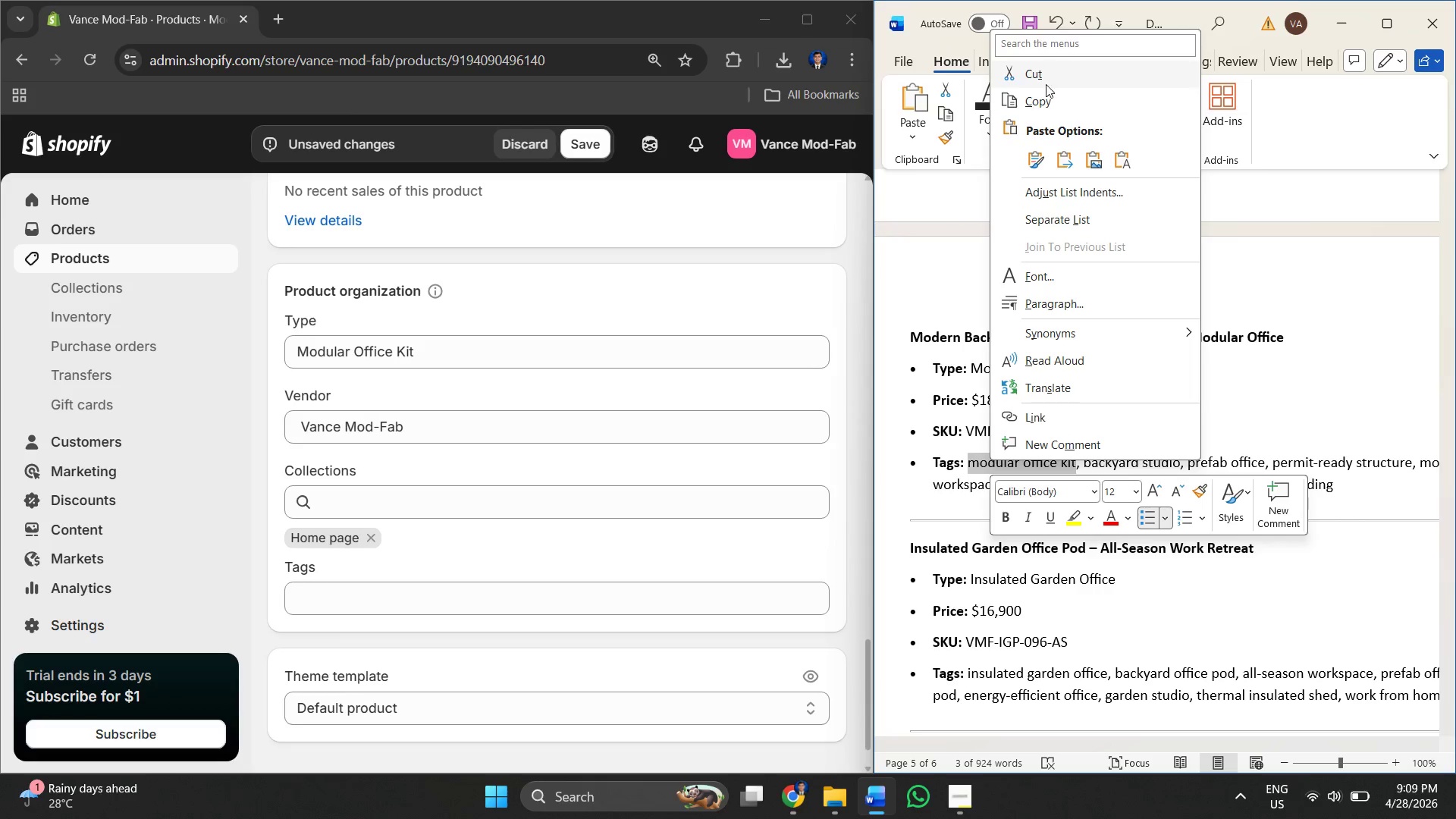 
left_click([1056, 102])
 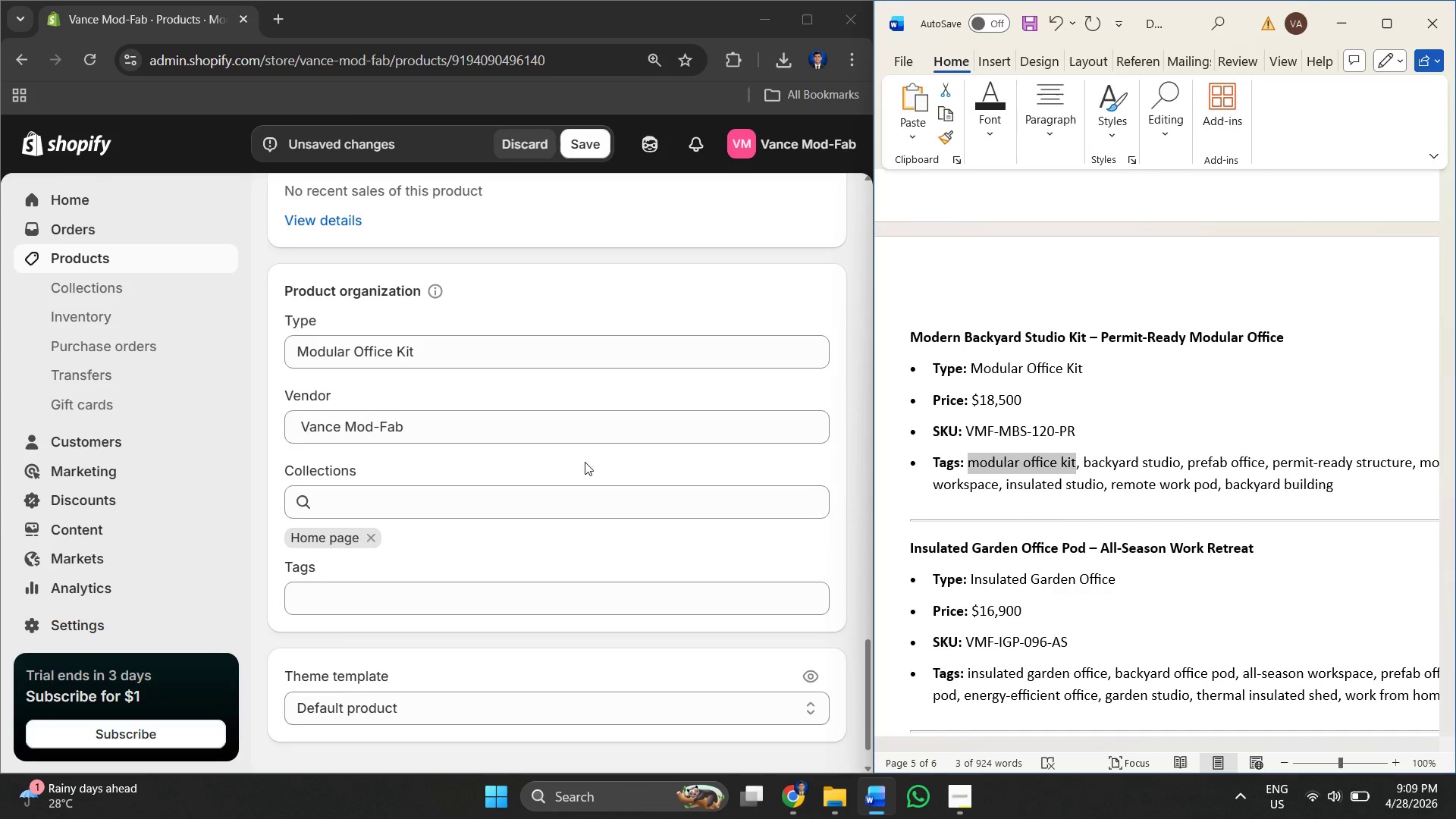 
left_click([450, 501])
 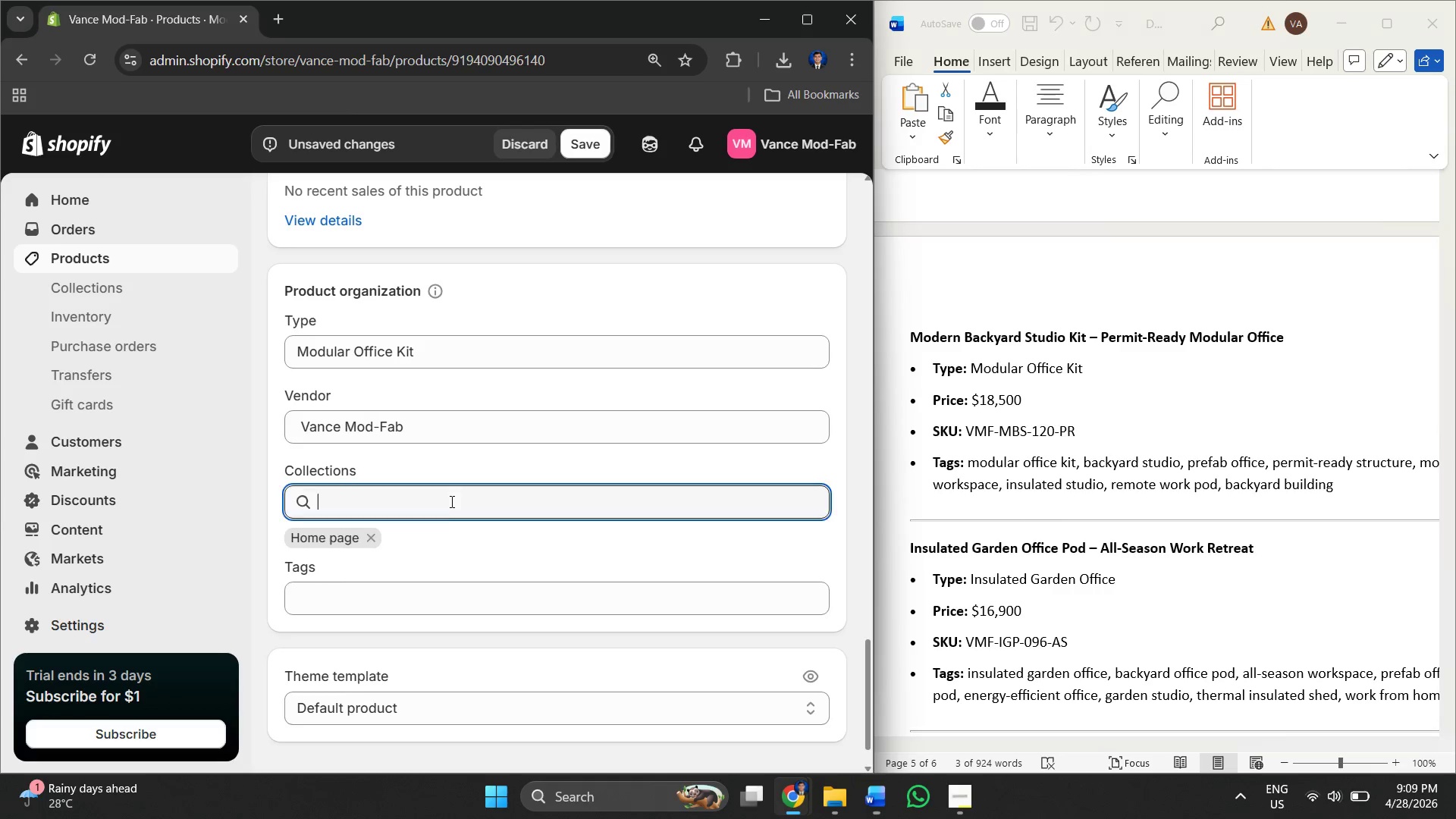 
right_click([450, 501])
 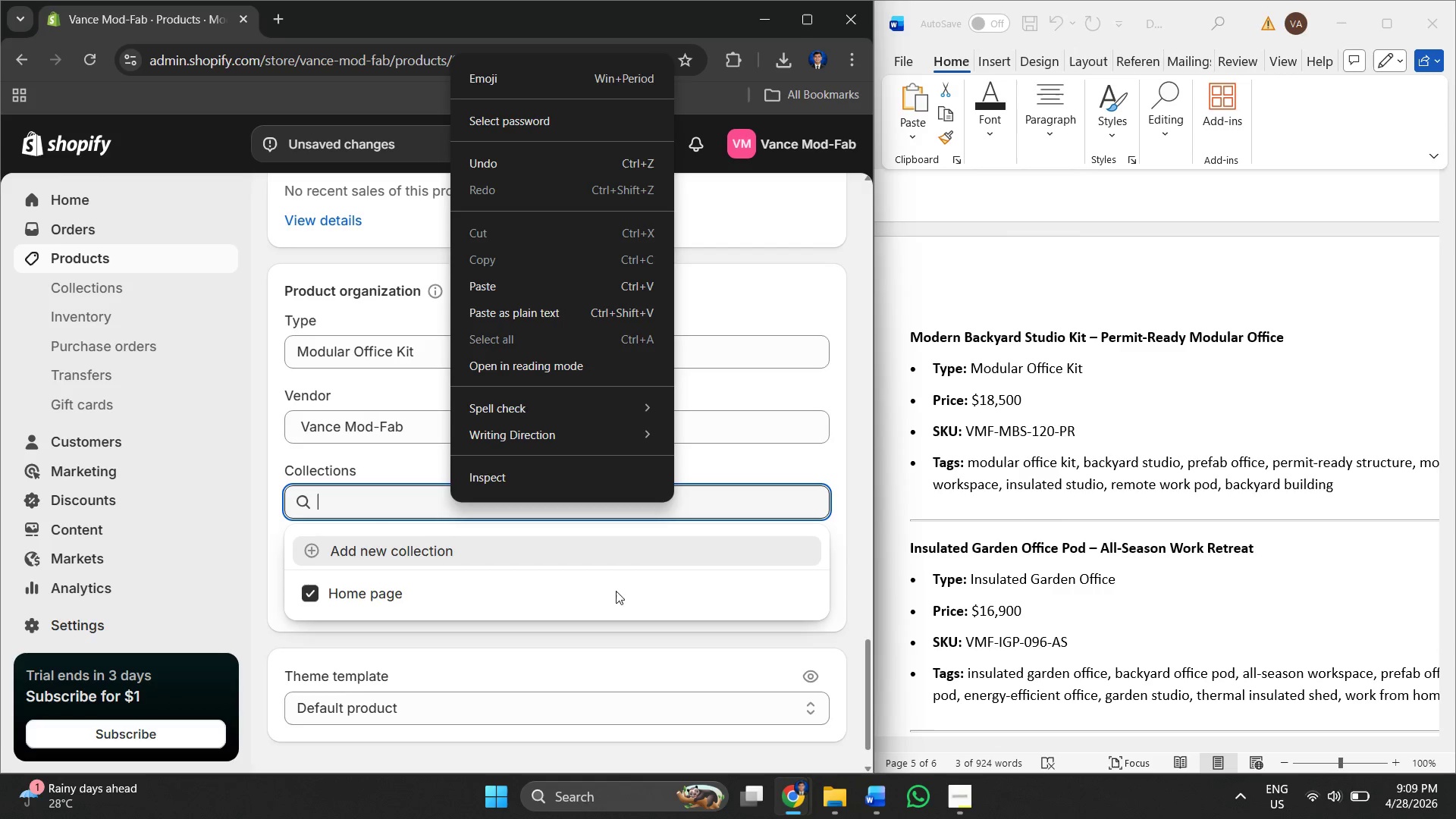 
left_click([579, 651])
 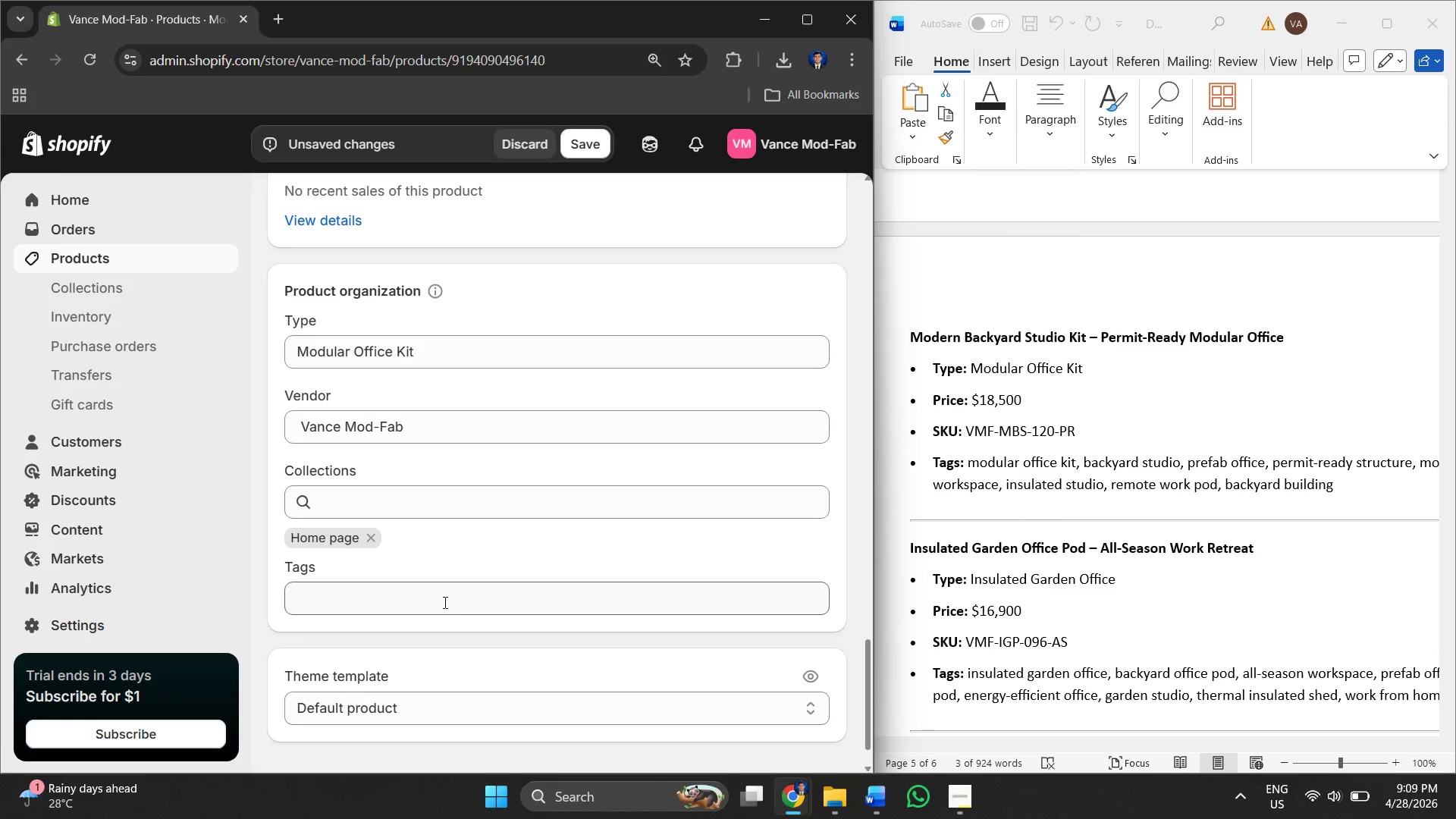 
left_click([443, 602])
 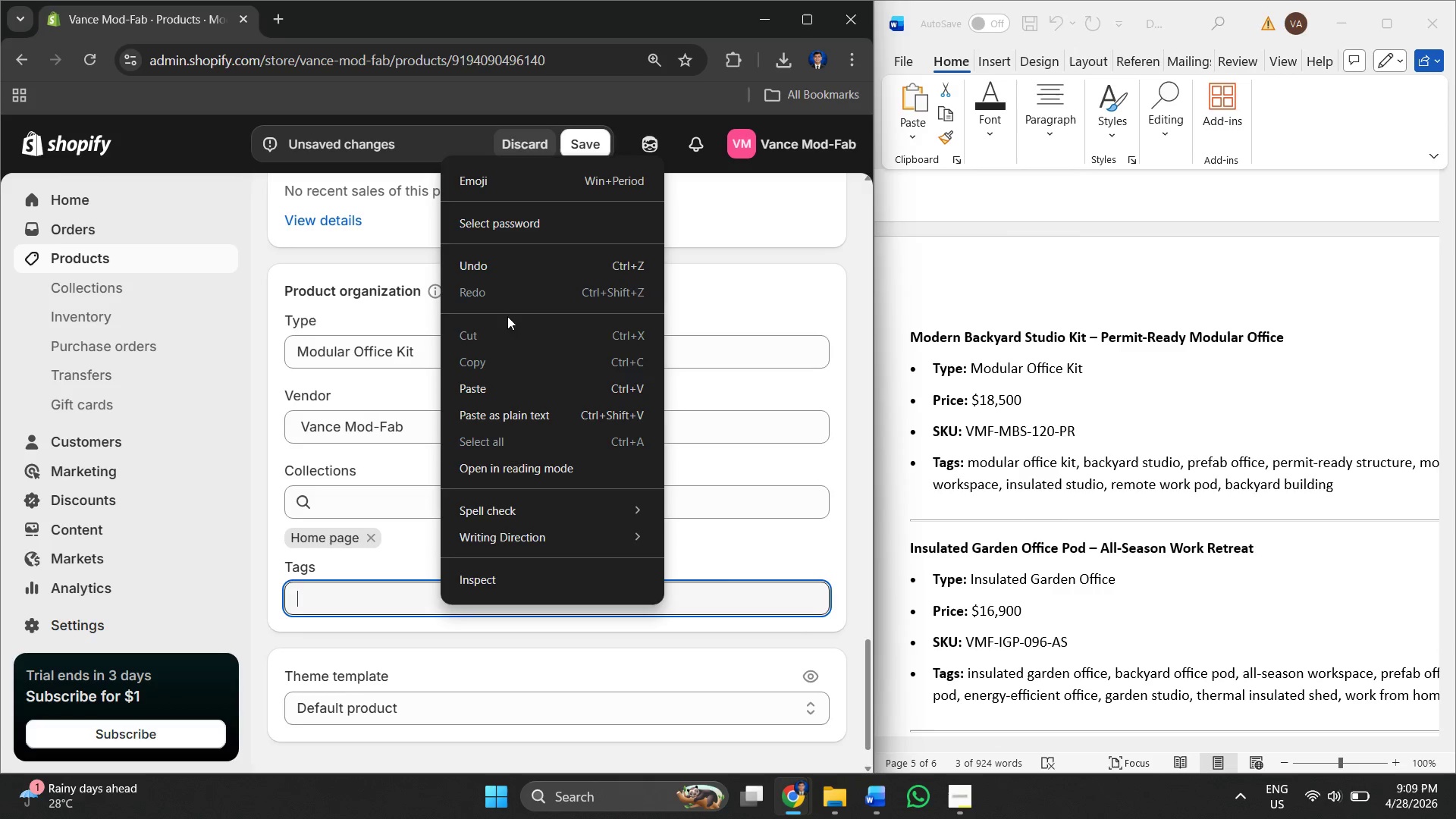 
left_click([510, 394])
 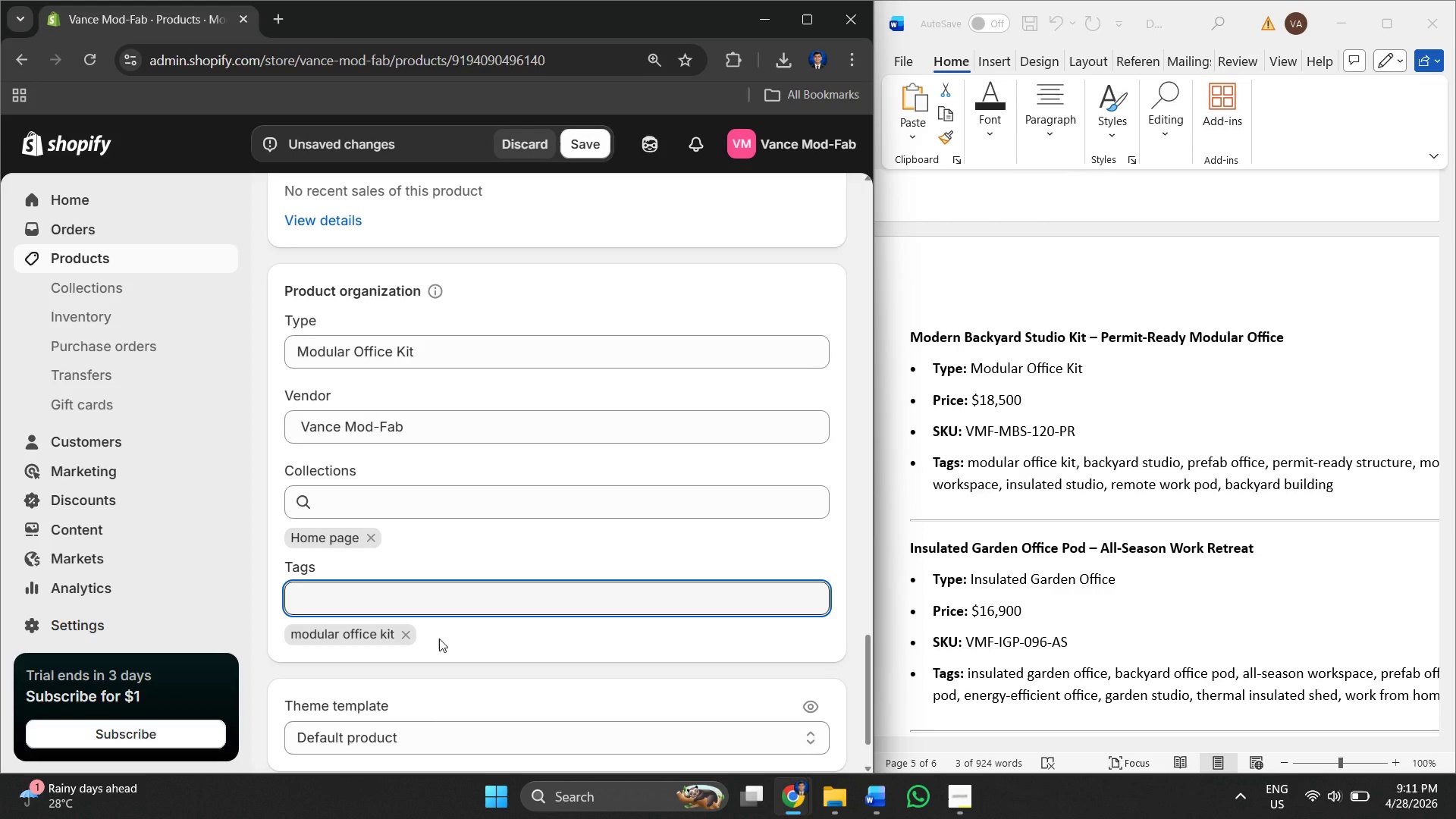 
wait(89.17)
 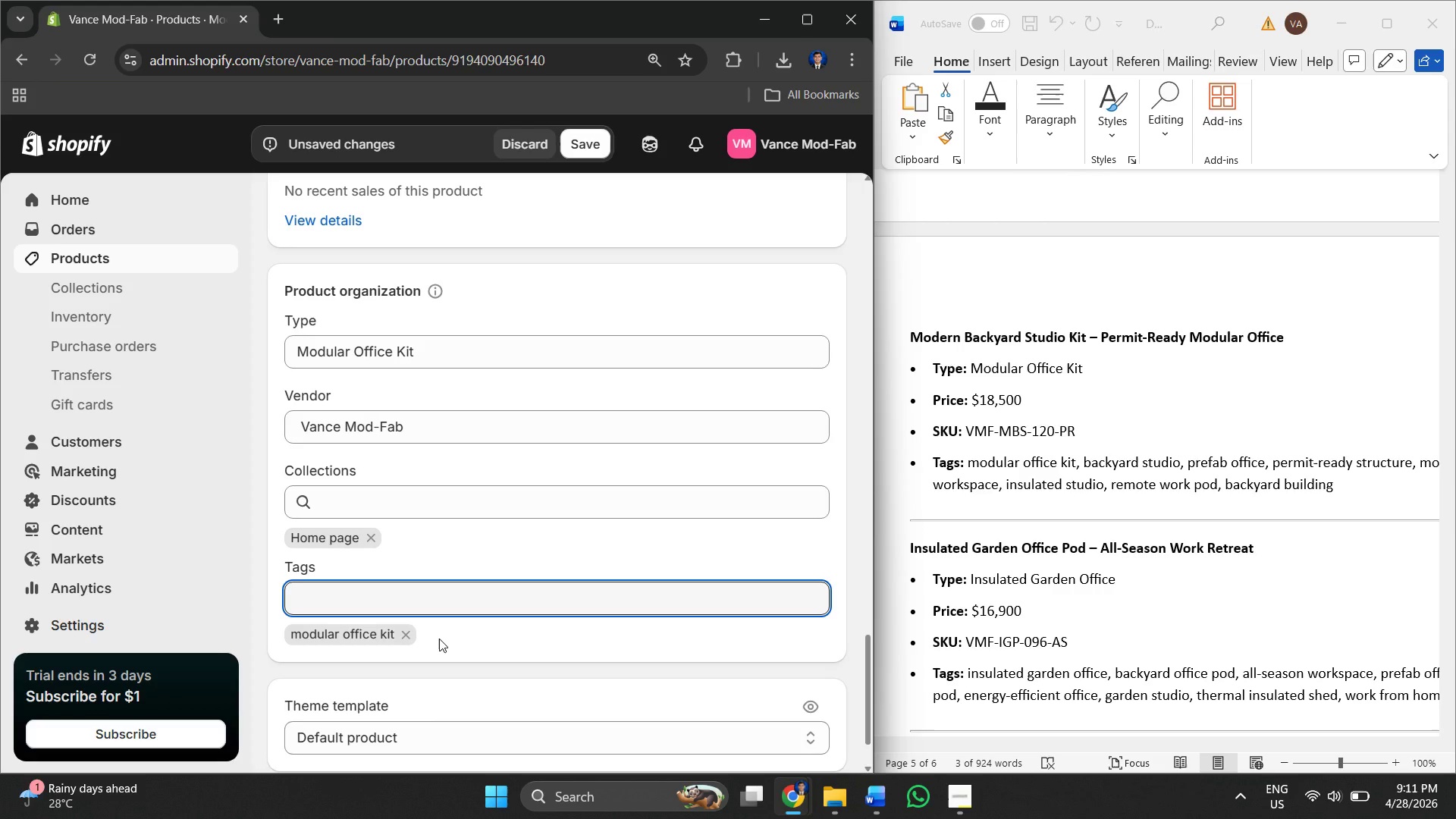 
scroll: coordinate [1061, 498], scroll_direction: down, amount: 3.0
 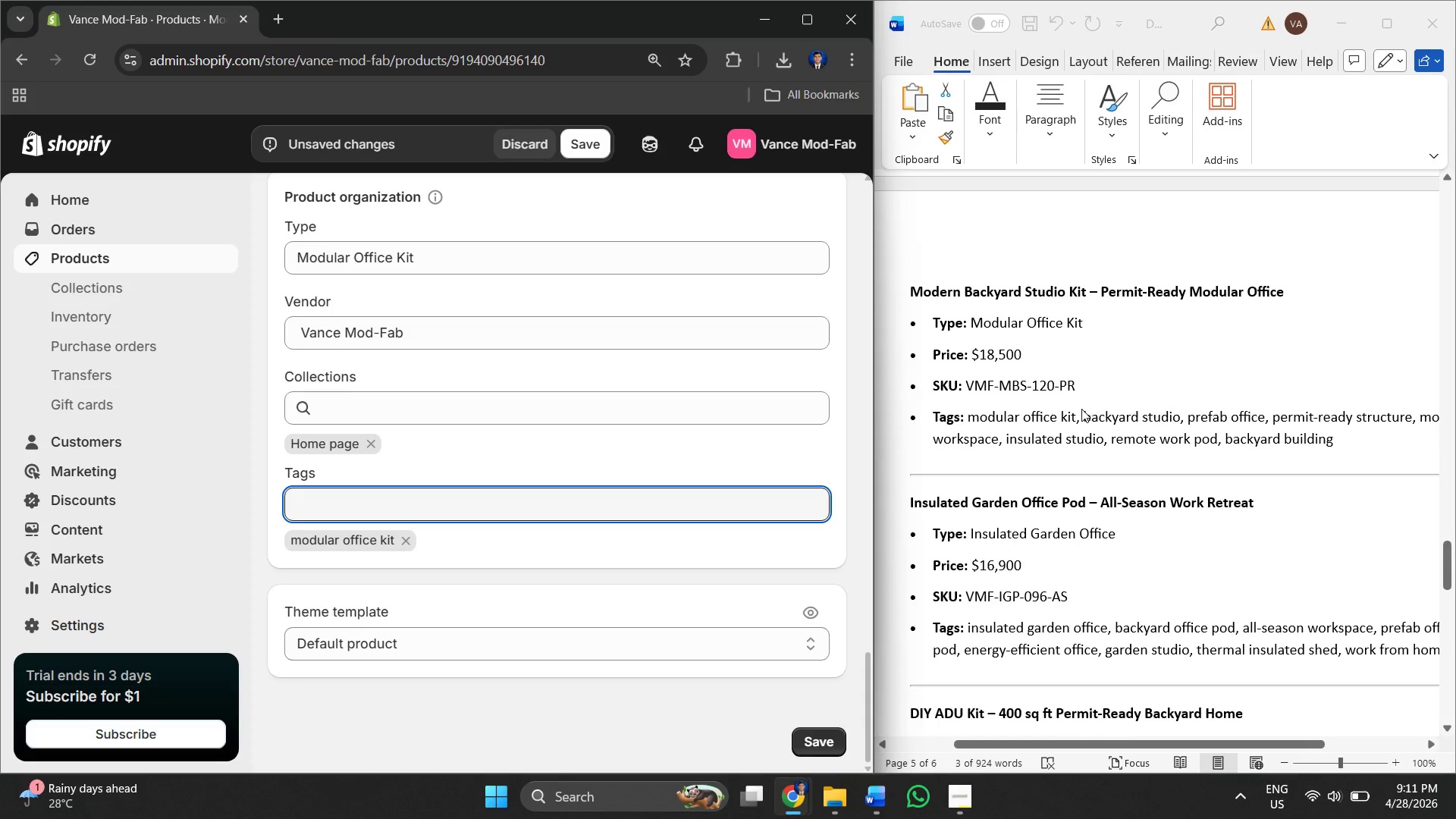 
left_click_drag(start_coordinate=[1080, 409], to_coordinate=[1159, 417])
 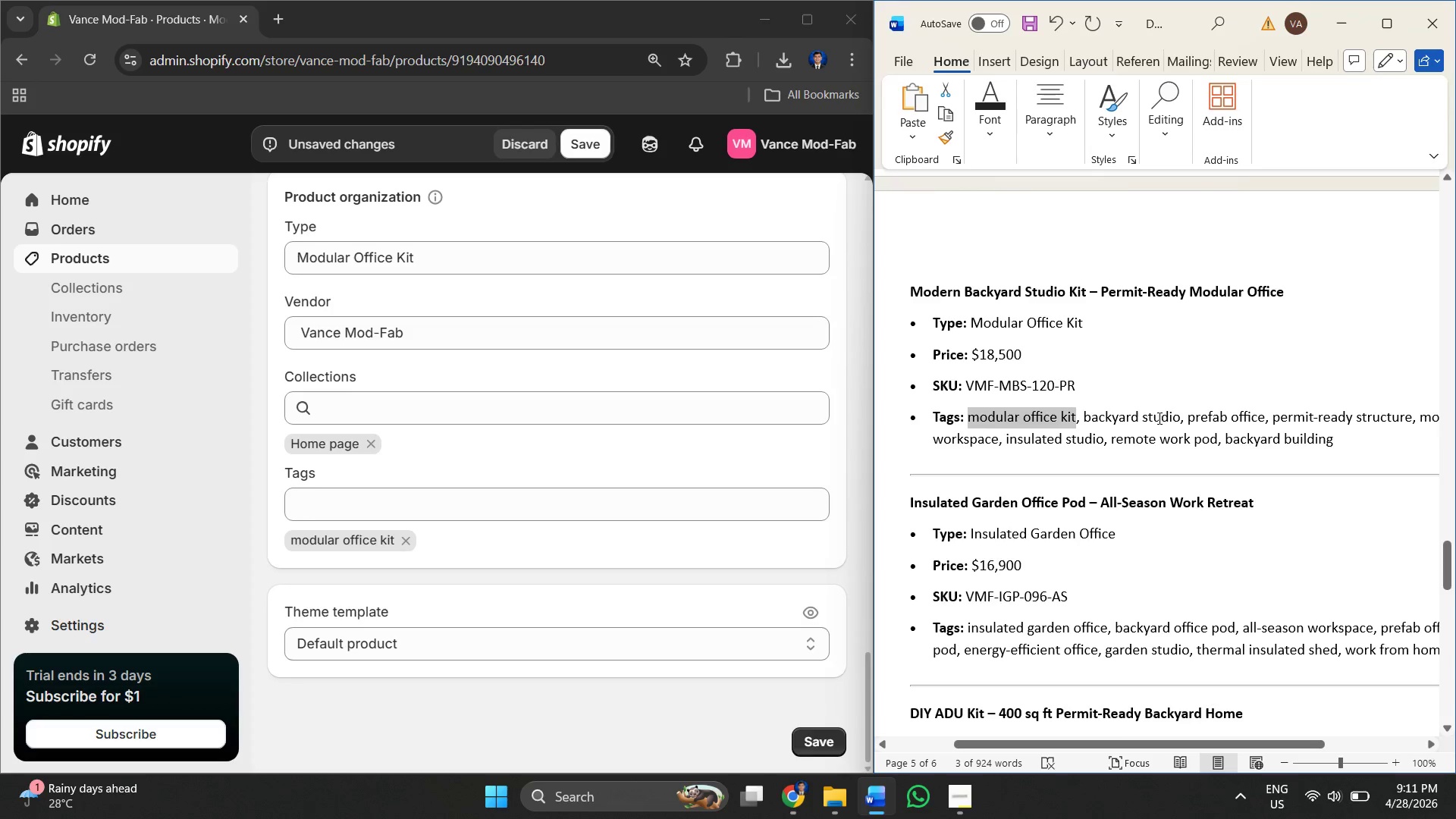 
left_click([1158, 418])
 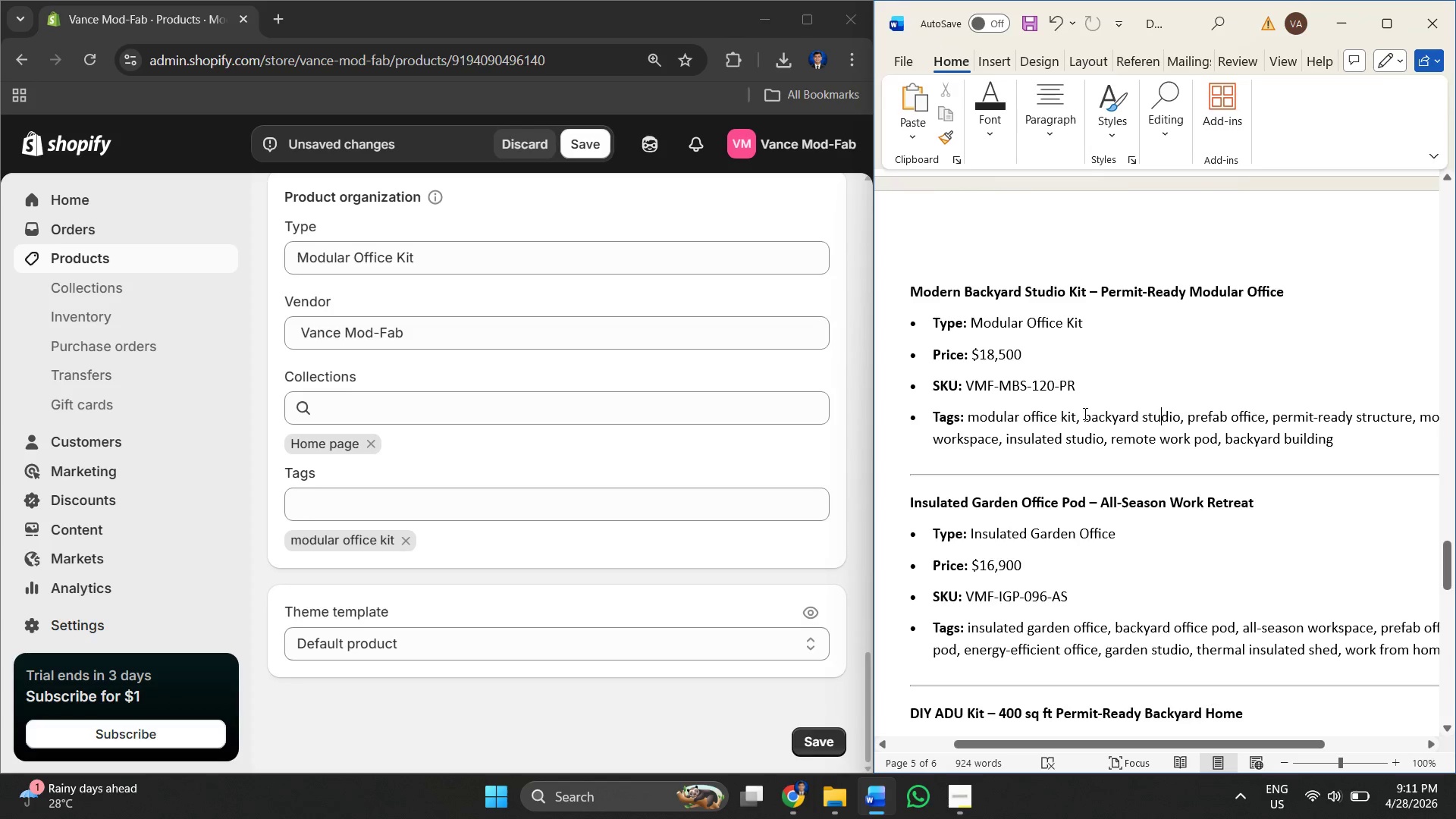 
left_click_drag(start_coordinate=[1089, 418], to_coordinate=[1117, 419])
 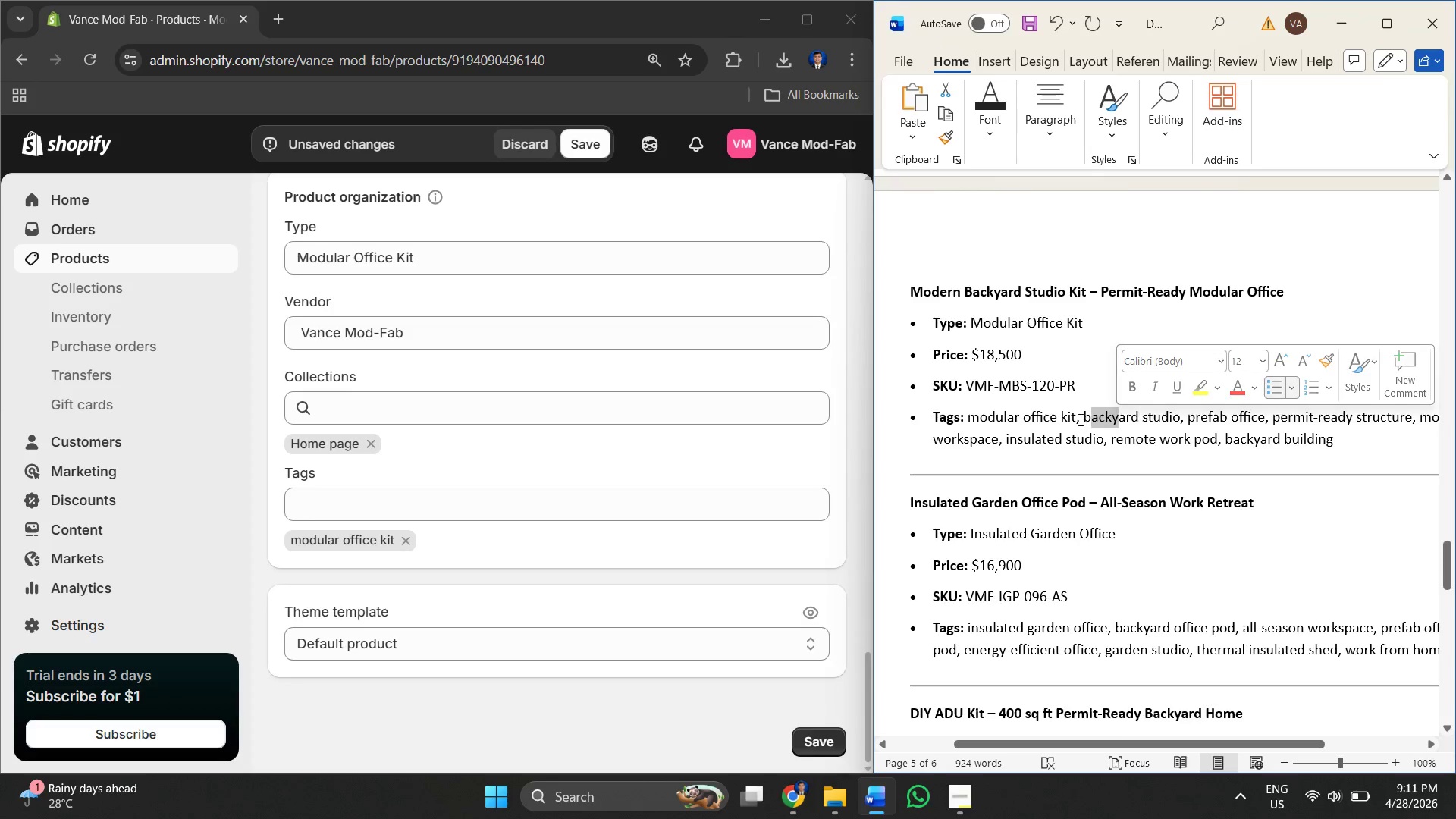 
left_click([1079, 419])
 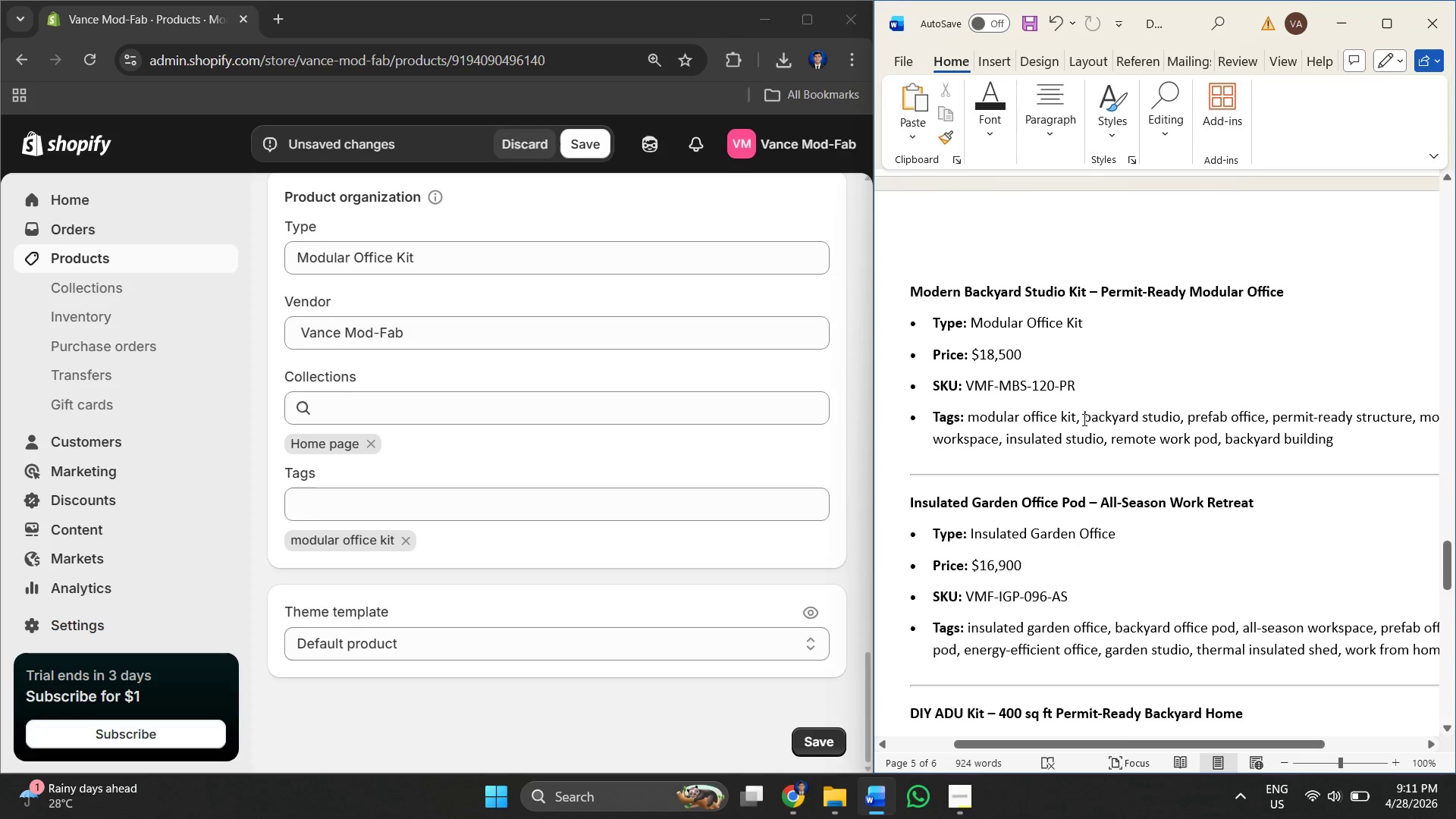 
left_click_drag(start_coordinate=[1083, 419], to_coordinate=[1162, 422])
 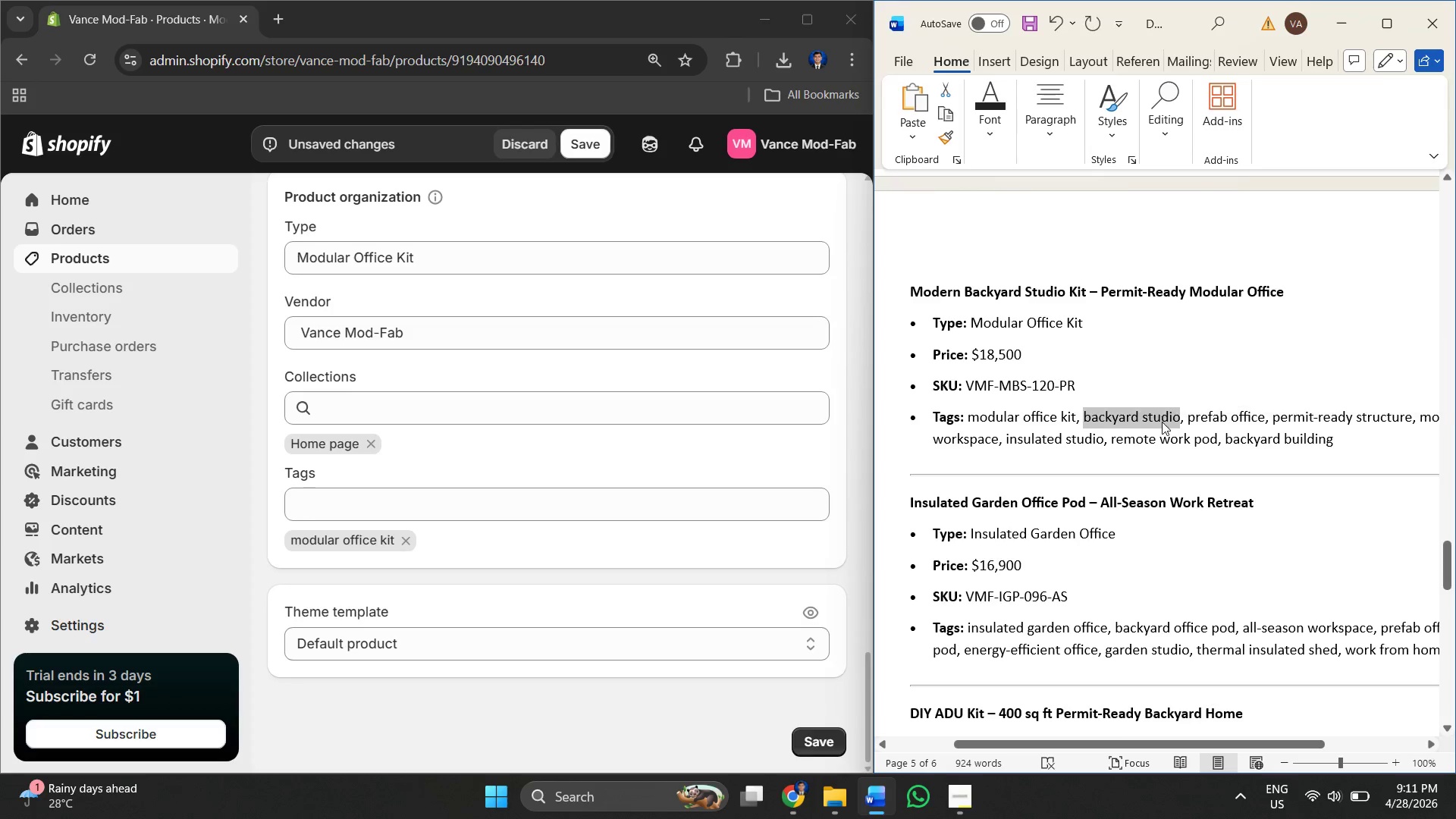 
right_click([1162, 422])
 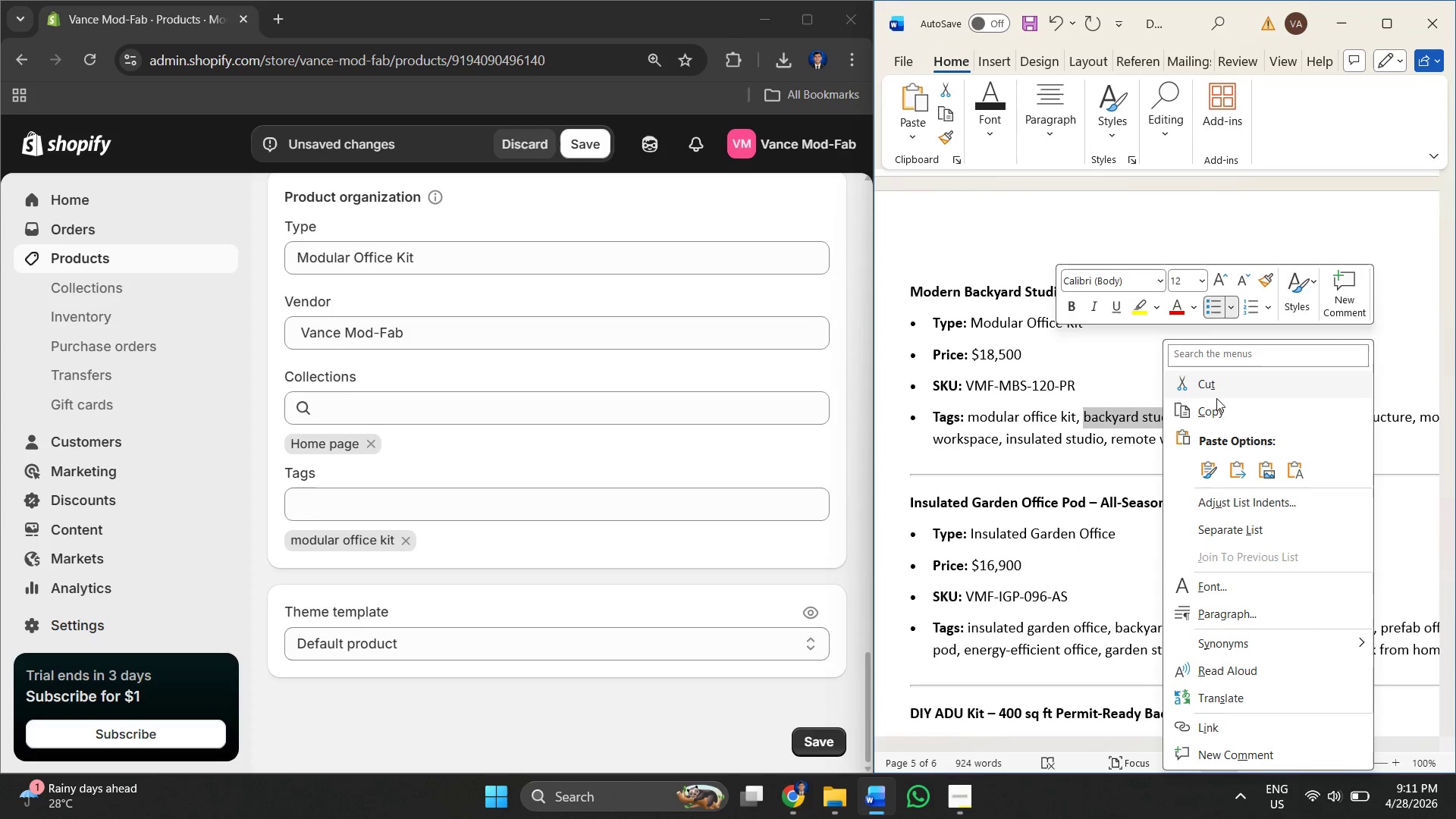 
left_click([1217, 402])
 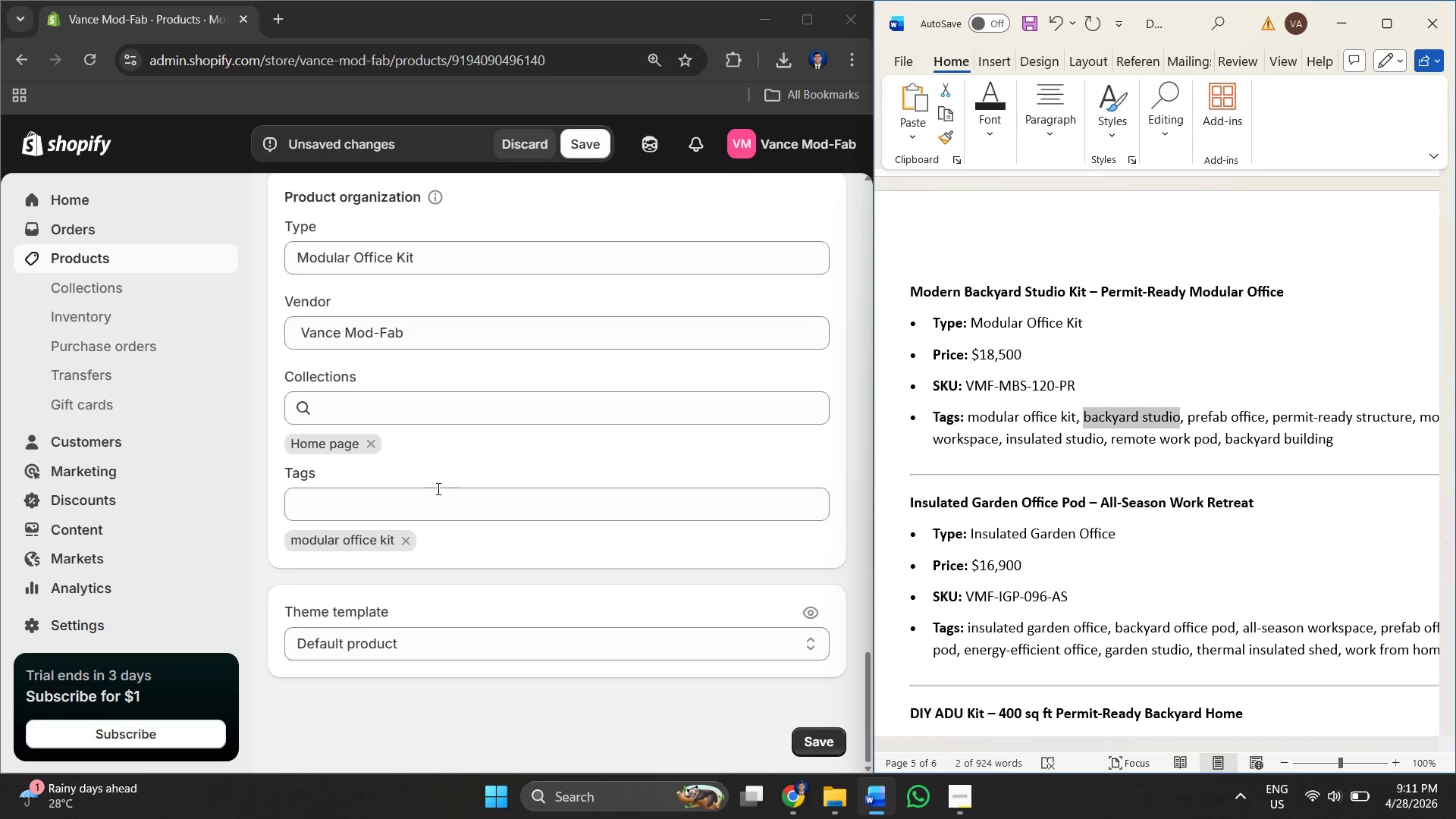 
left_click([435, 493])
 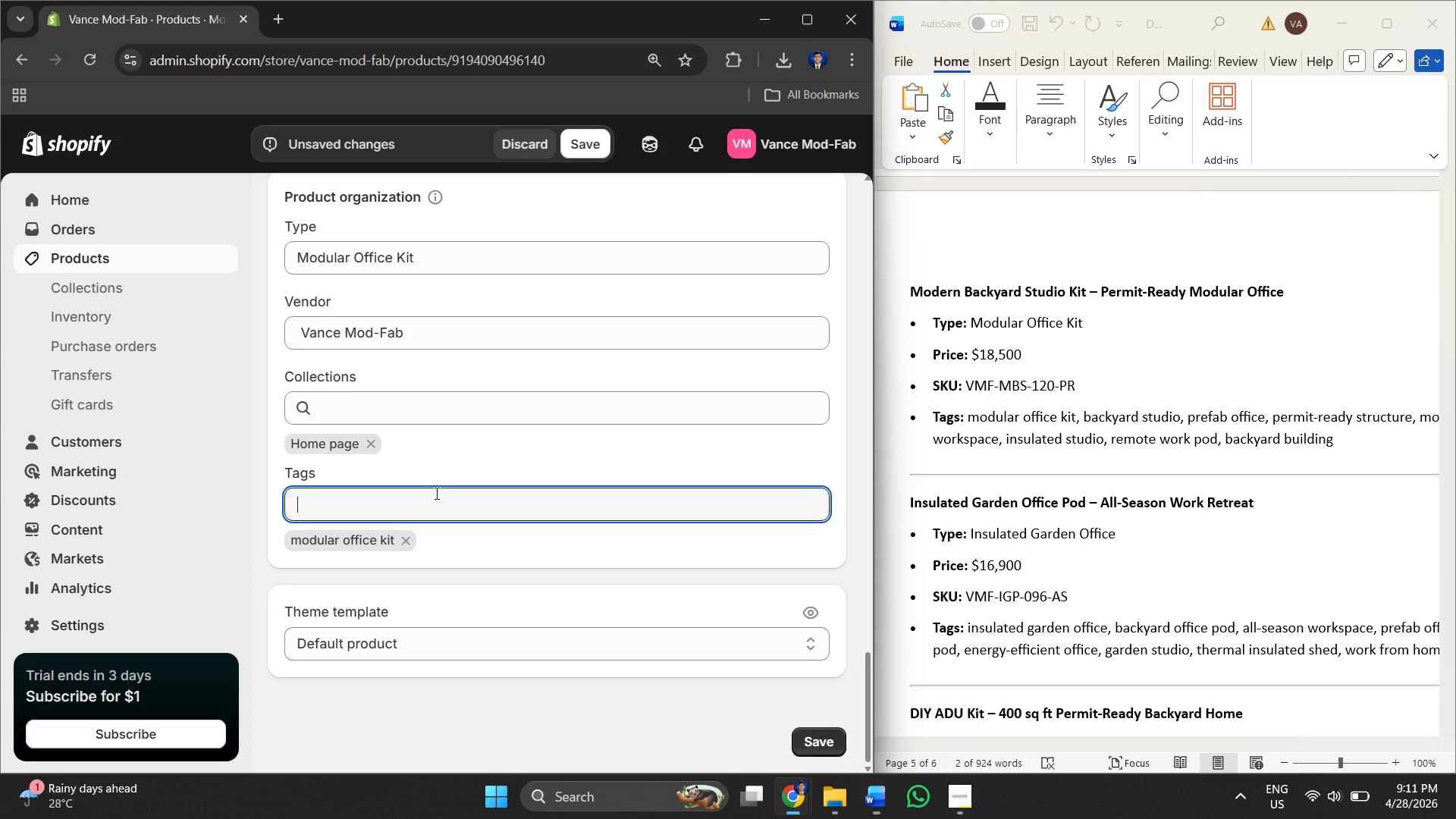 
right_click([435, 493])
 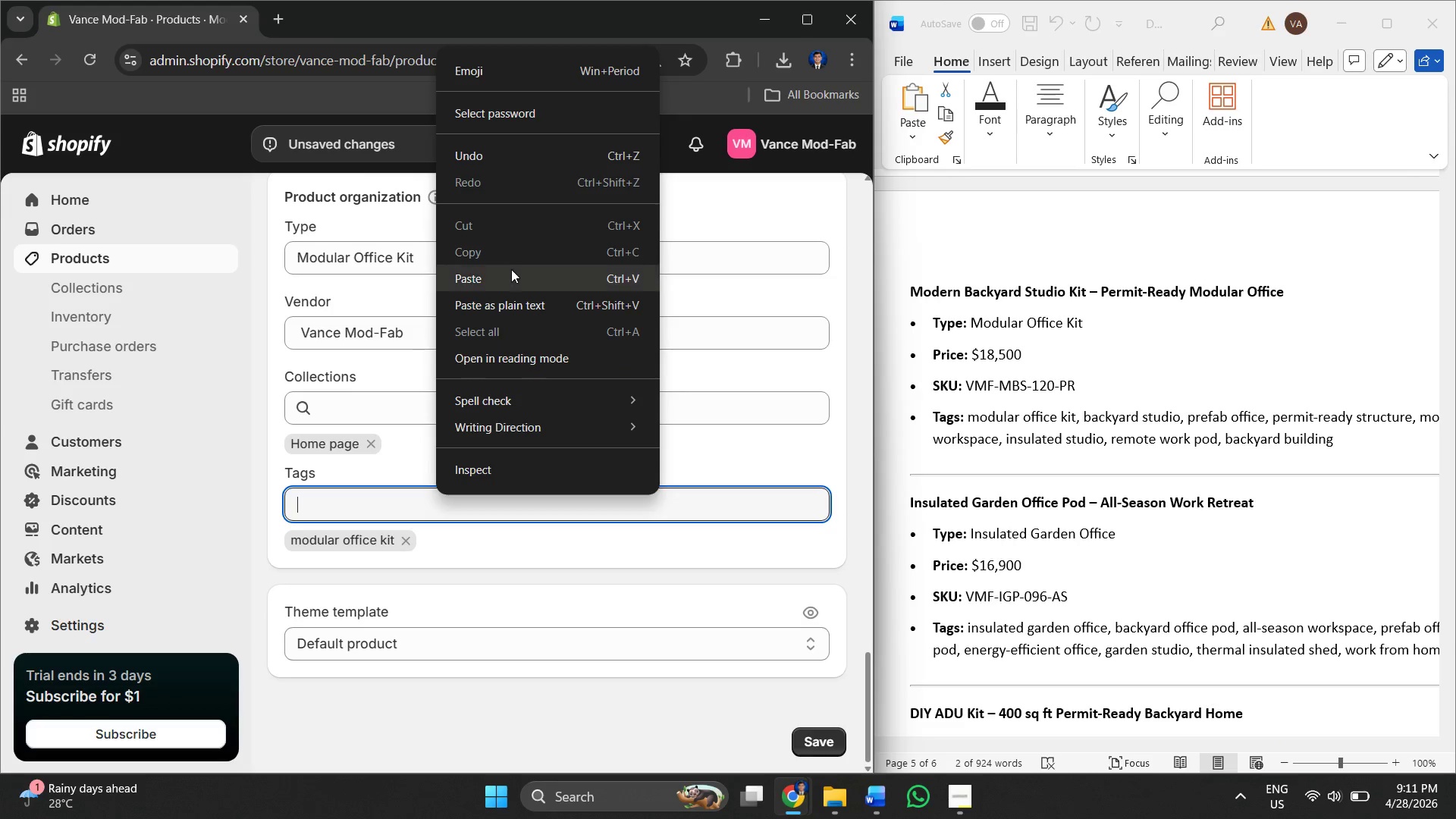 
left_click([510, 272])
 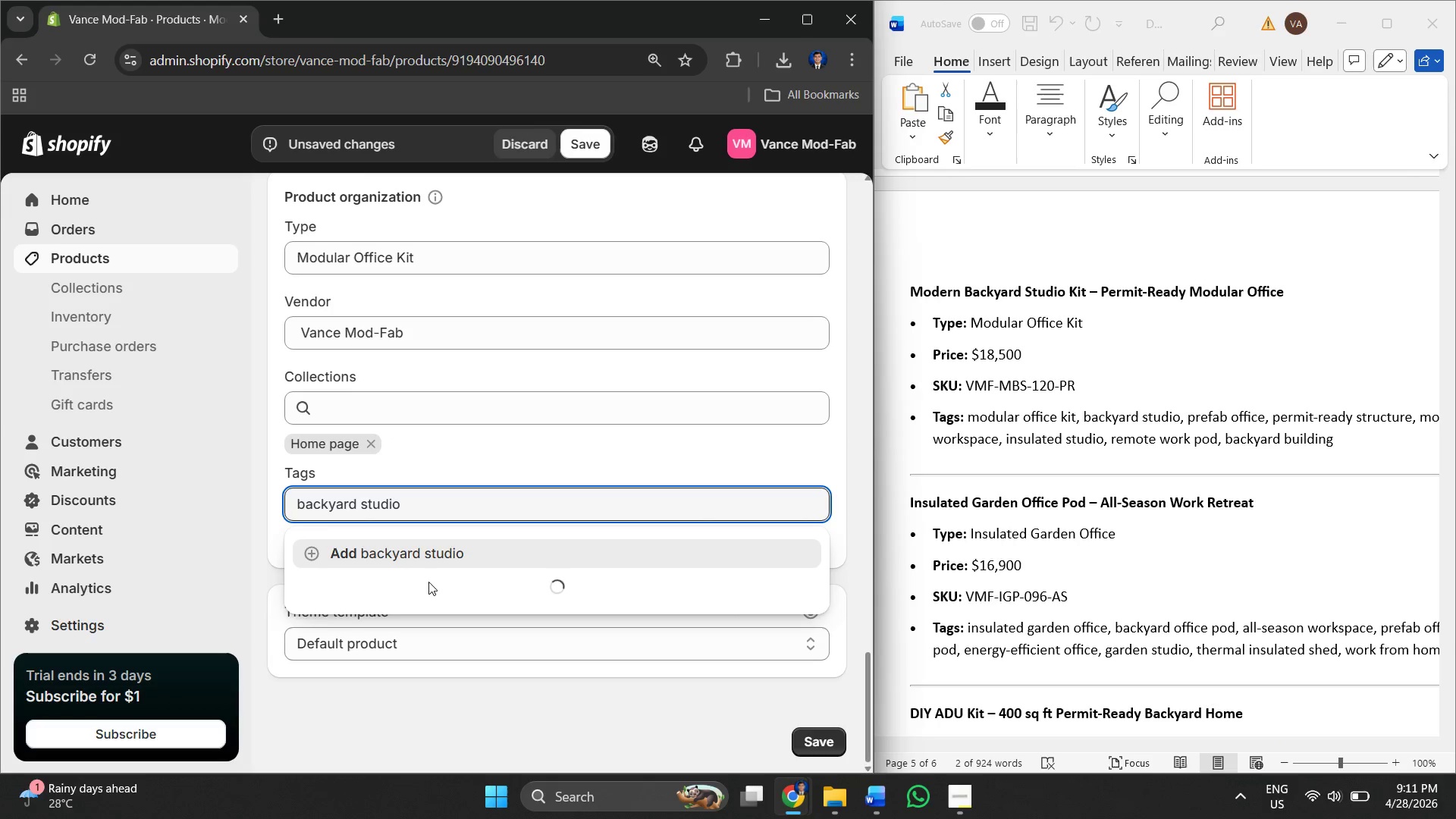 
left_click([431, 563])
 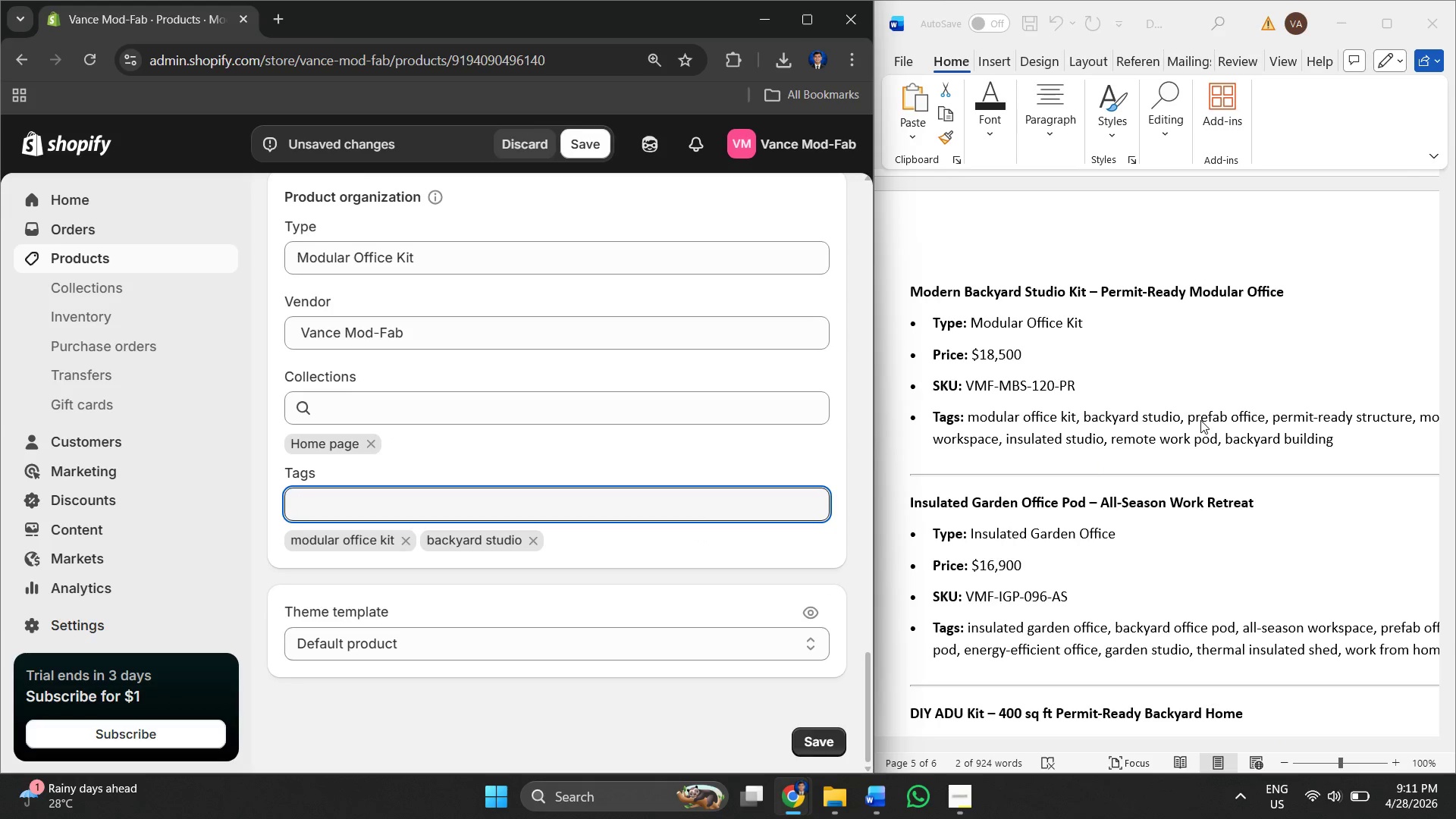 
left_click([1184, 413])
 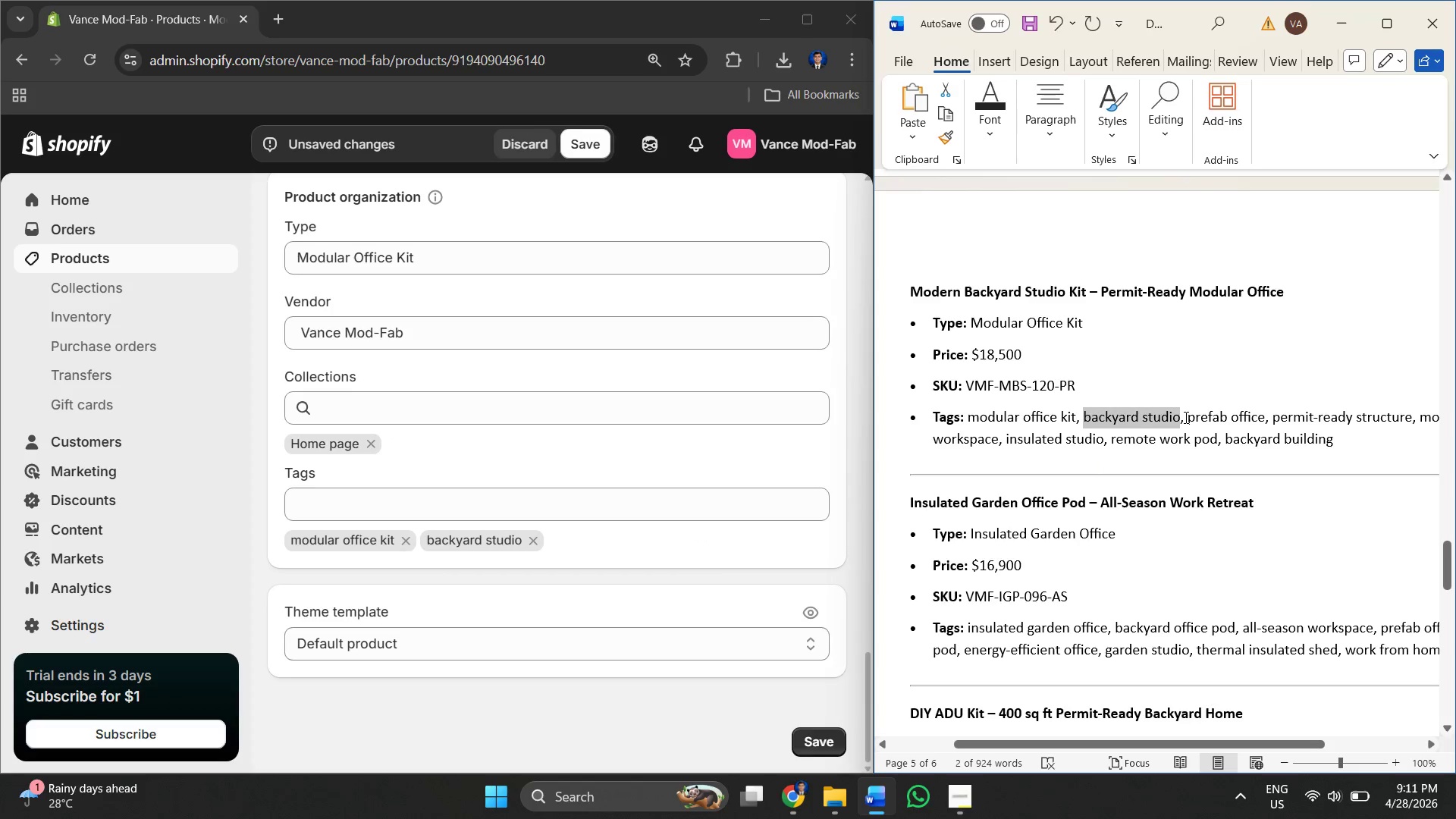 
left_click([1185, 417])
 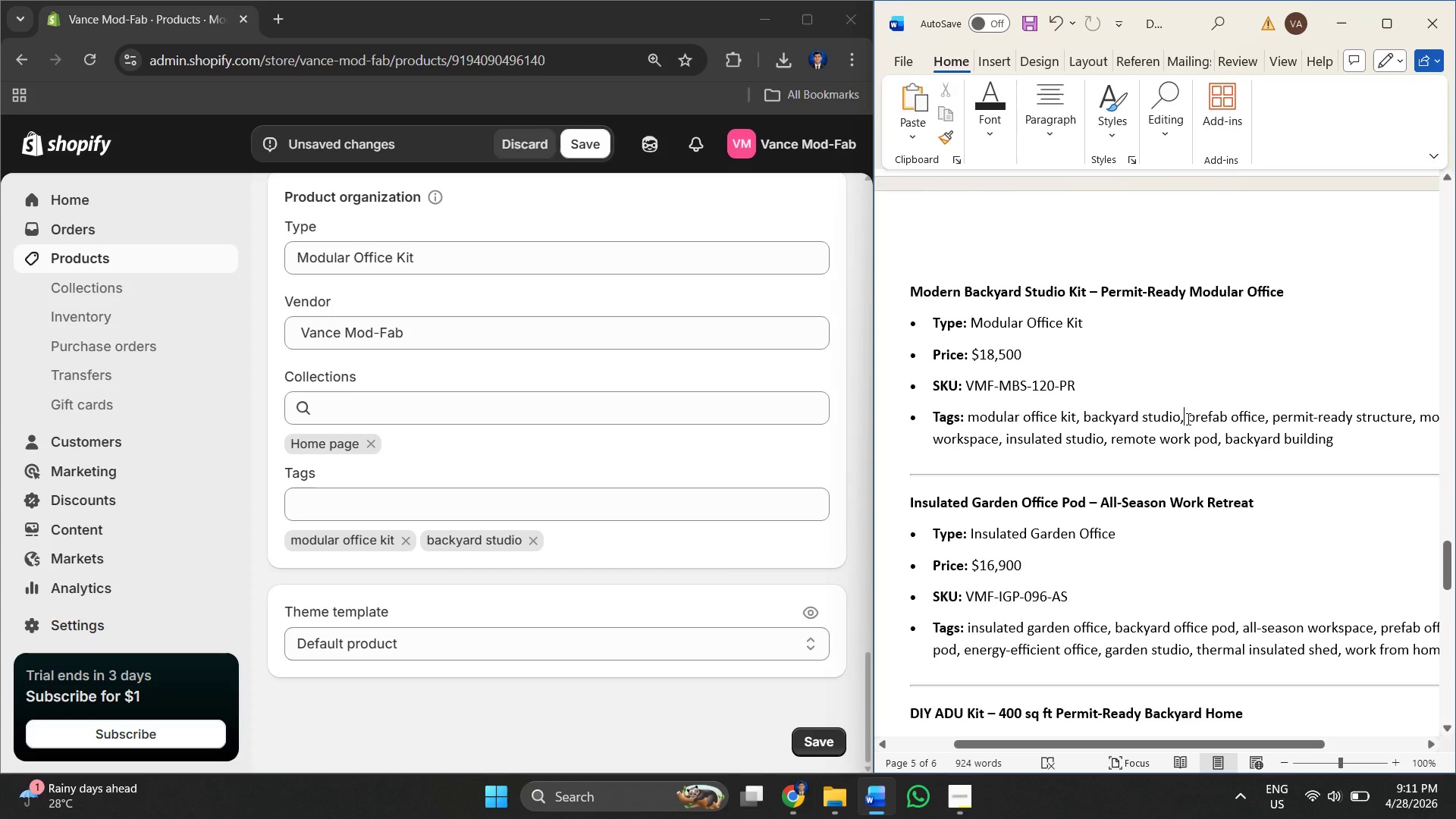 
left_click_drag(start_coordinate=[1187, 419], to_coordinate=[1255, 423])
 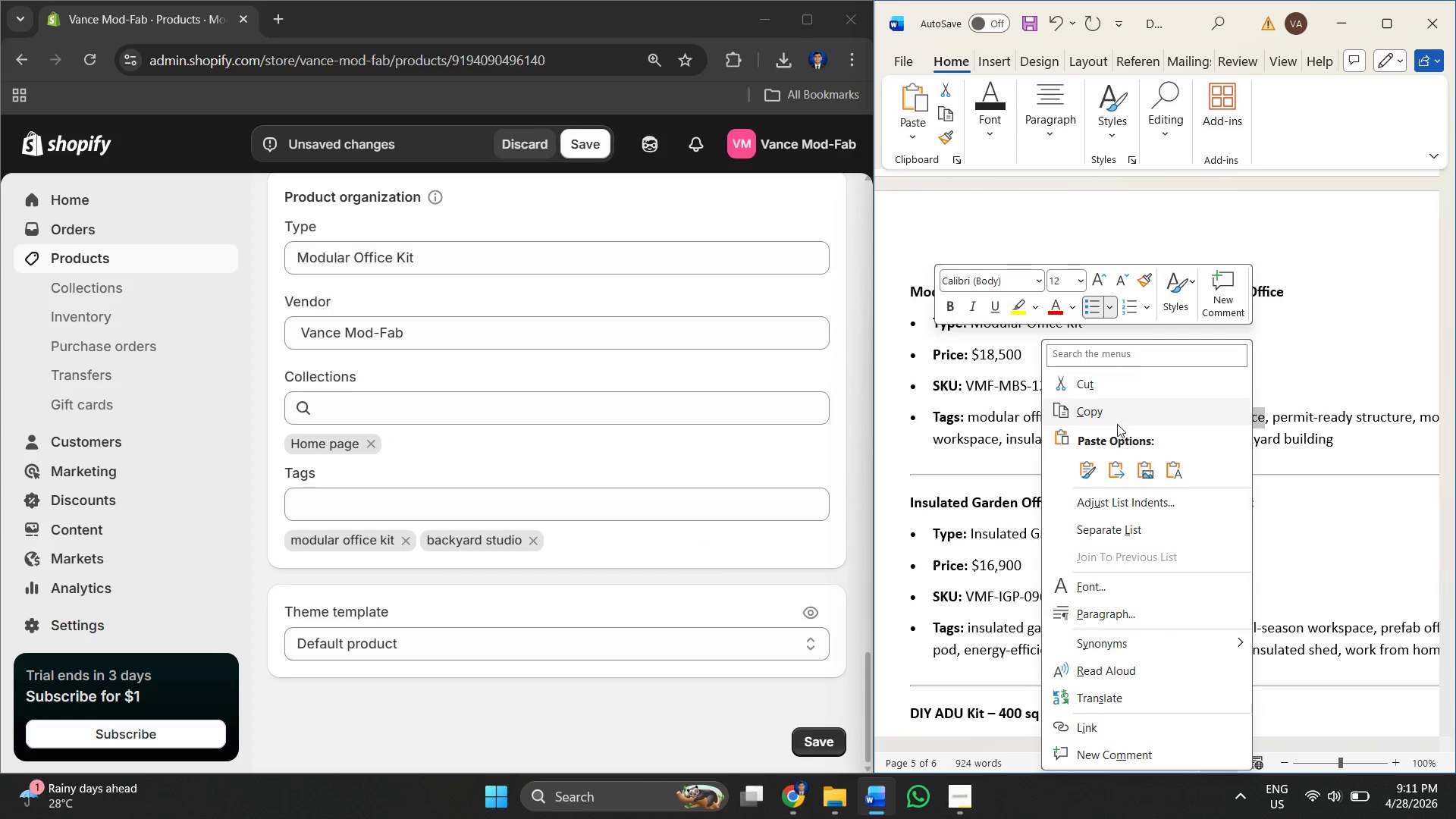 
left_click([1116, 423])
 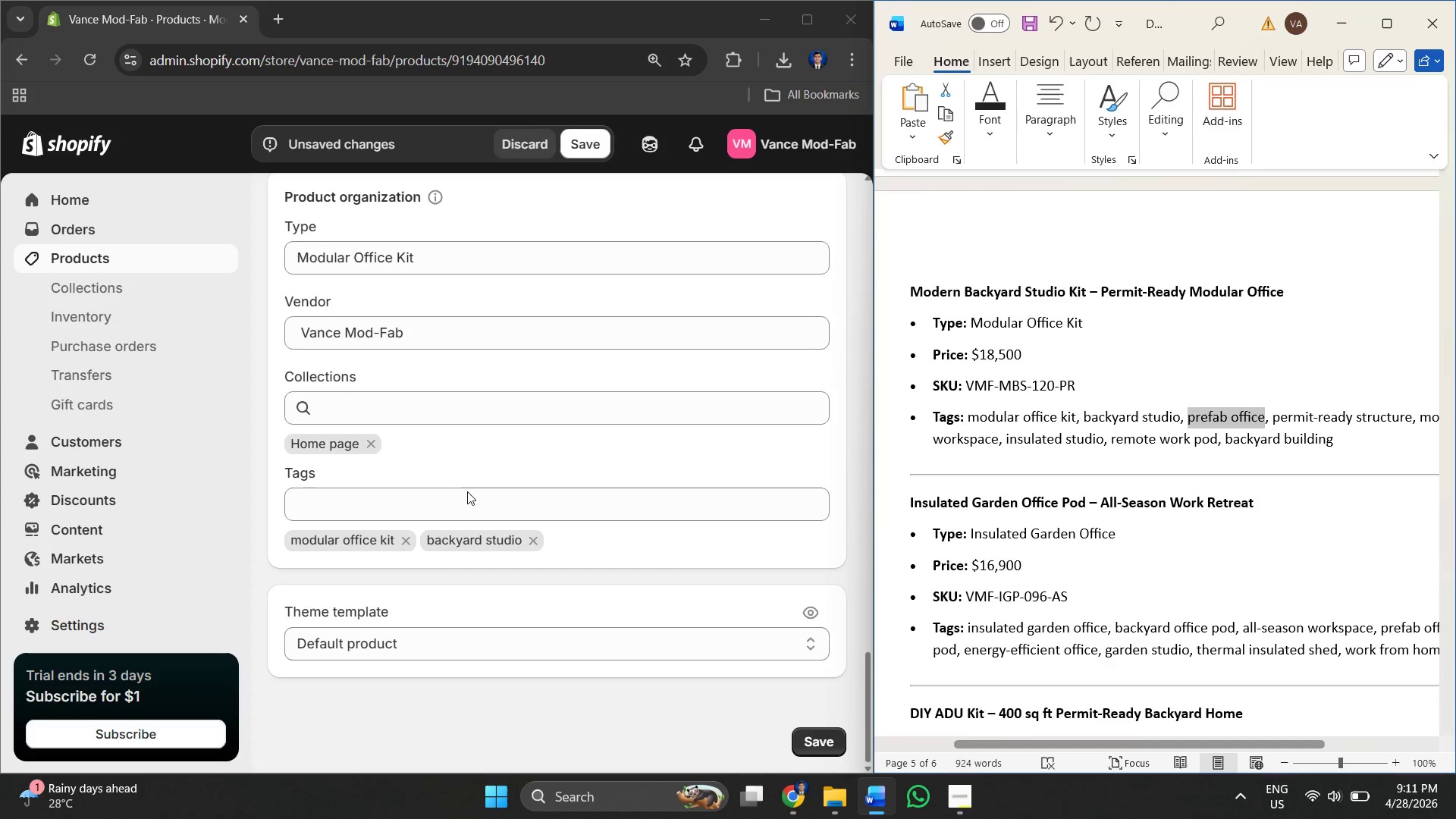 
left_click([459, 497])
 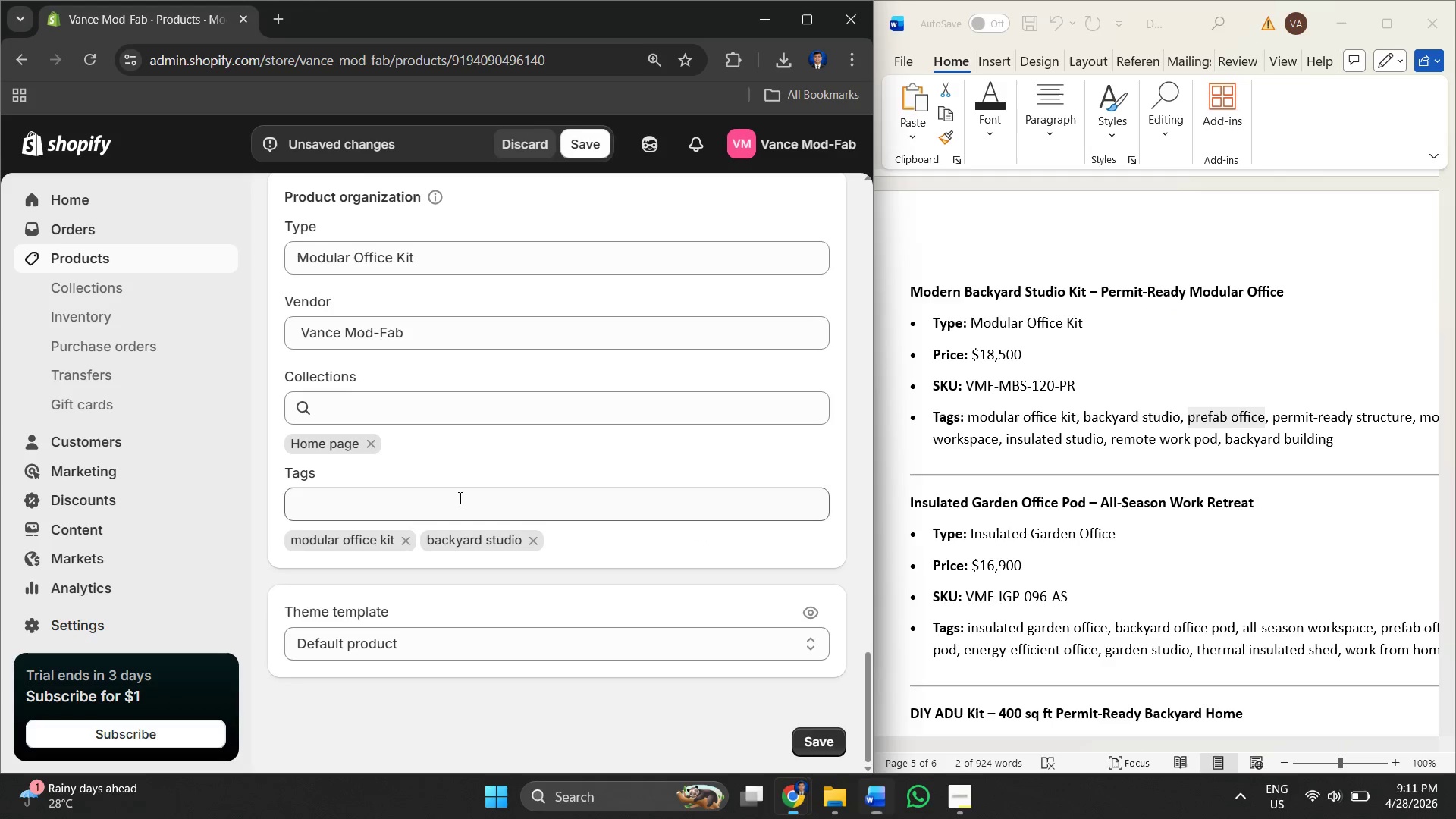 
right_click([459, 497])
 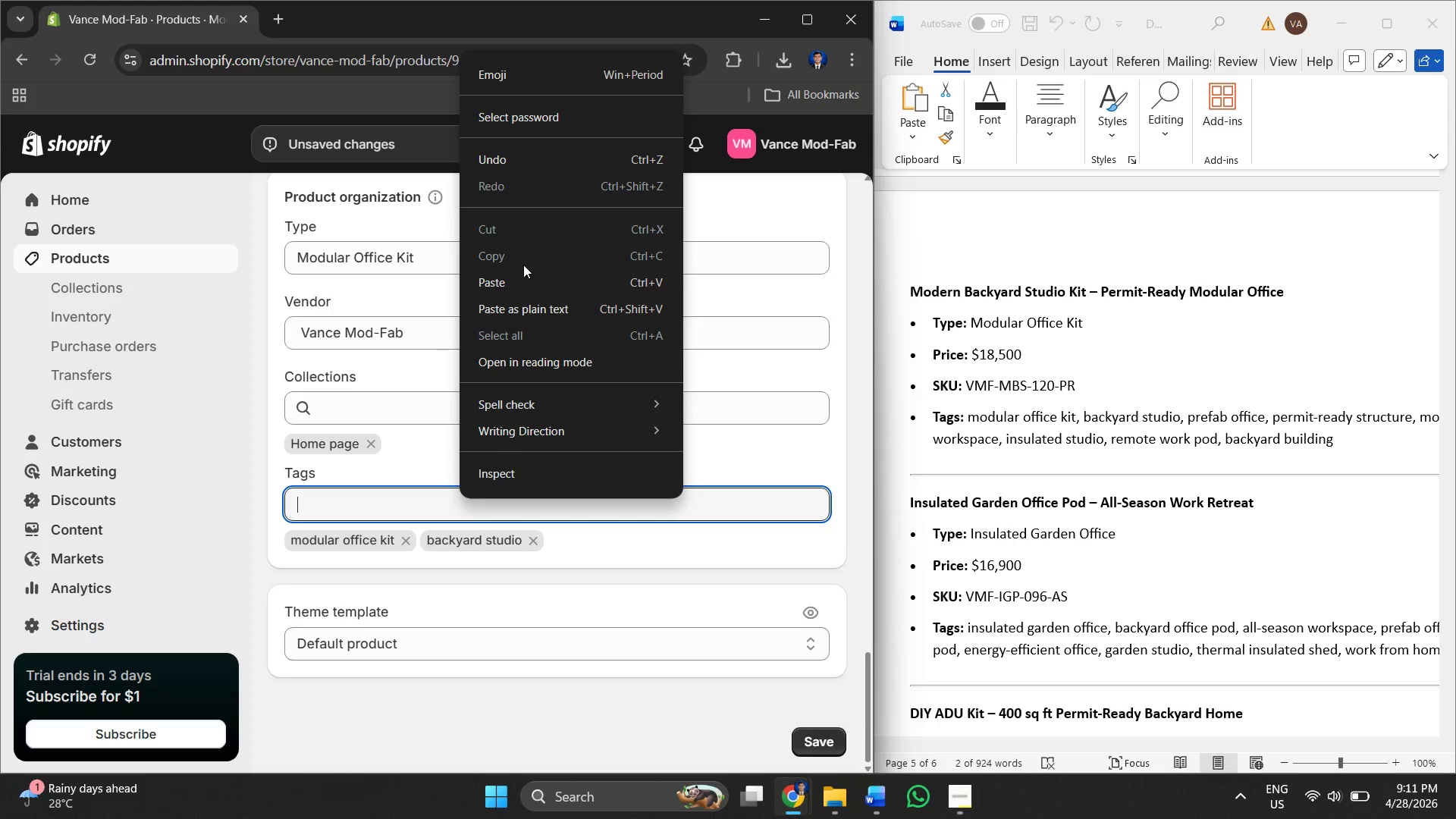 
left_click([520, 284])
 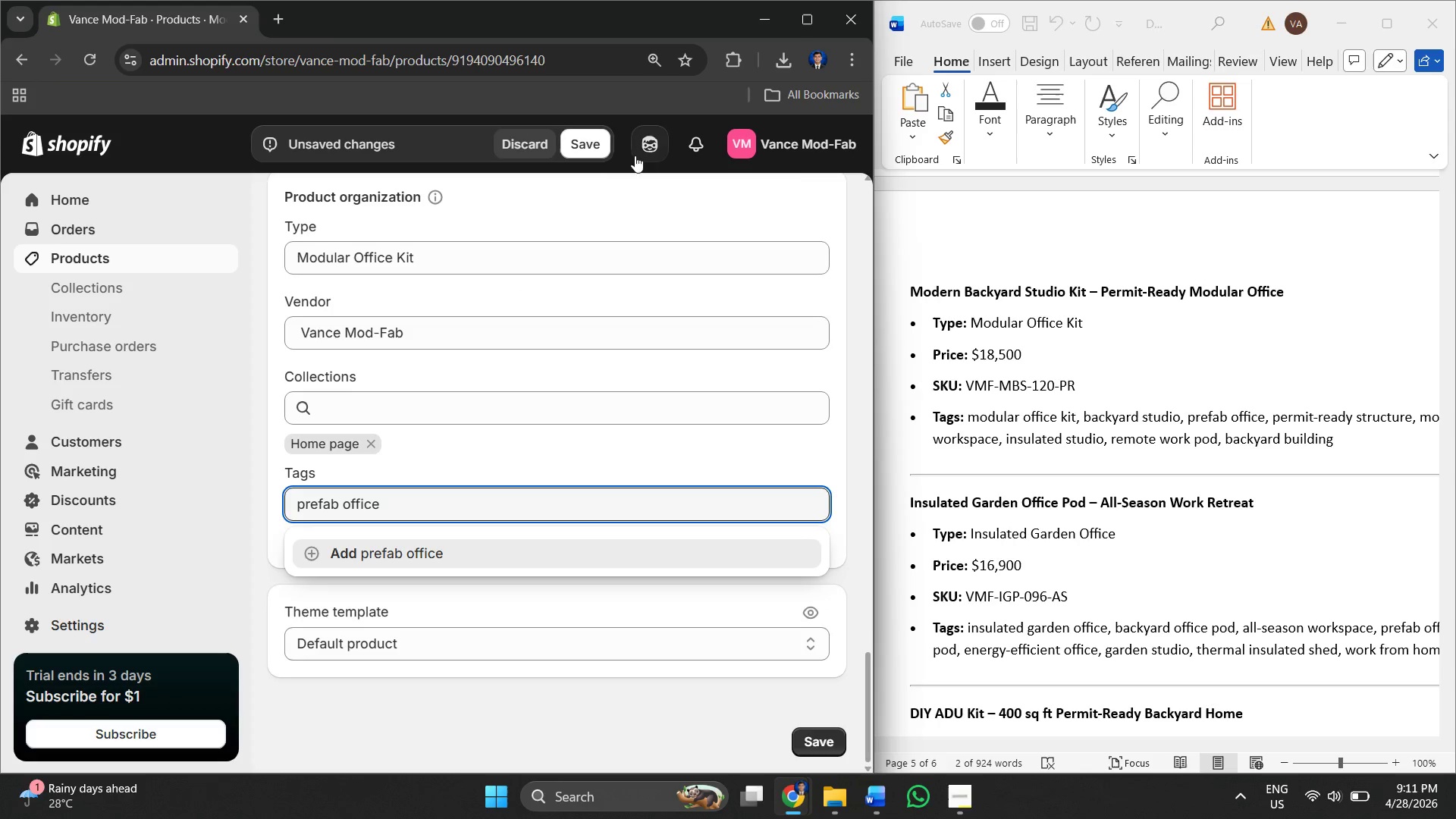 
left_click_drag(start_coordinate=[591, 146], to_coordinate=[726, 390])
 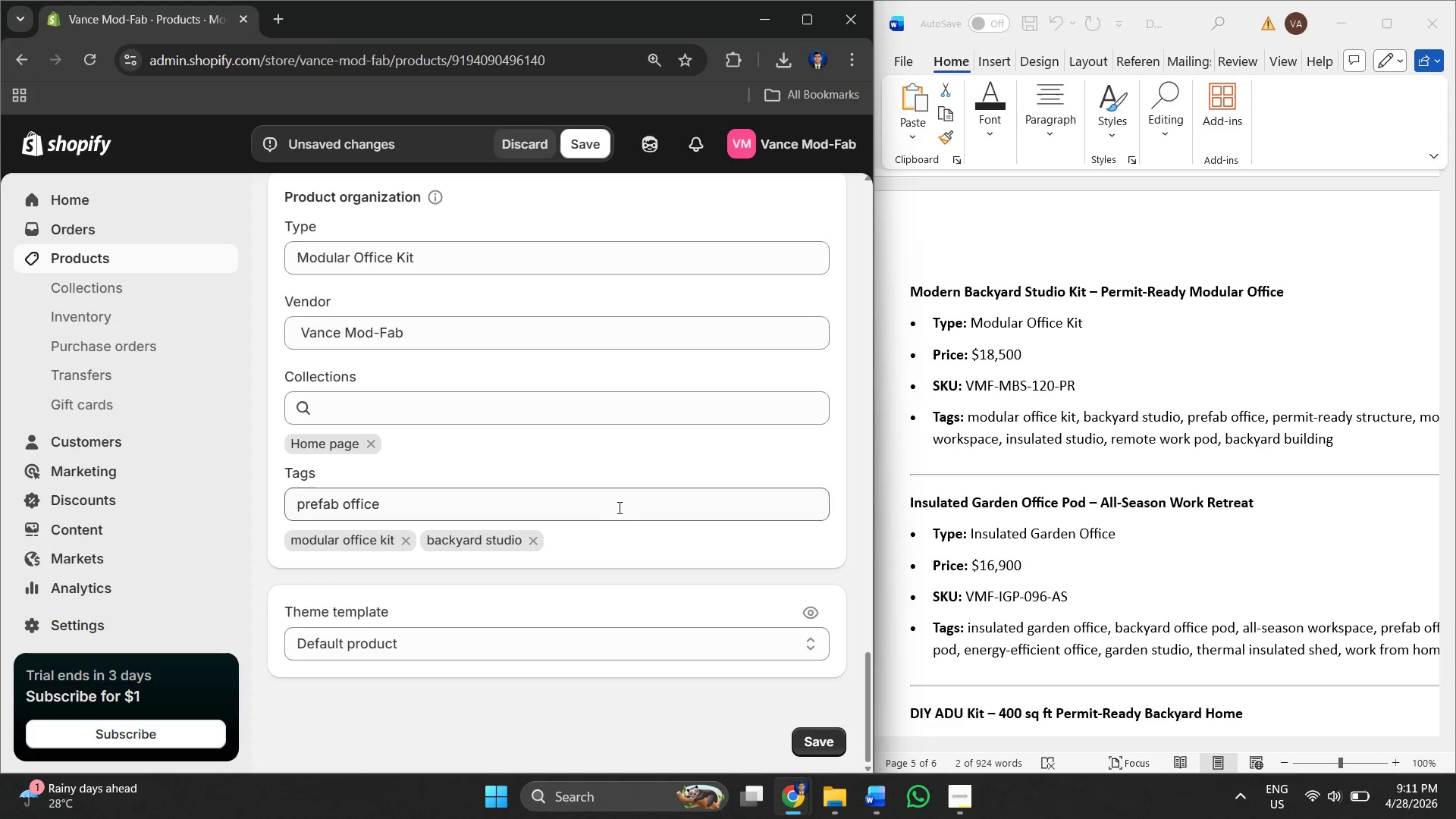 
left_click([616, 507])
 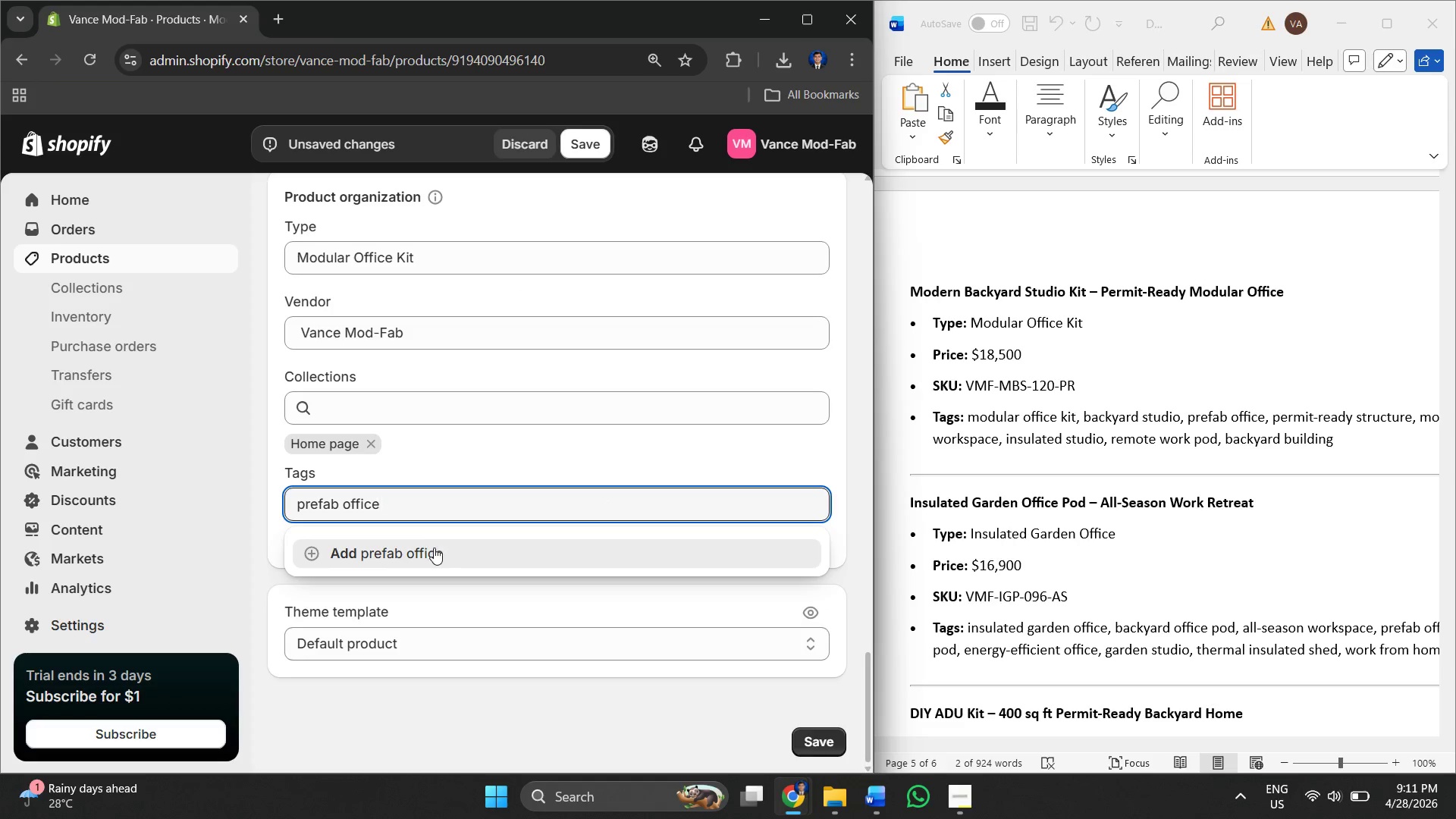 
left_click([430, 550])
 